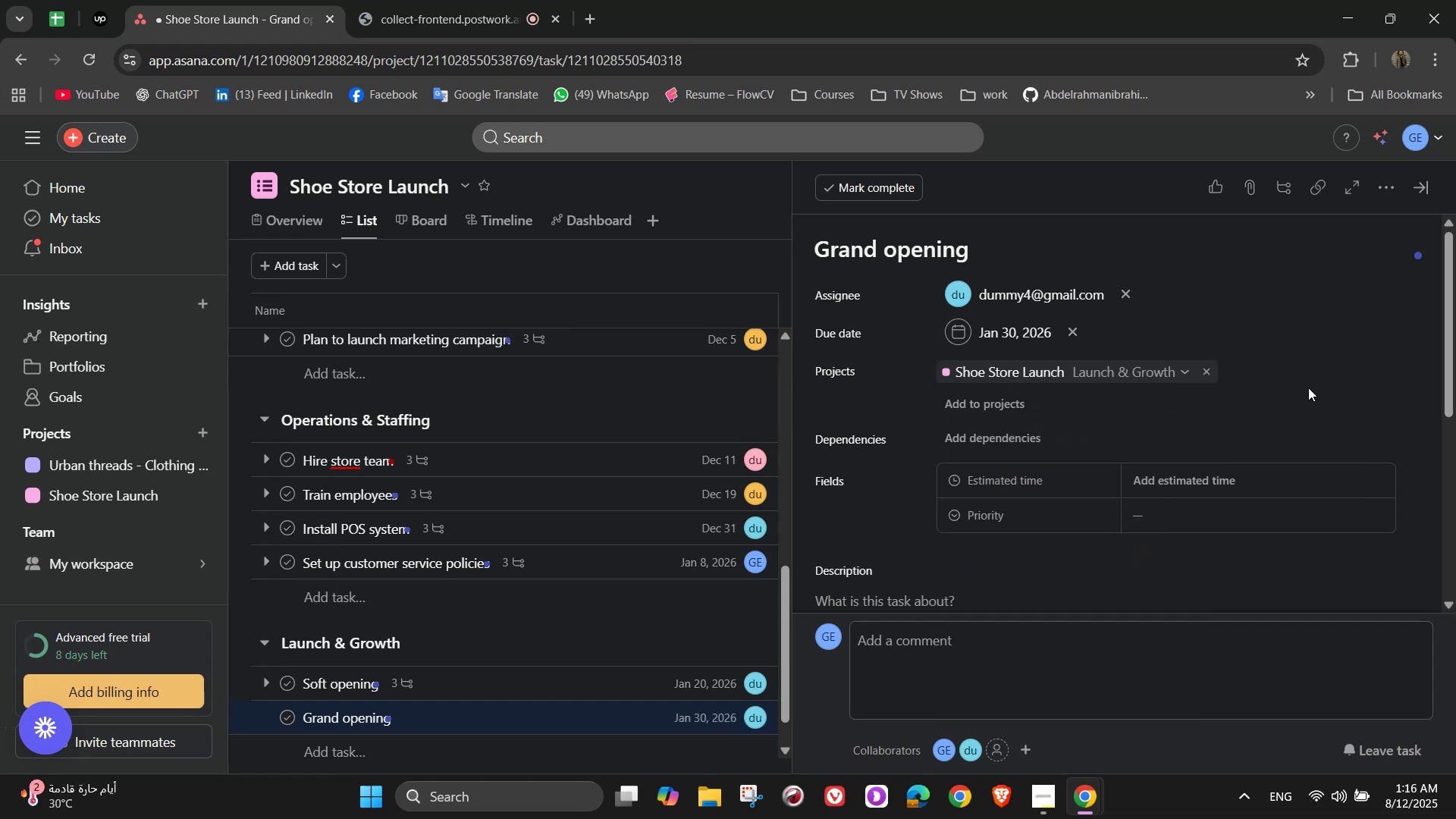 
mouse_move([1150, 497])
 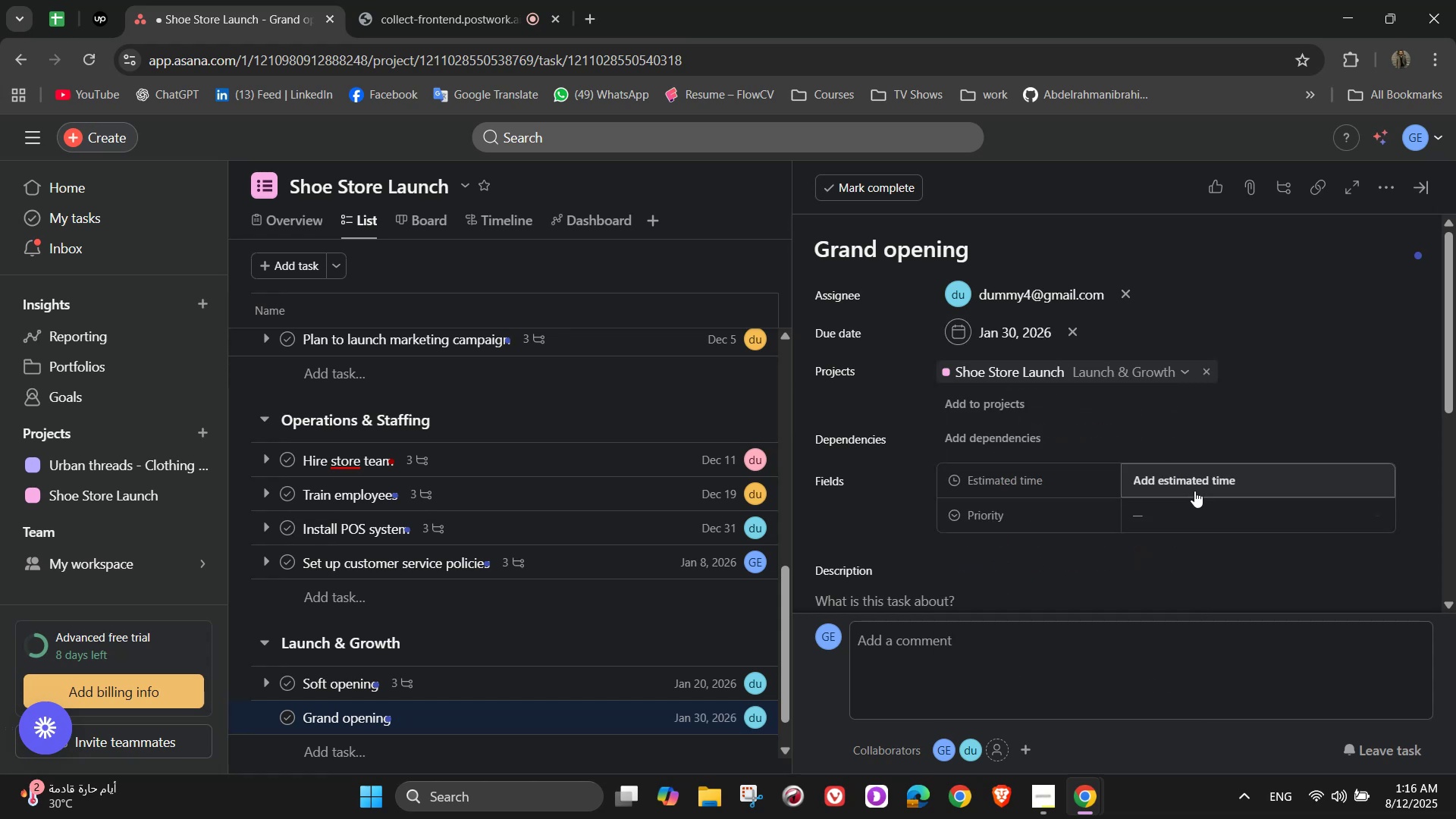 
left_click([1194, 490])
 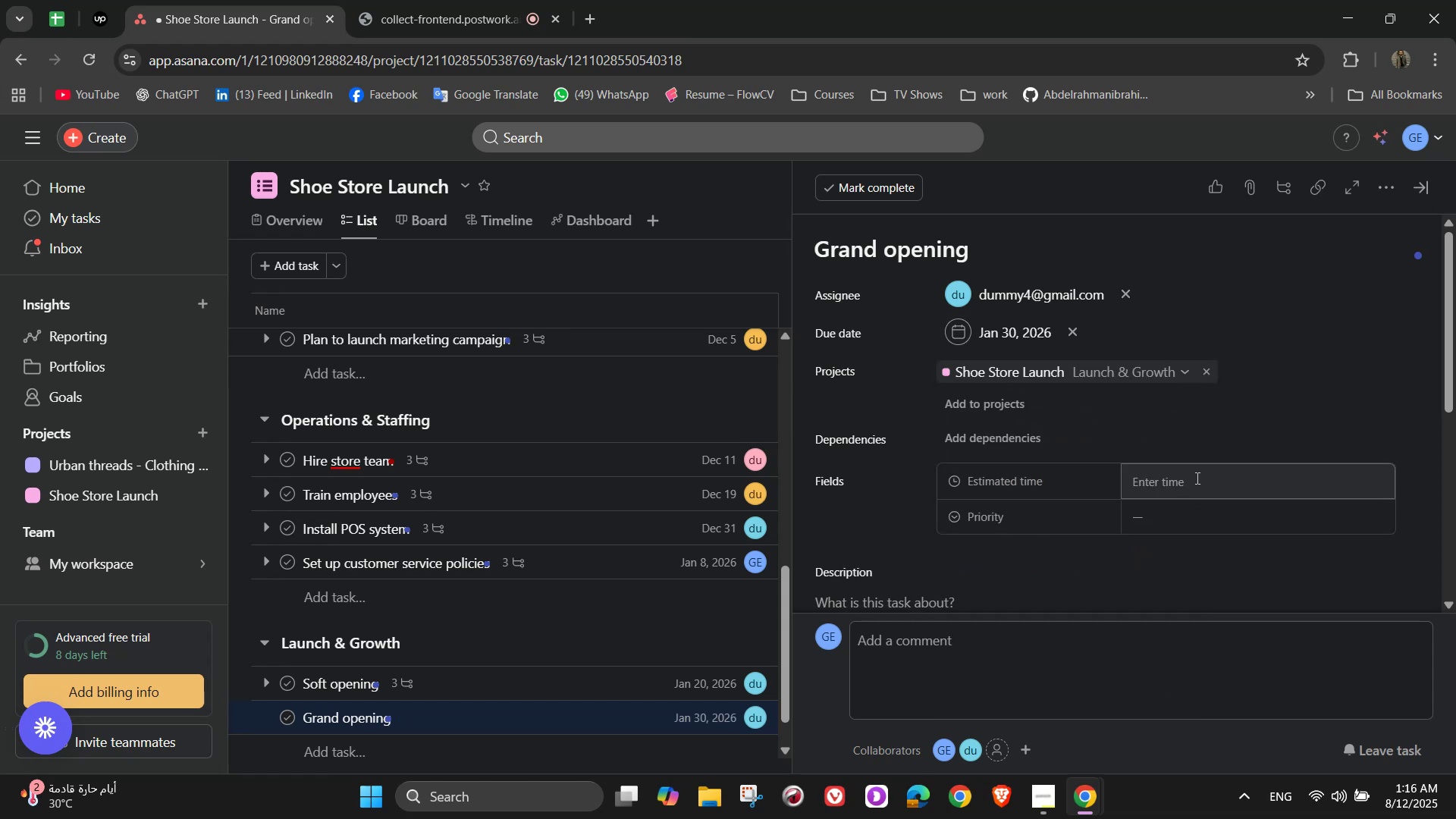 
left_click([1196, 478])
 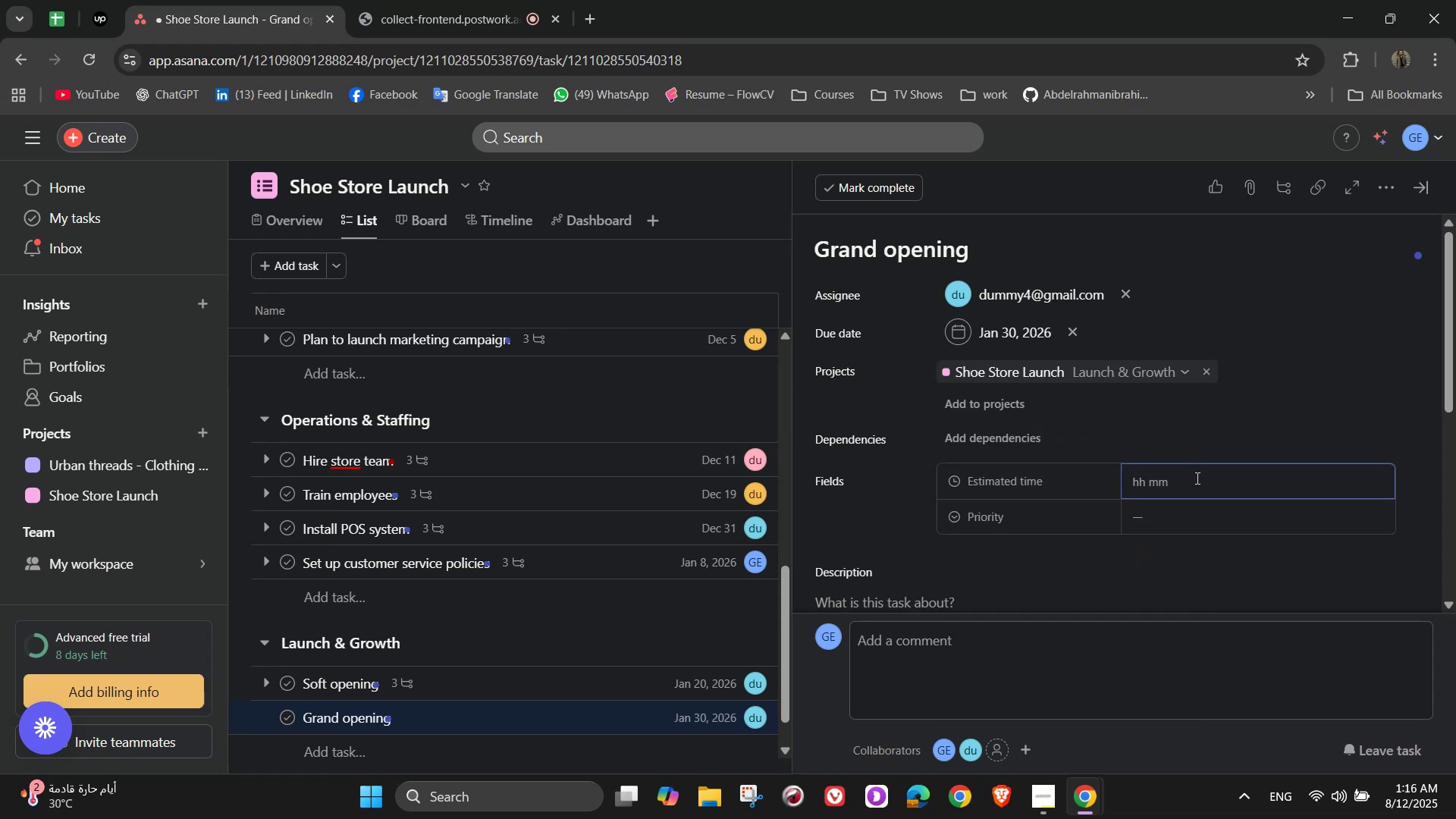 
left_click([1196, 478])
 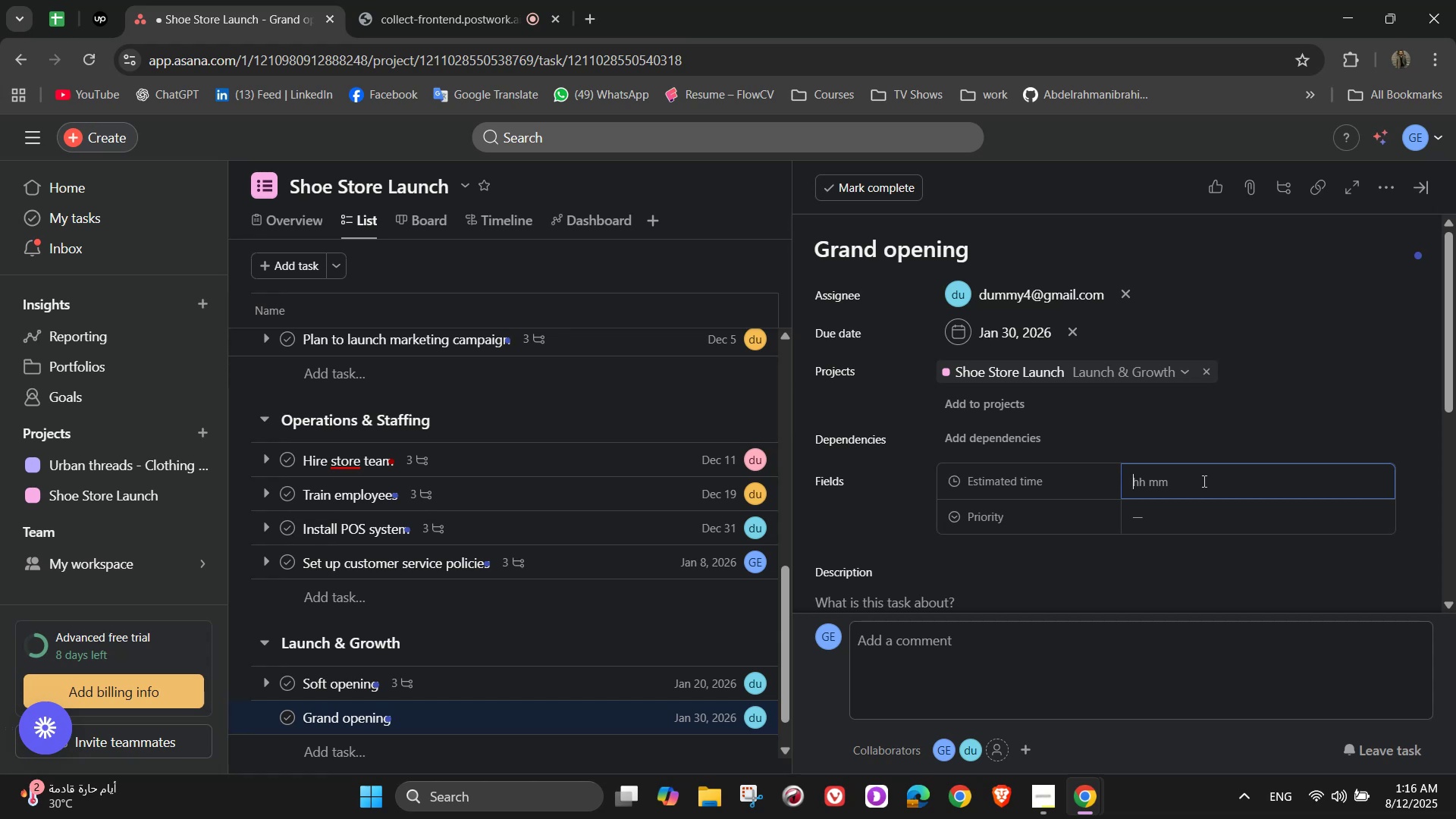 
wait(10.44)
 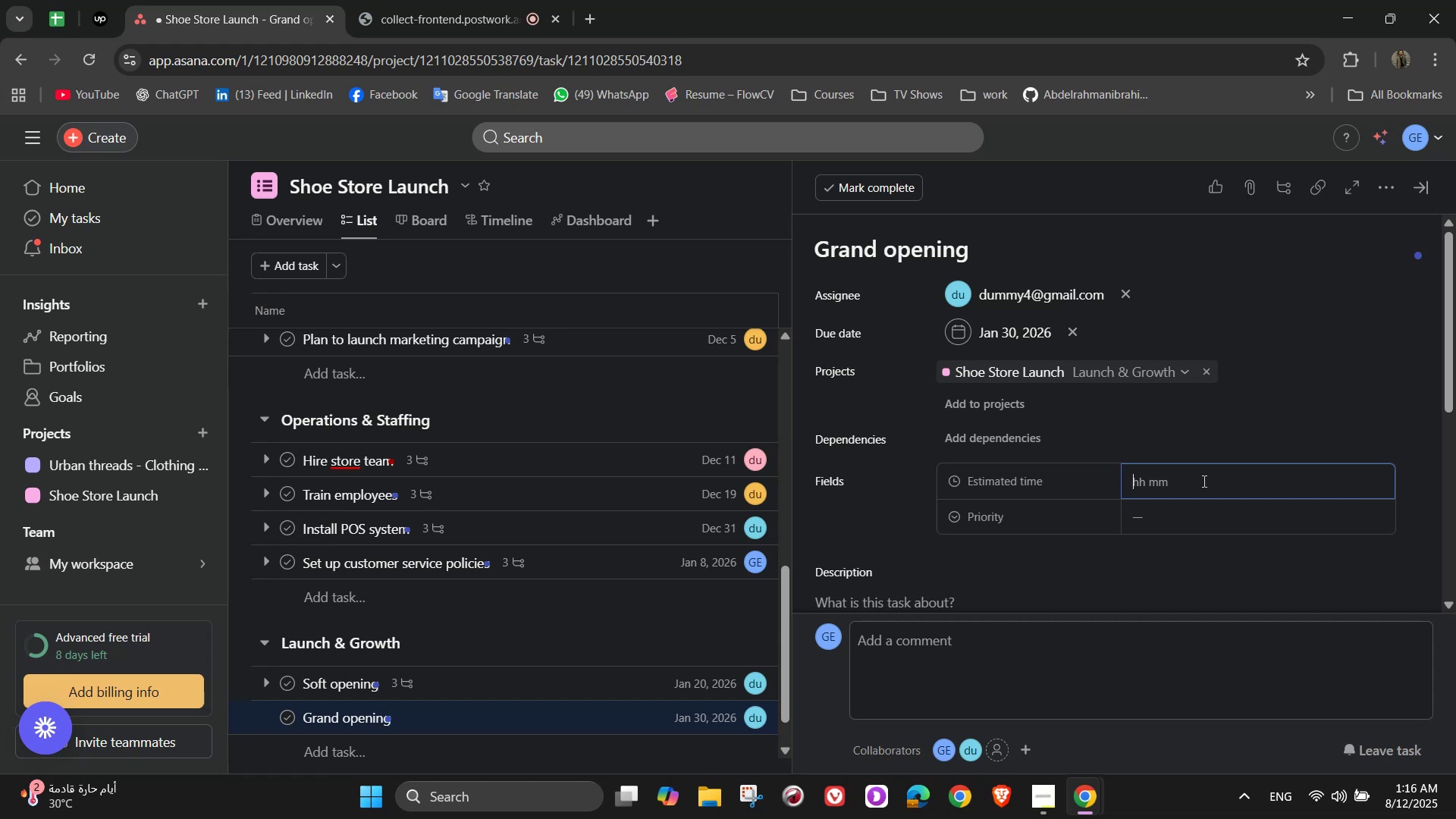 
key(Numpad6)
 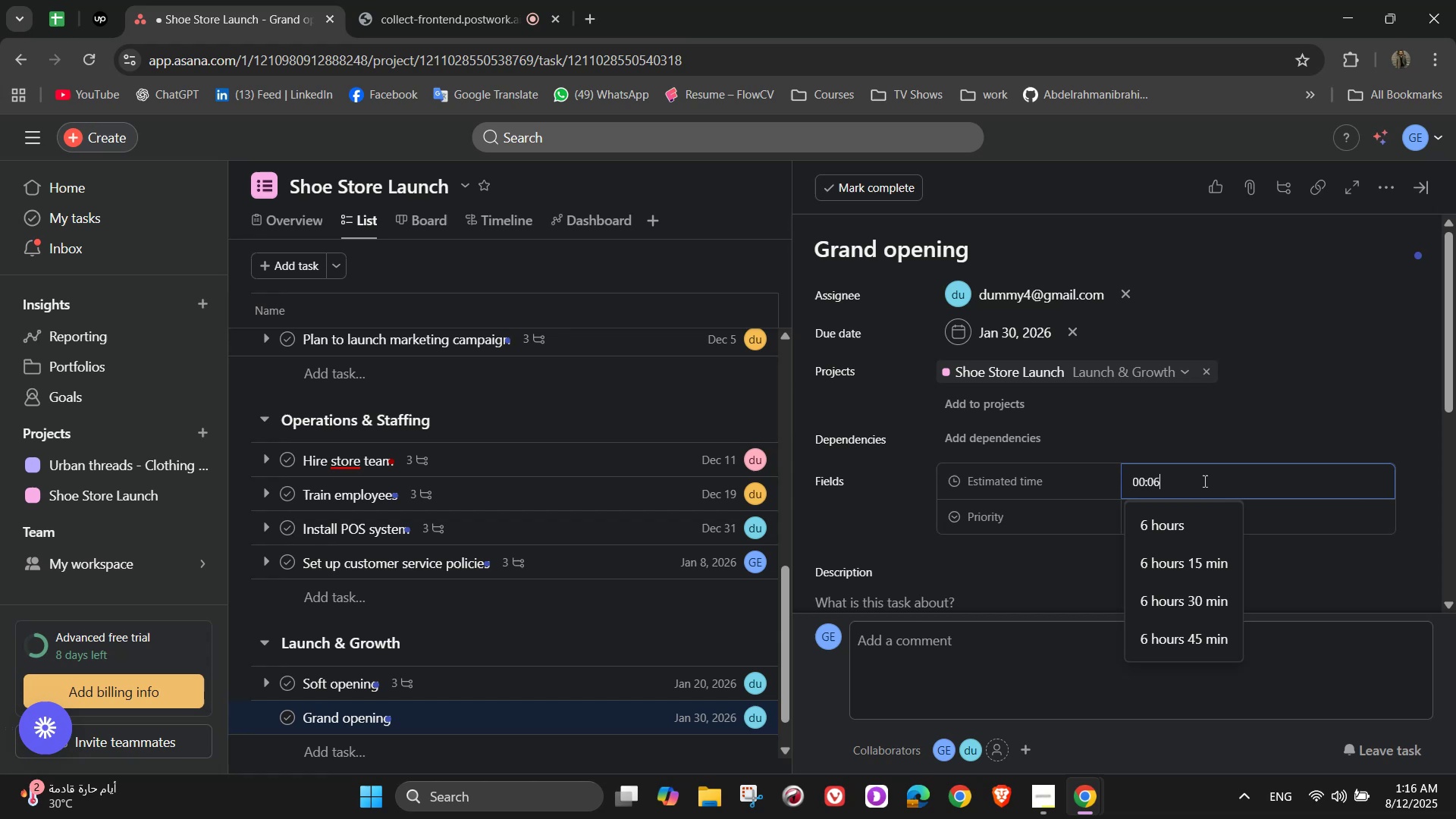 
key(Numpad0)
 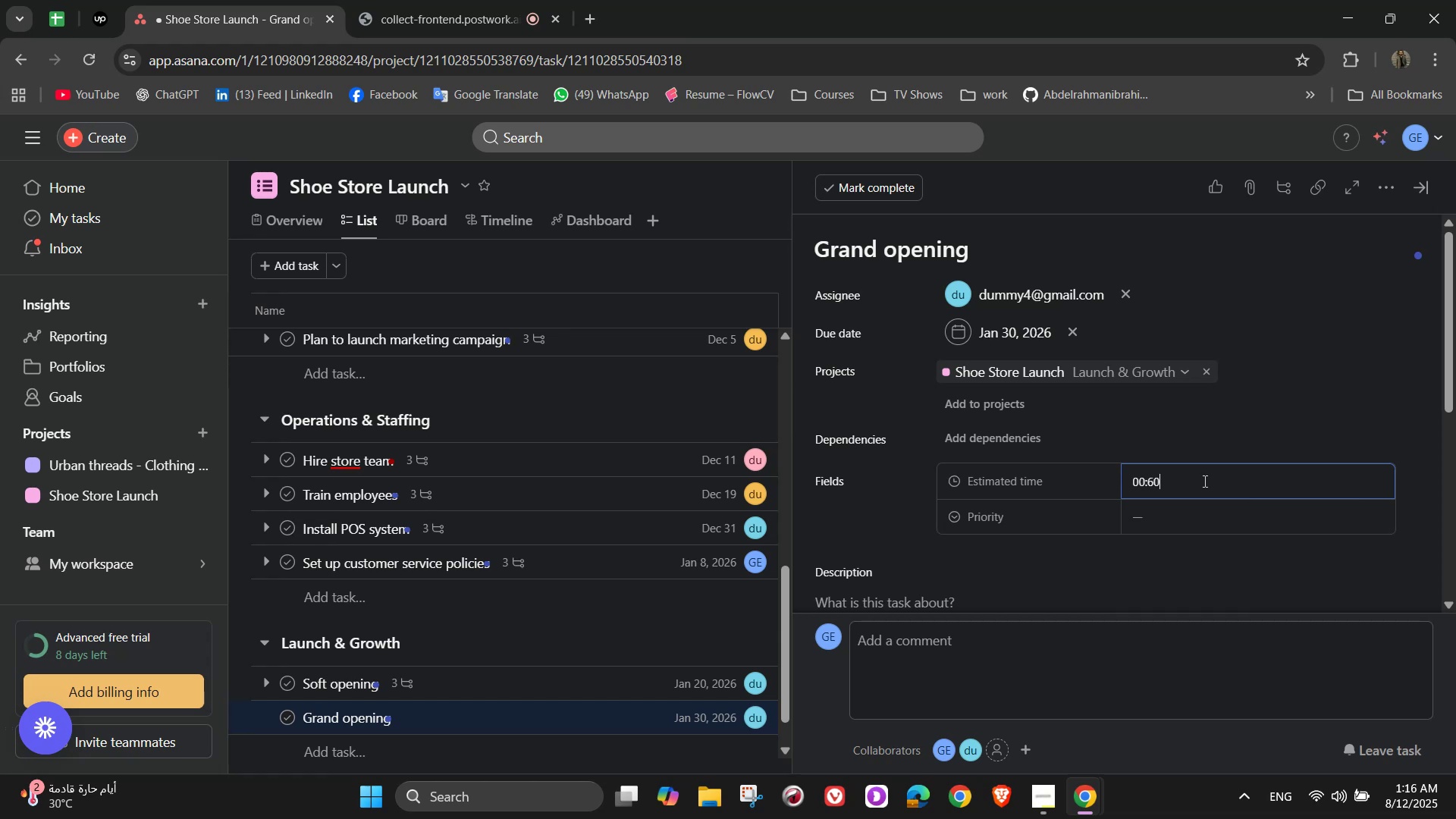 
key(Numpad0)
 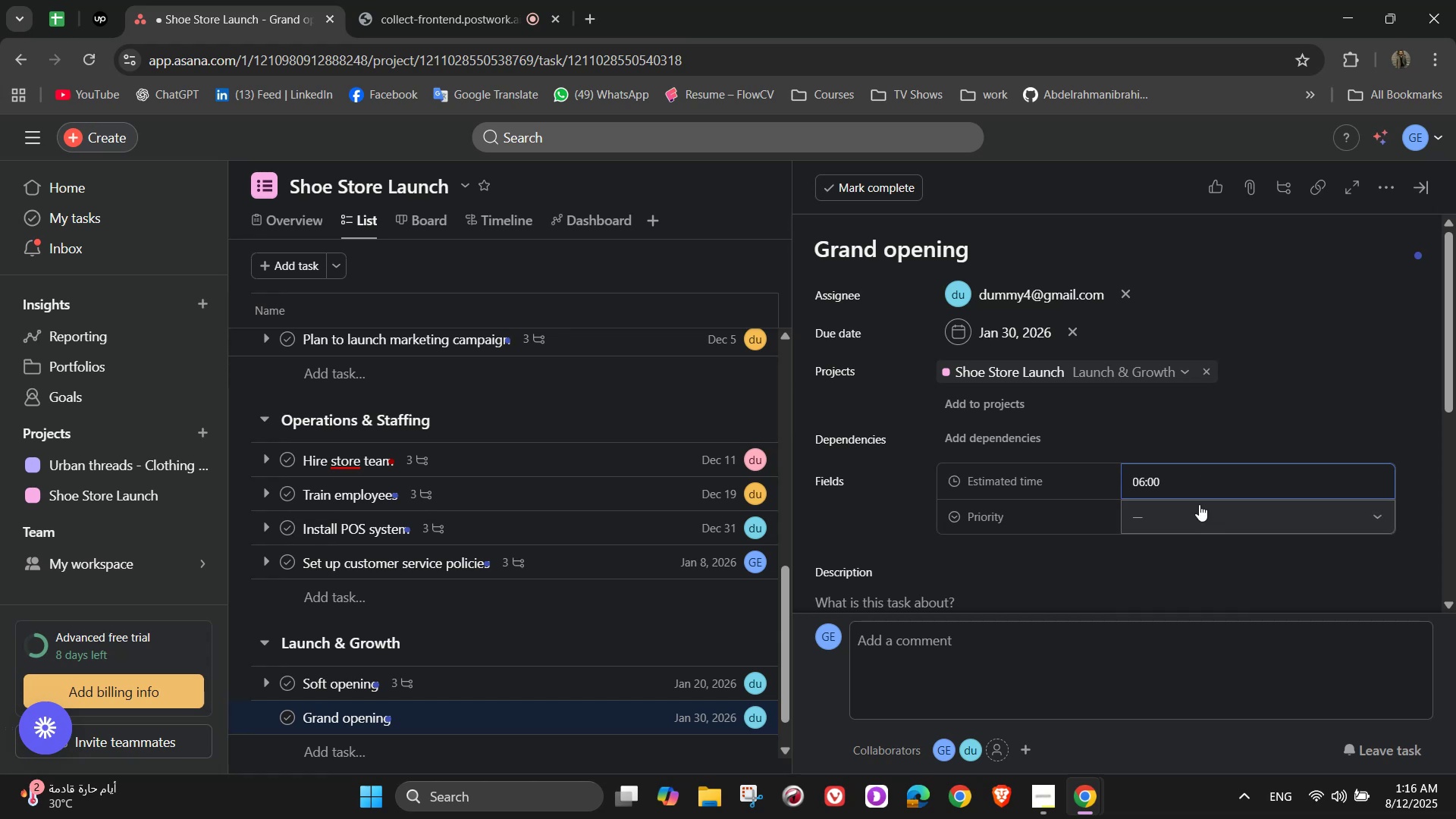 
left_click([1198, 506])
 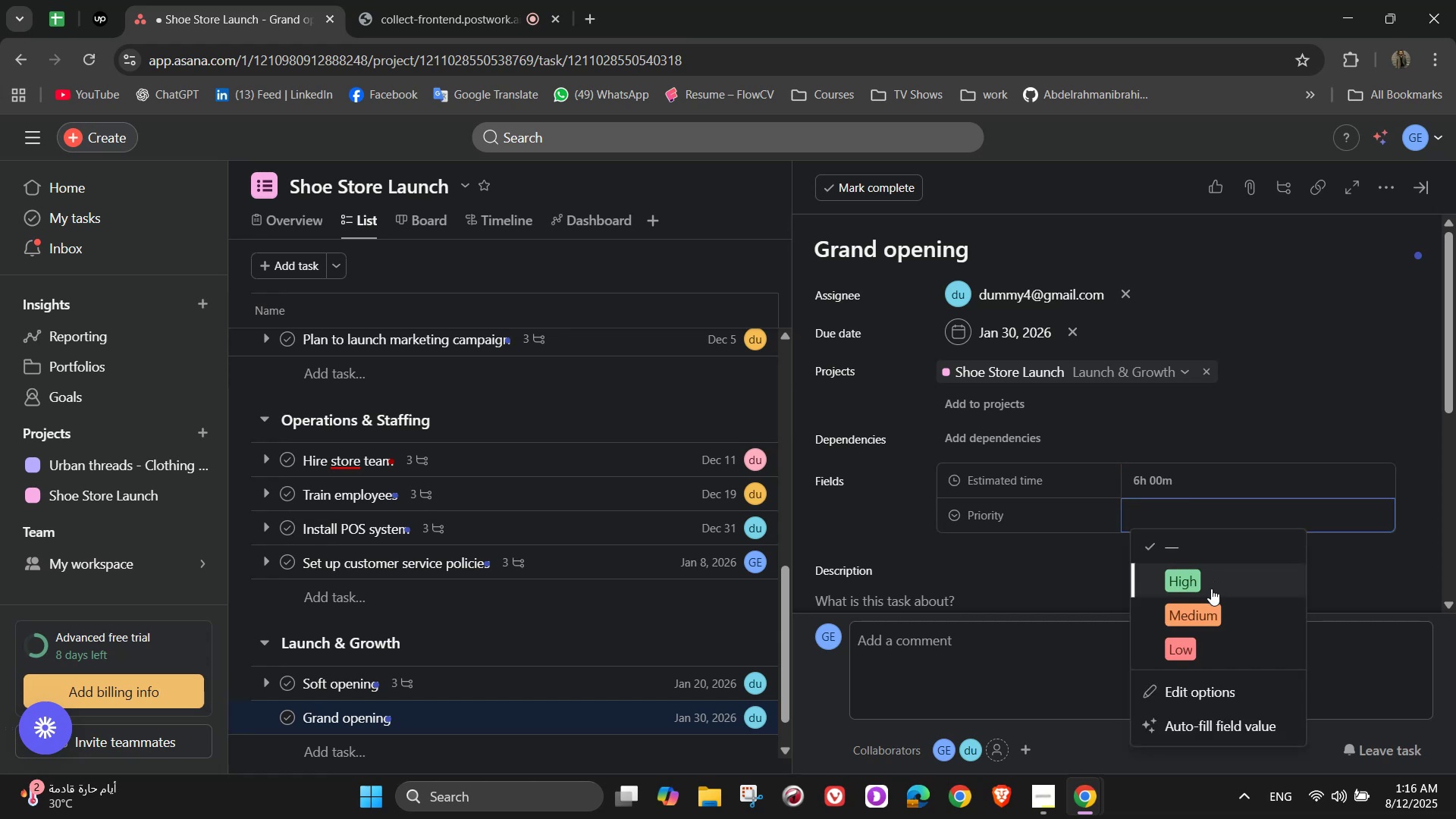 
left_click([1211, 588])
 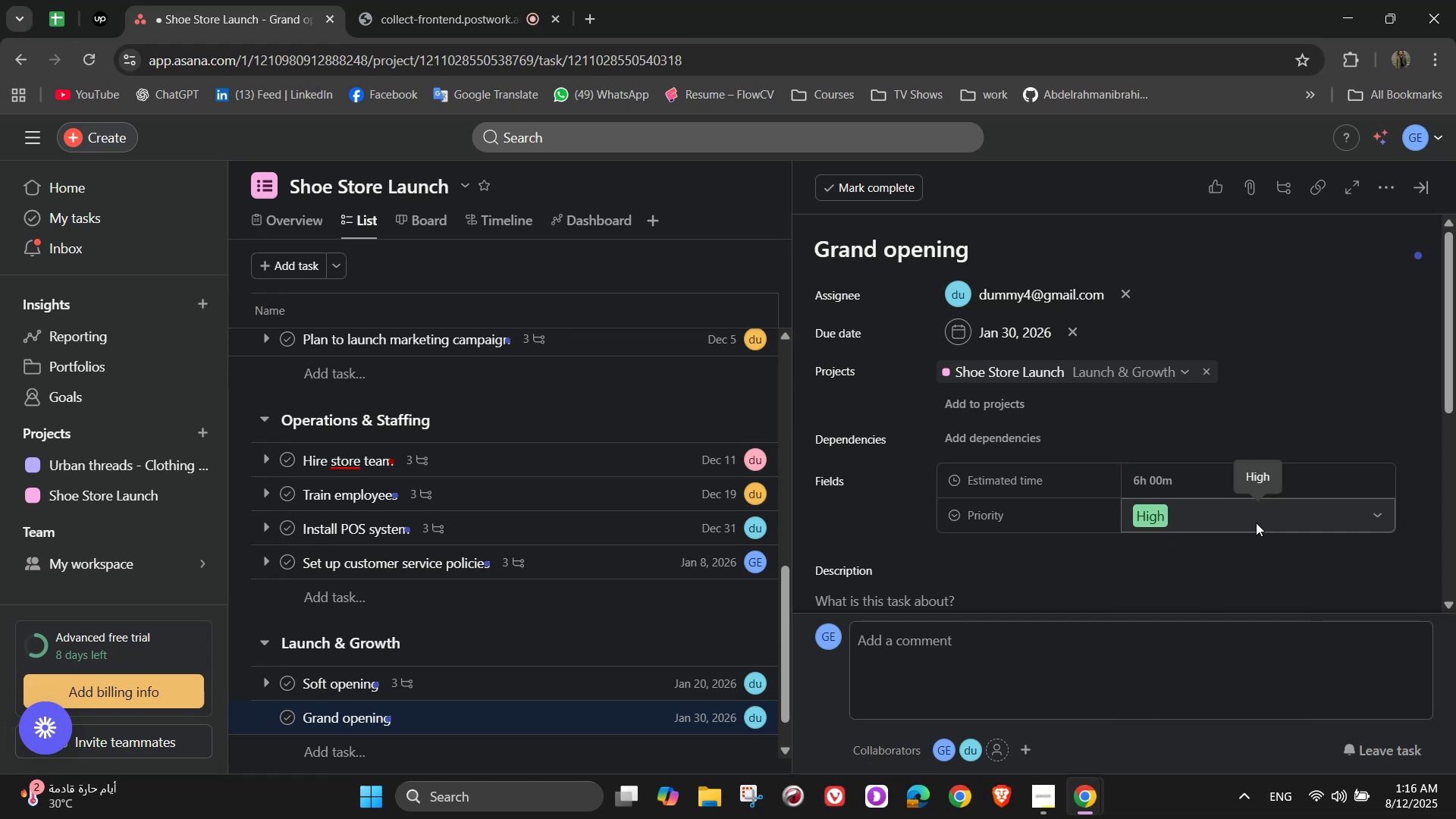 
scroll: coordinate [1267, 507], scroll_direction: none, amount: 0.0
 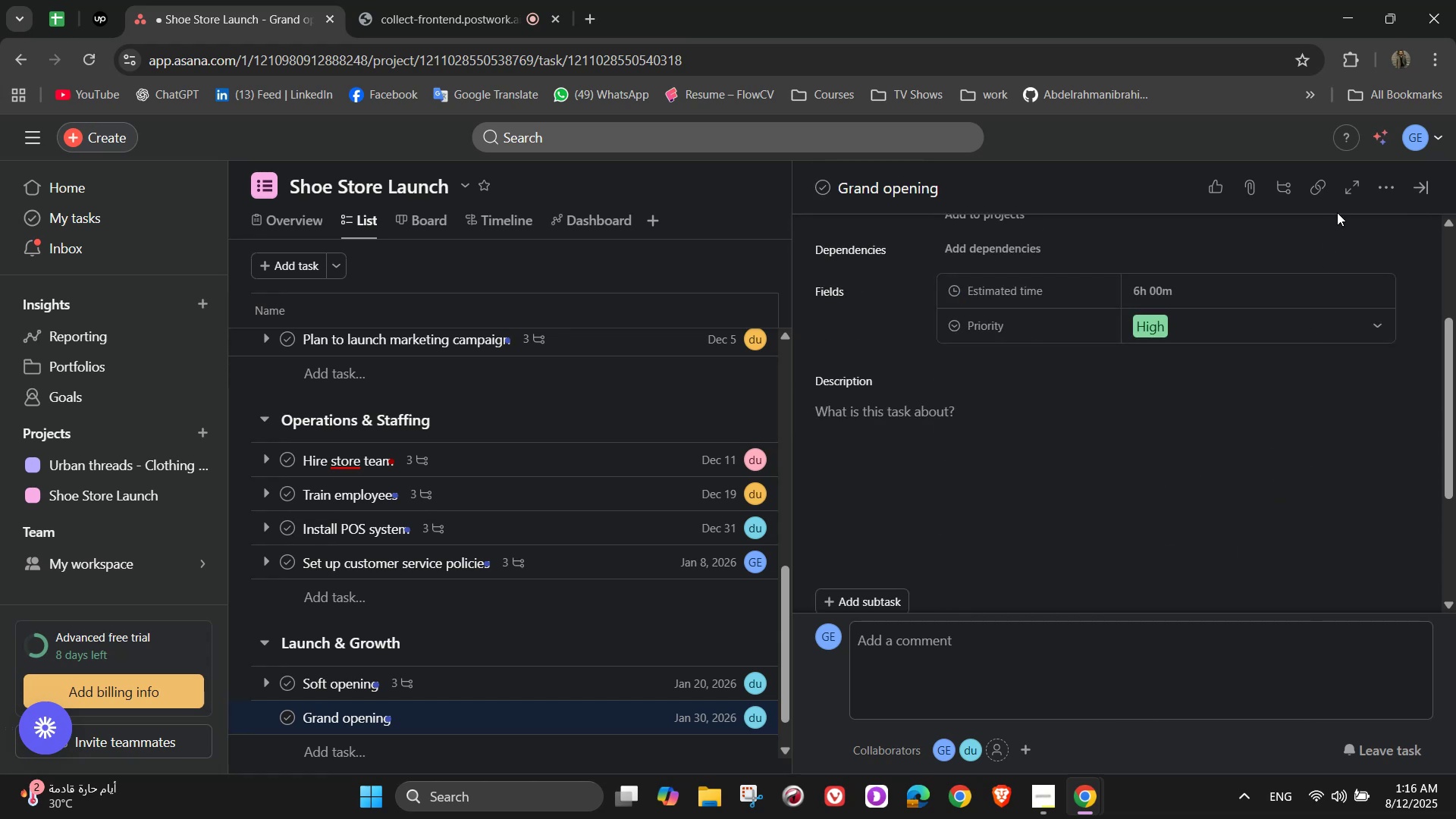 
left_click([1378, 190])
 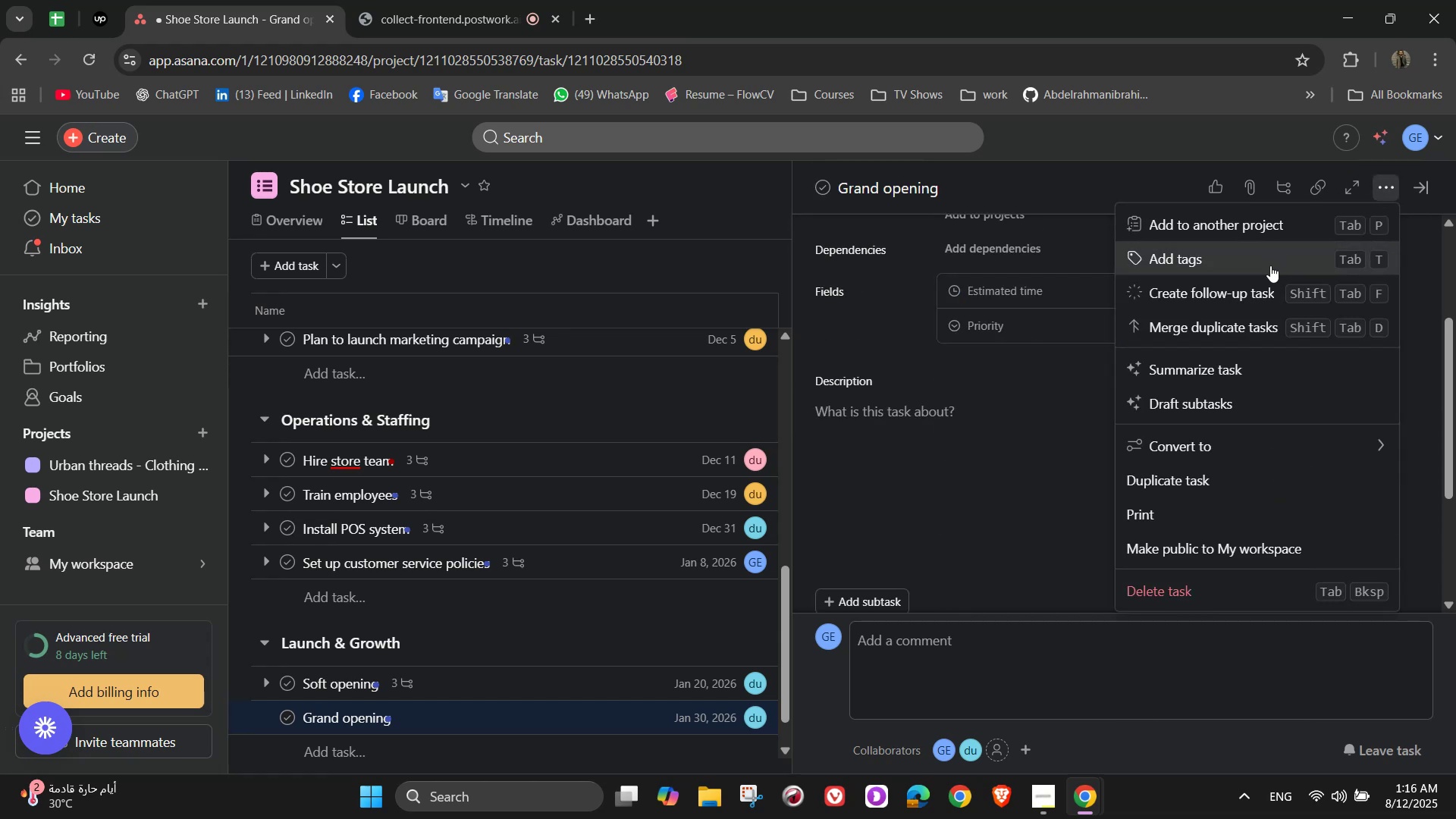 
left_click([1269, 266])
 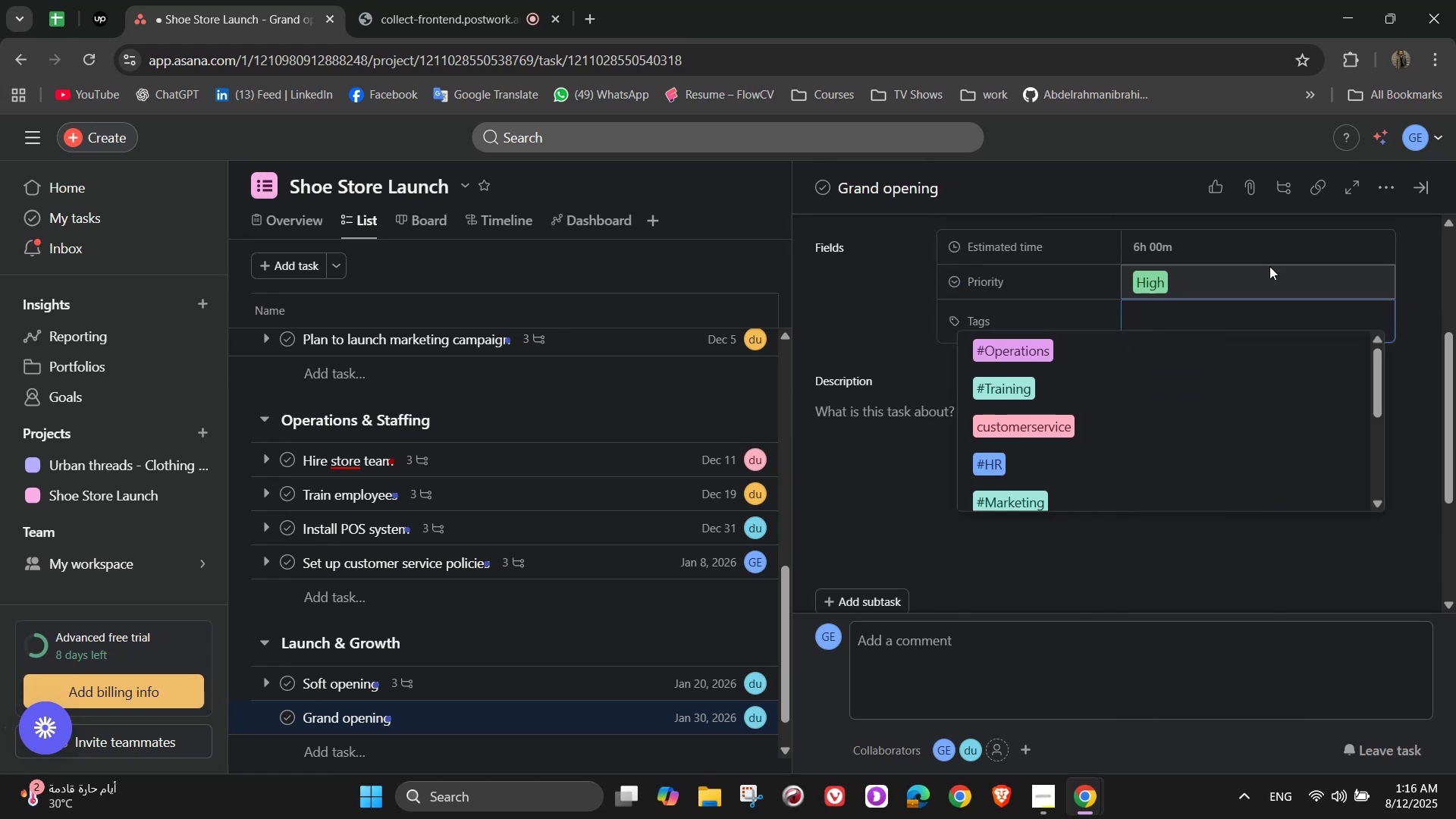 
type(ev)
 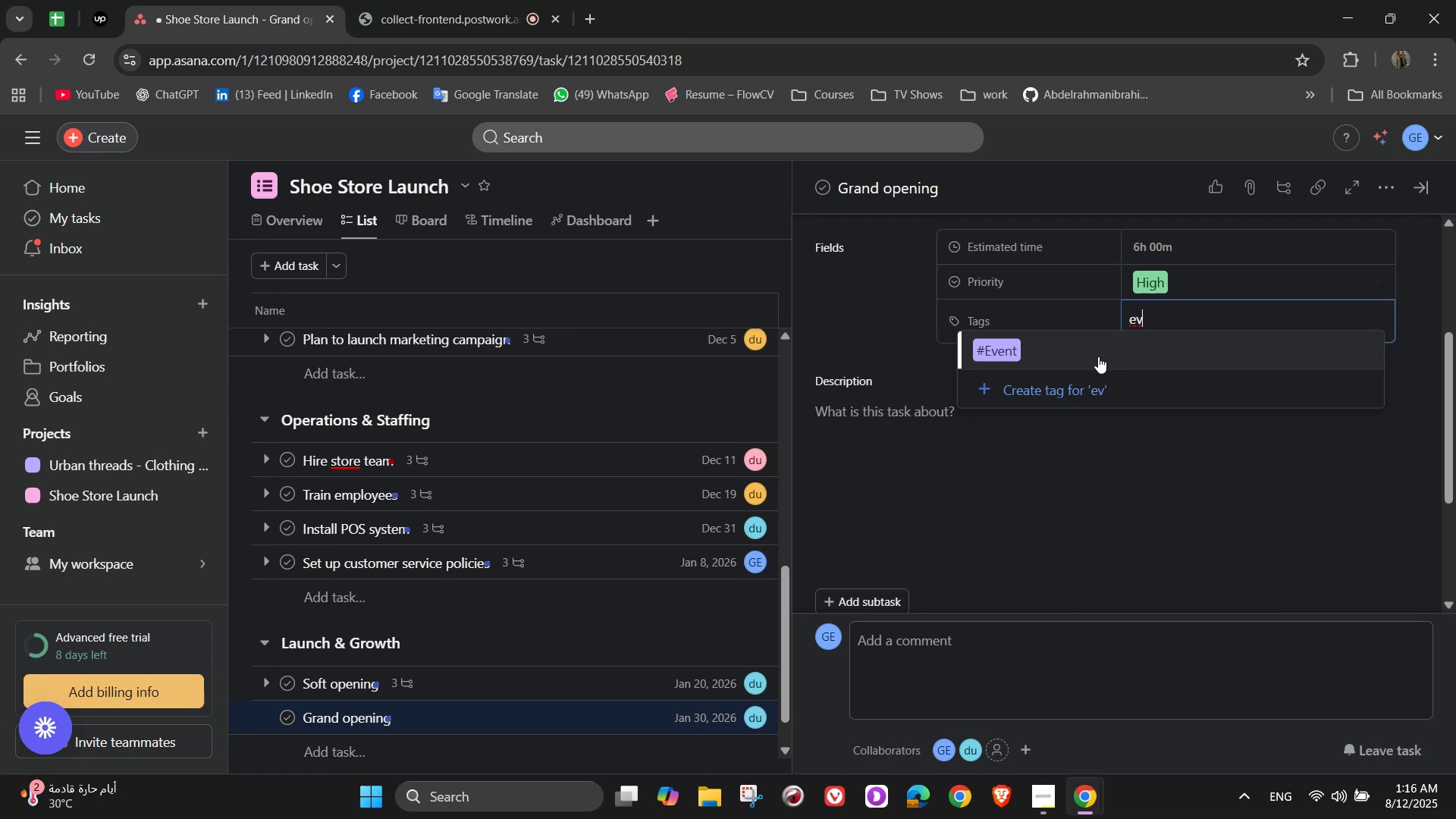 
double_click([1021, 462])
 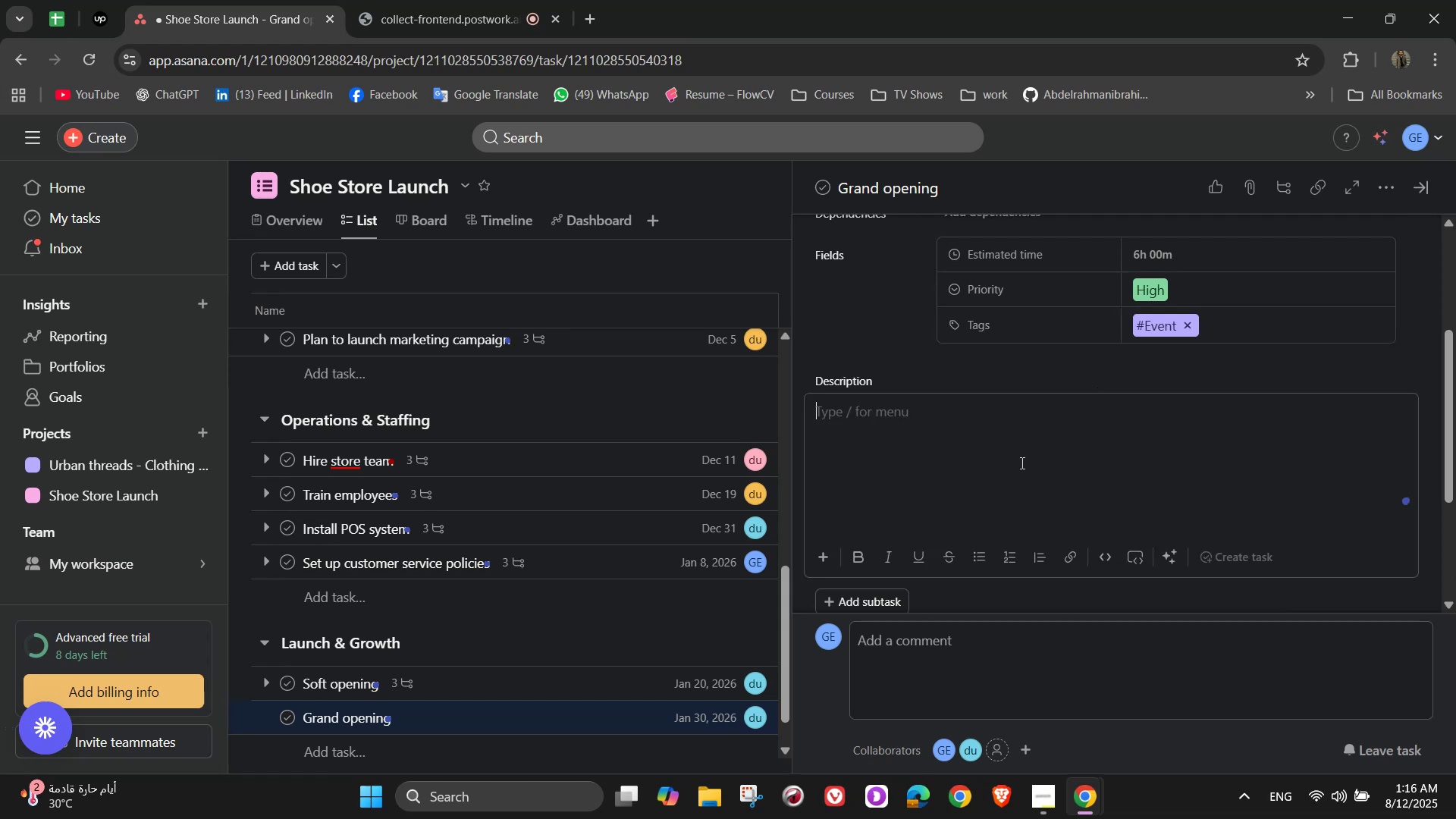 
scroll: coordinate [1028, 463], scroll_direction: down, amount: 2.0
 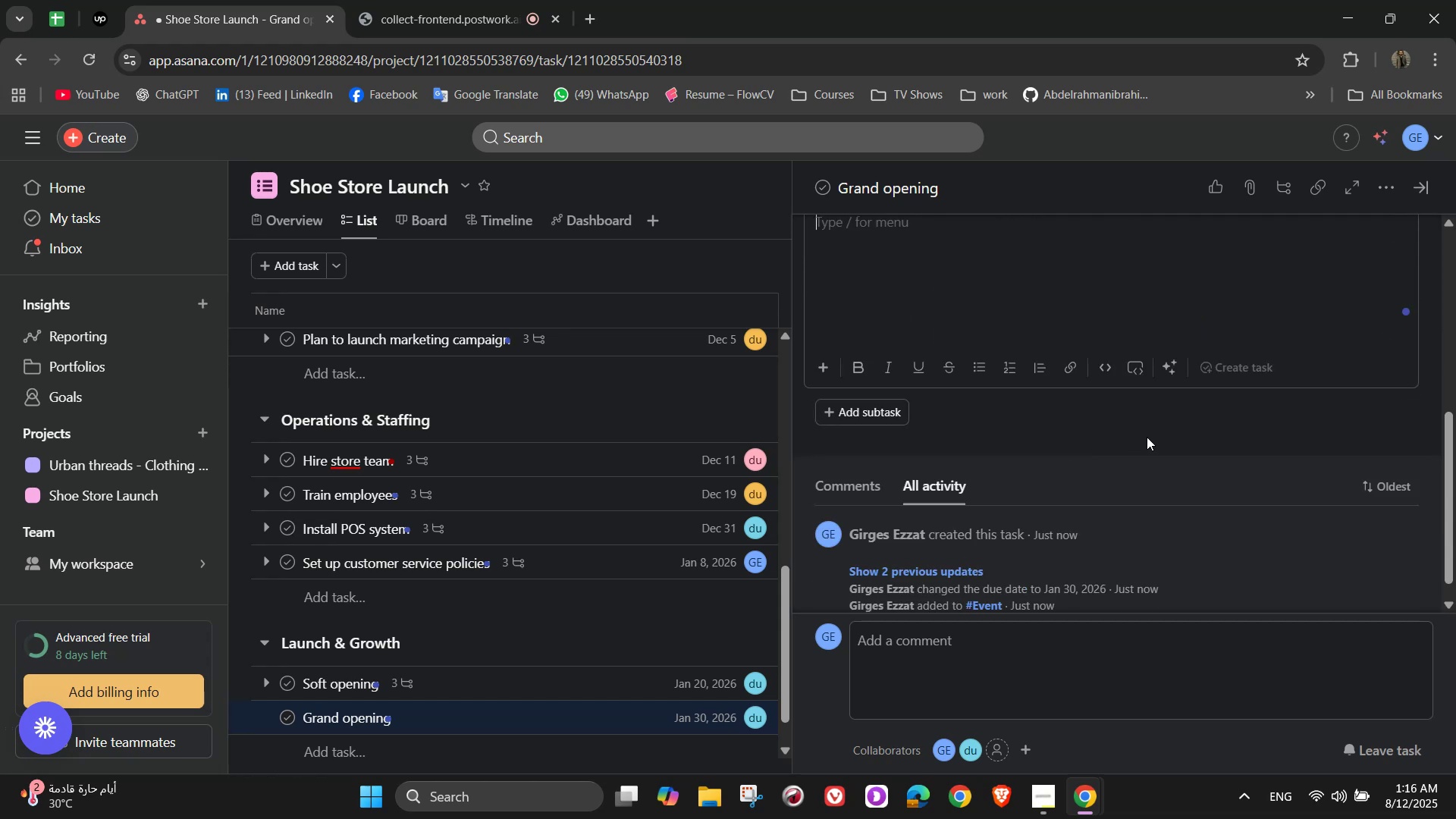 
type(Create )
 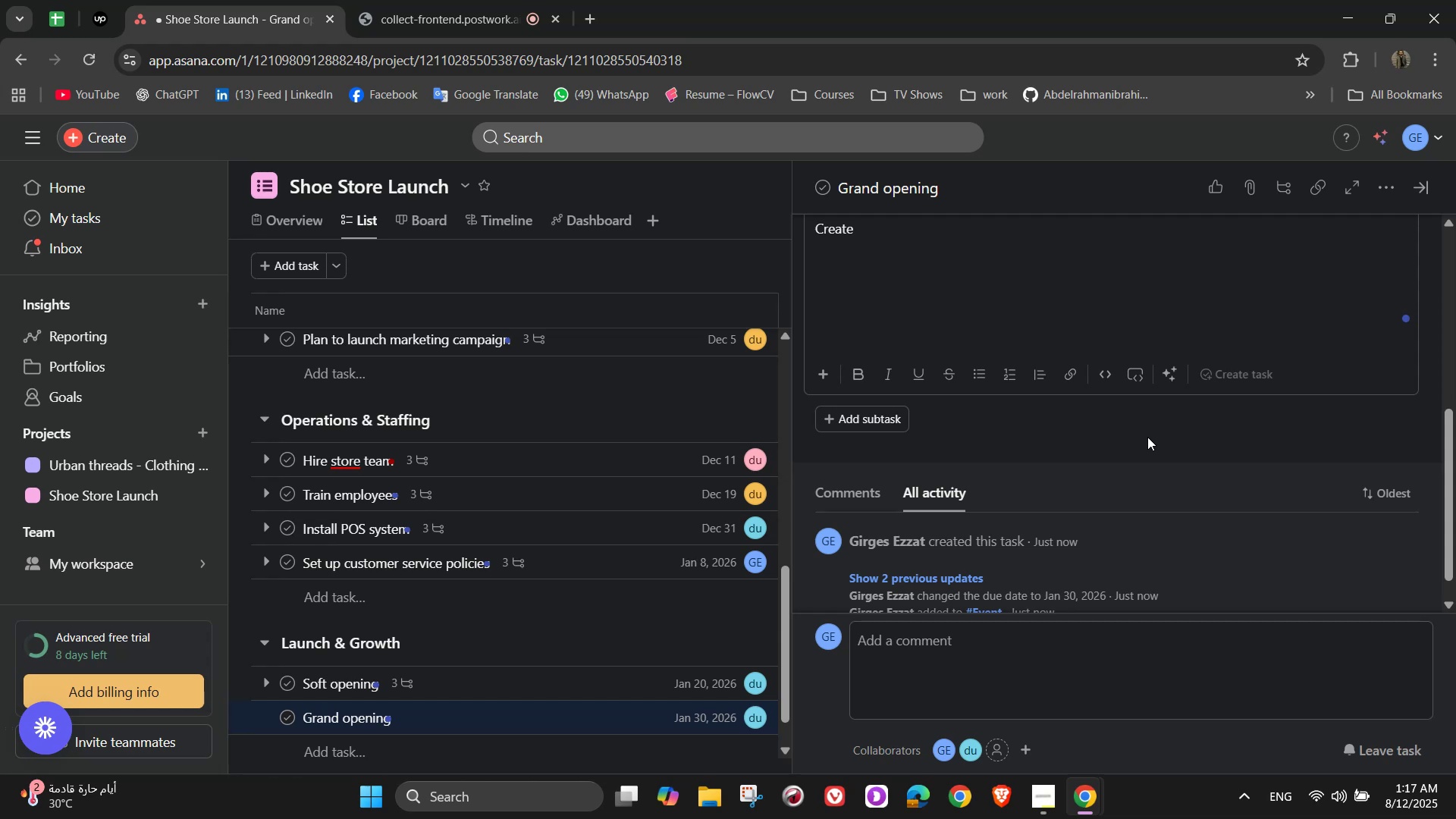 
wait(6.71)
 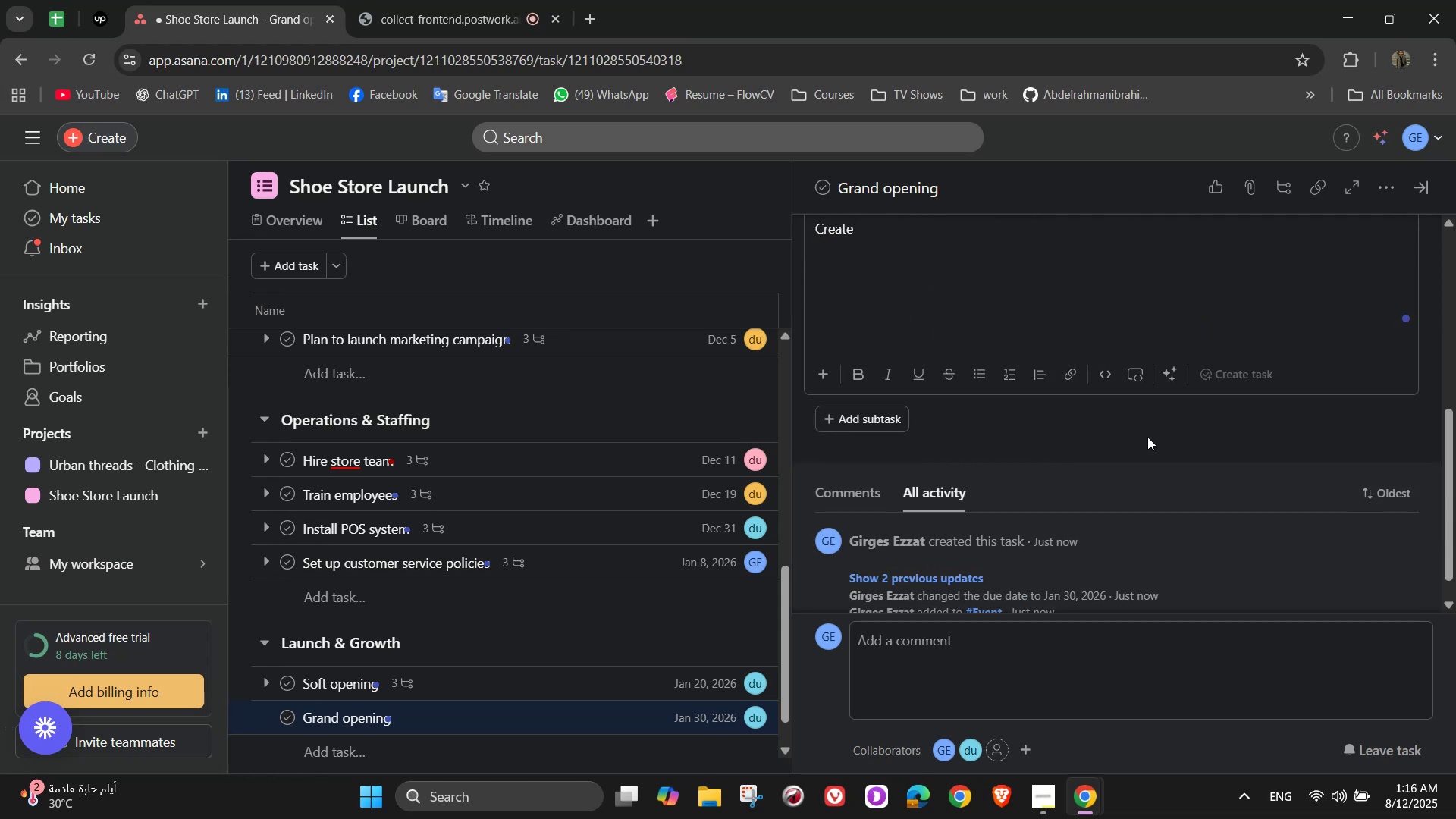 
type(a bi)
key(Backspace)
type(uzz in the community)
 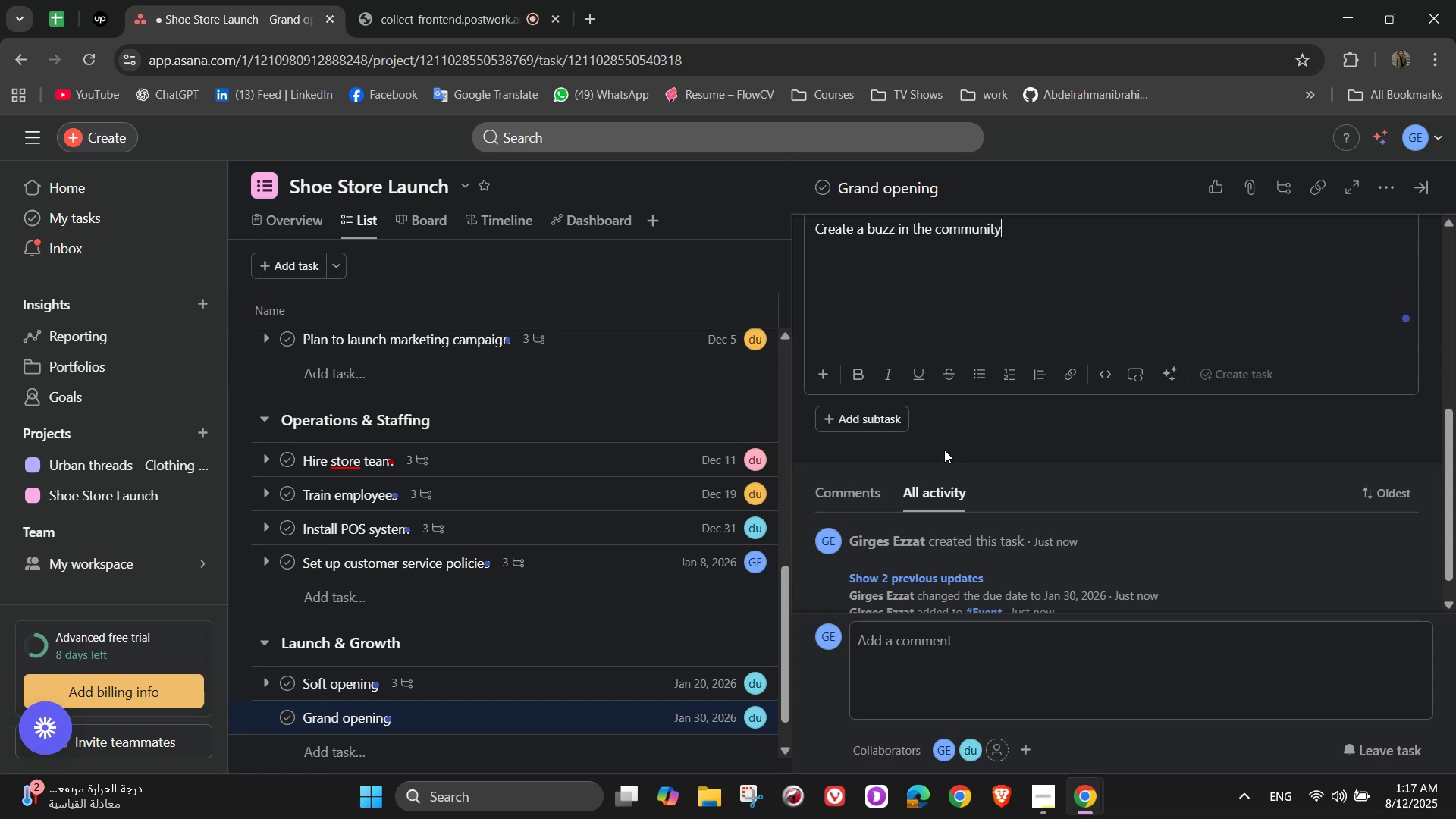 
left_click([953, 411])
 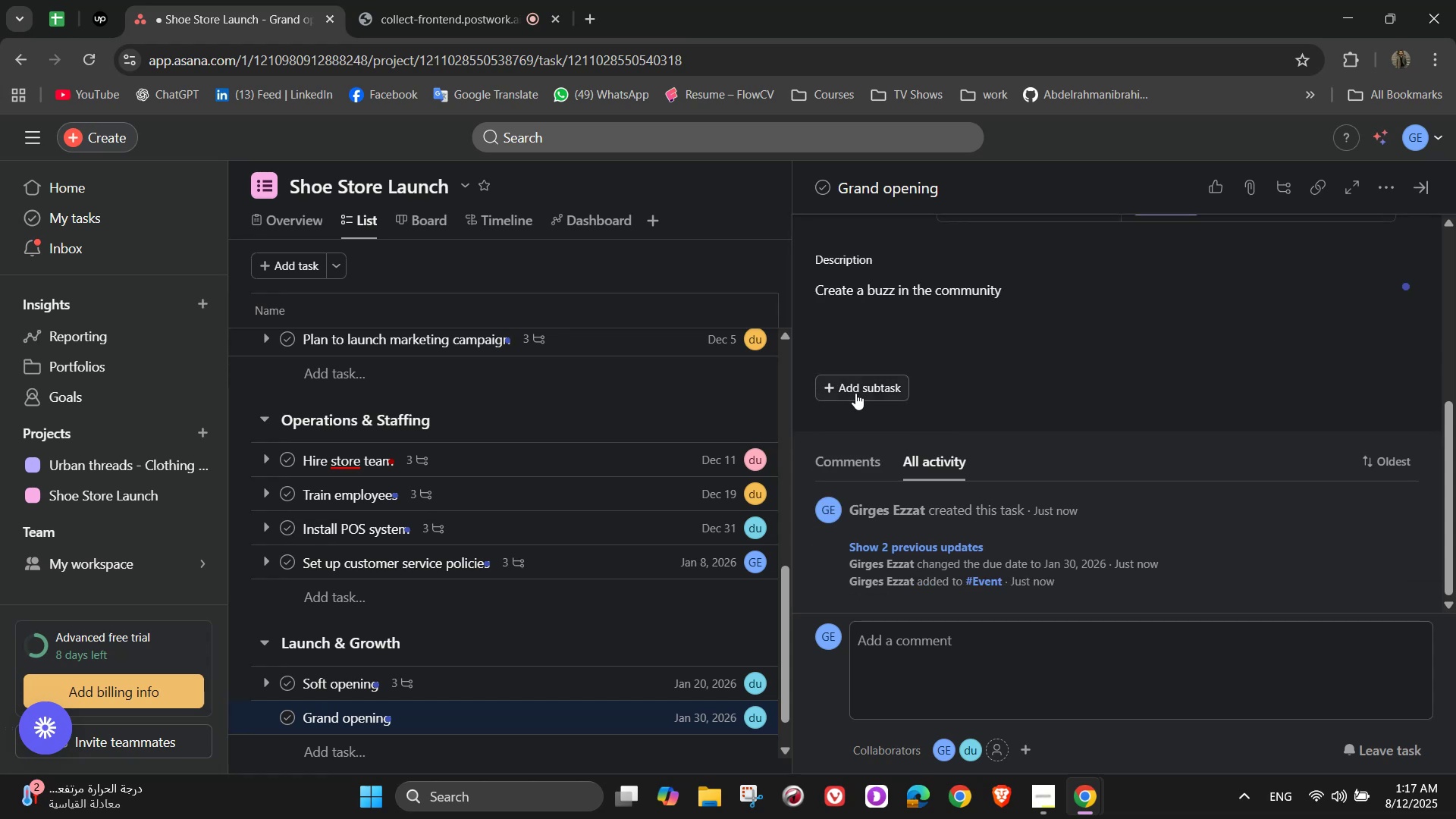 
left_click([858, 400])
 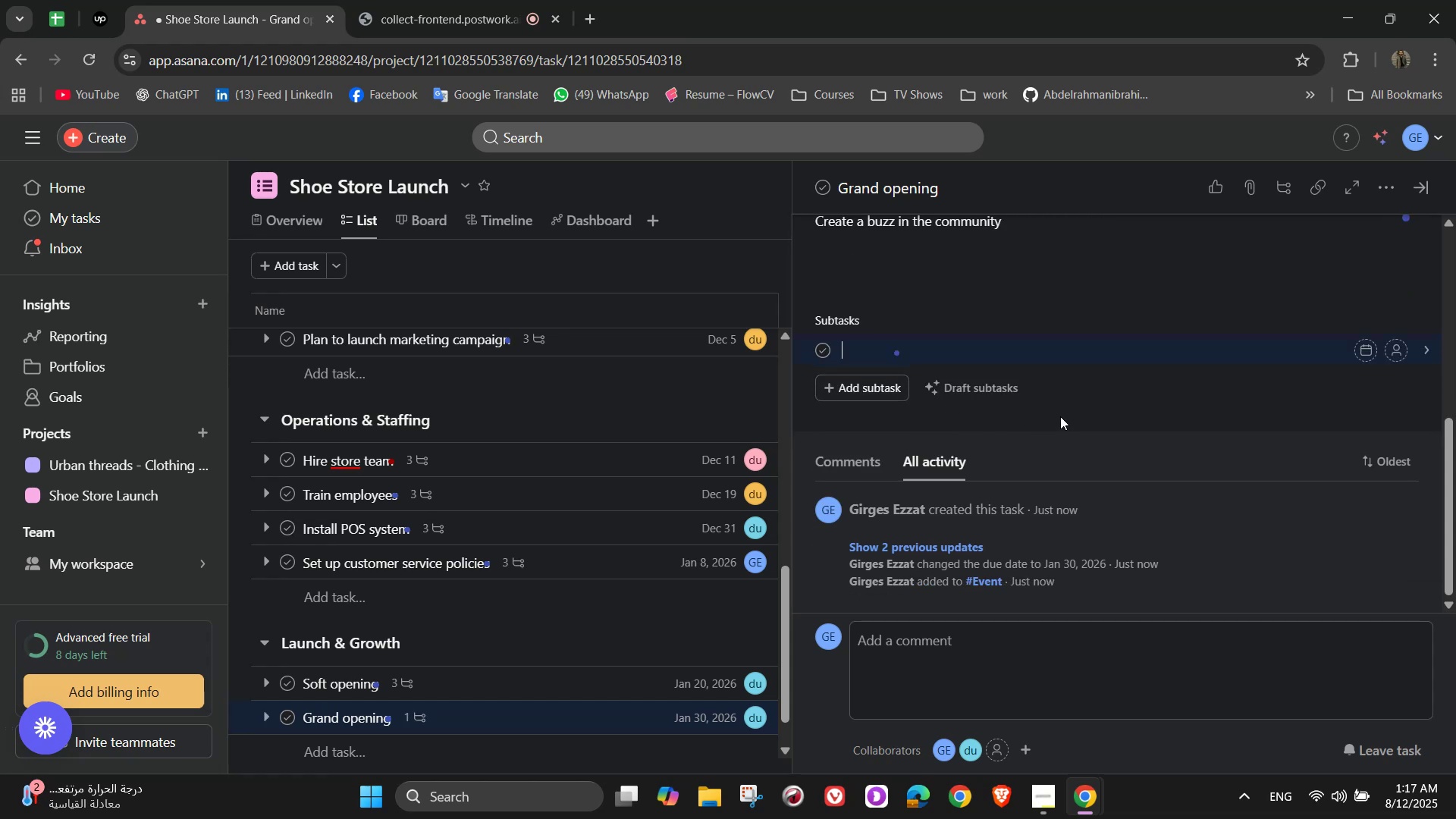 
type(a)
key(Backspace)
type(Arrange decorations and music)
key(NumpadEnter)
 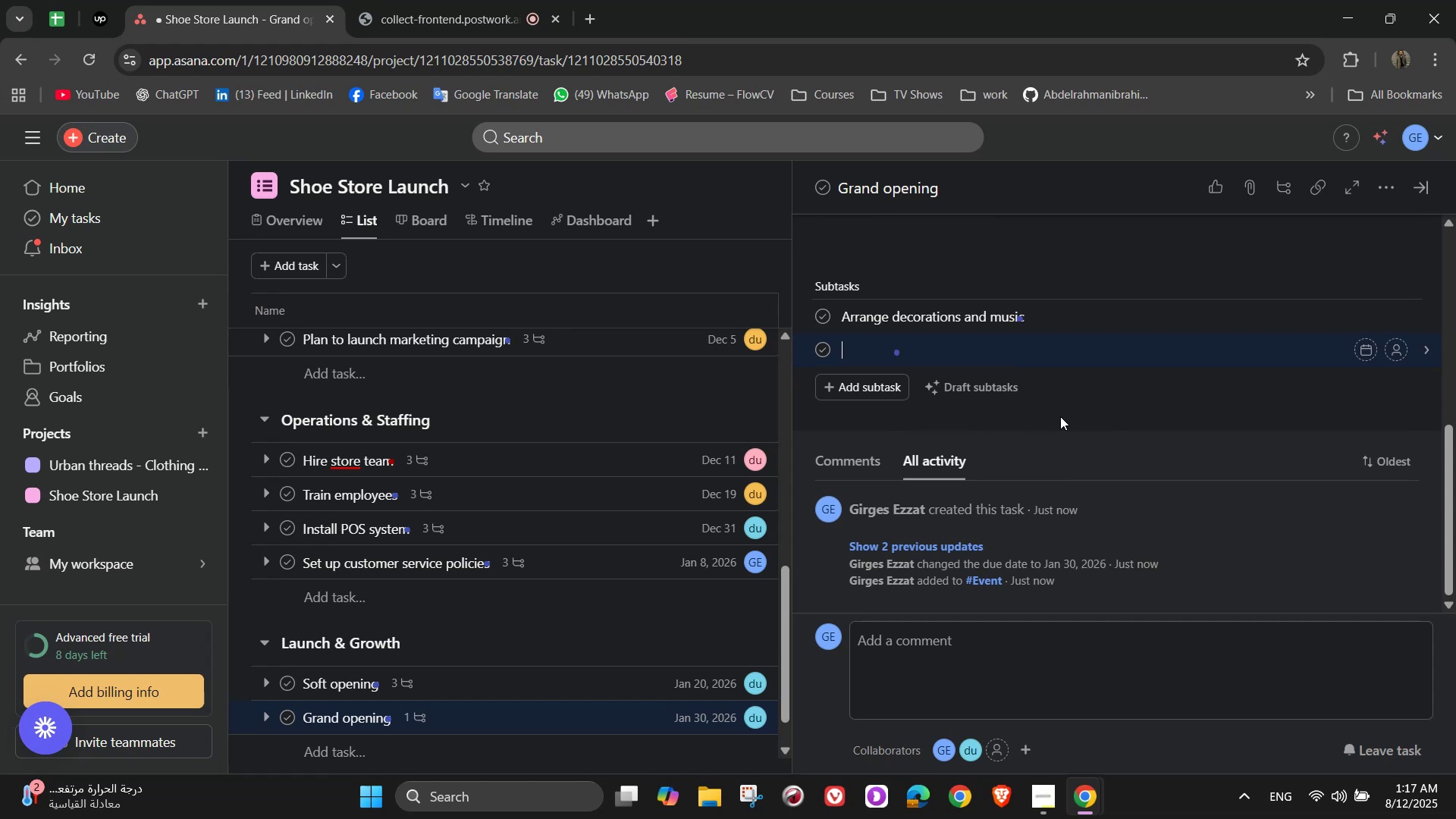 
type(Run special discounts)
 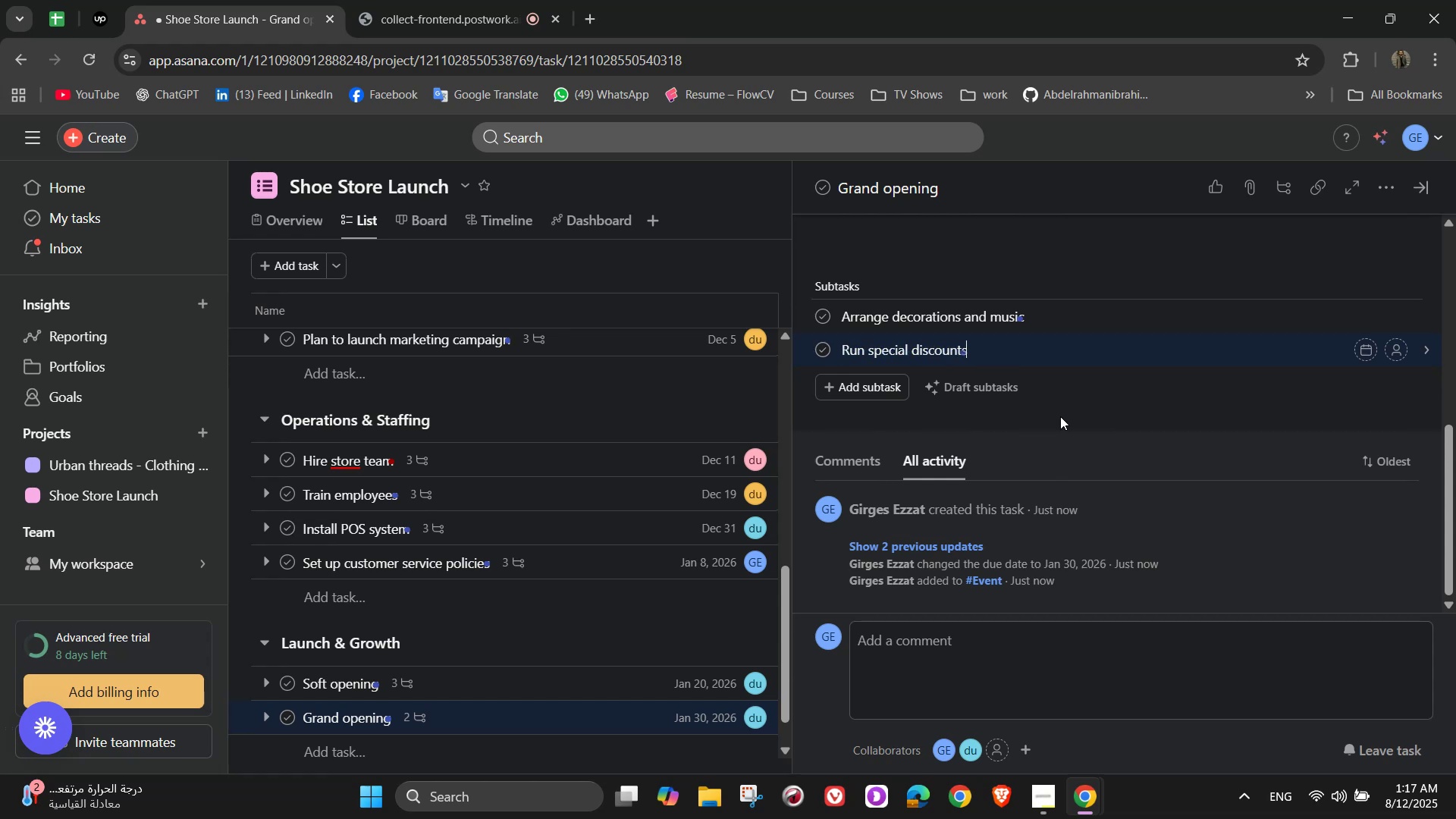 
key(Enter)
 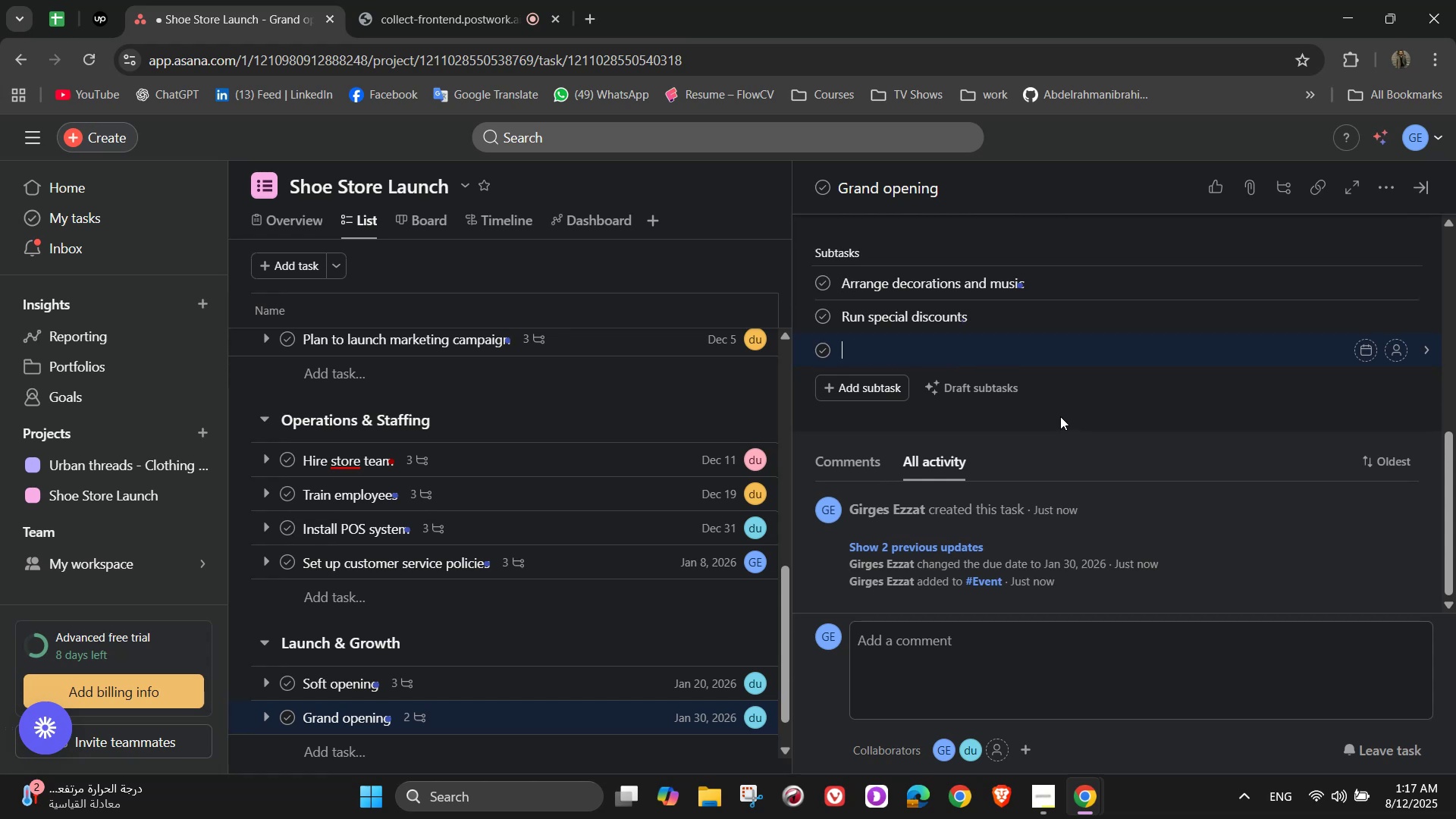 
type(Offer gia)
key(Backspace)
type(veaway)
 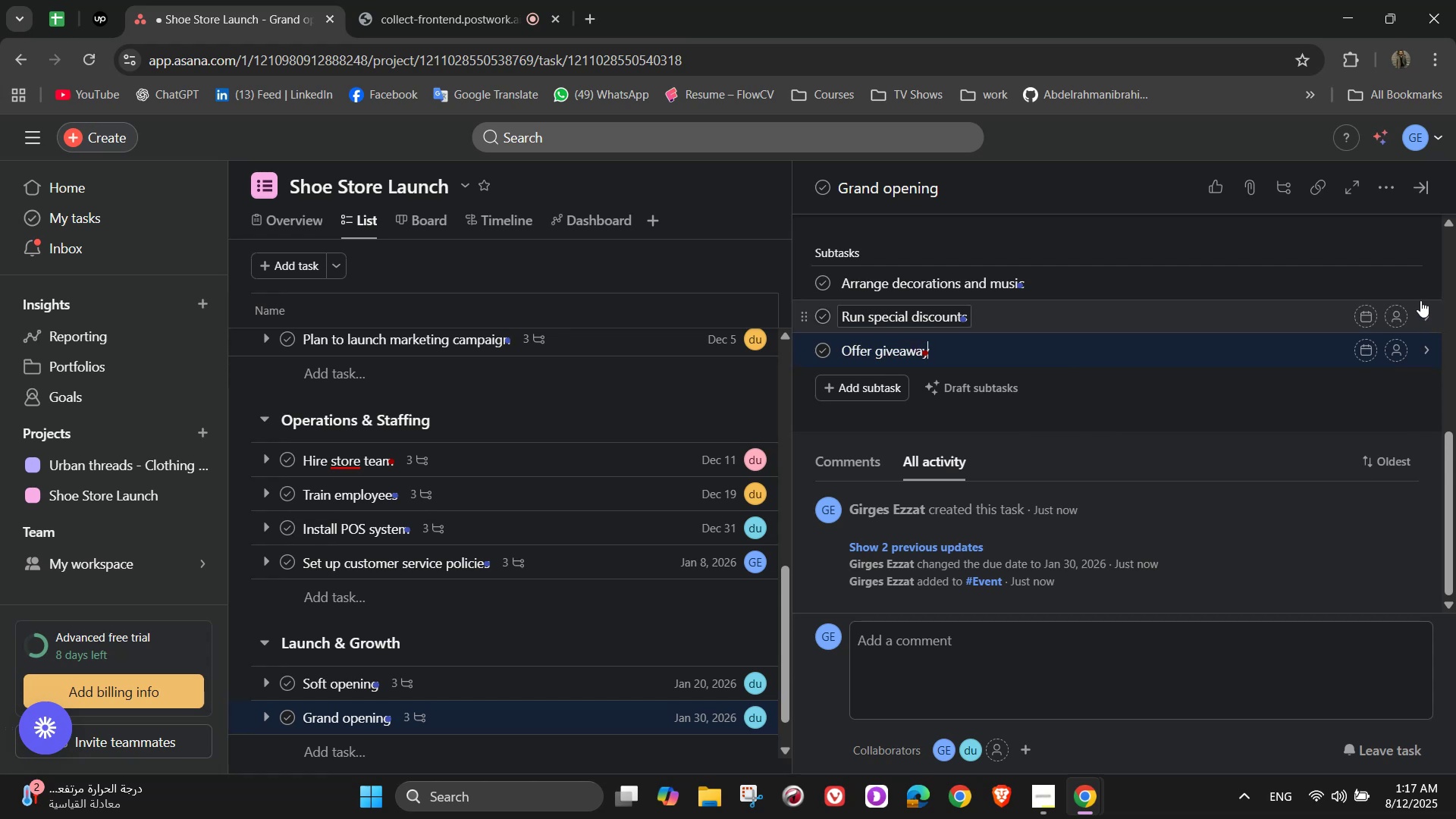 
left_click([1403, 291])
 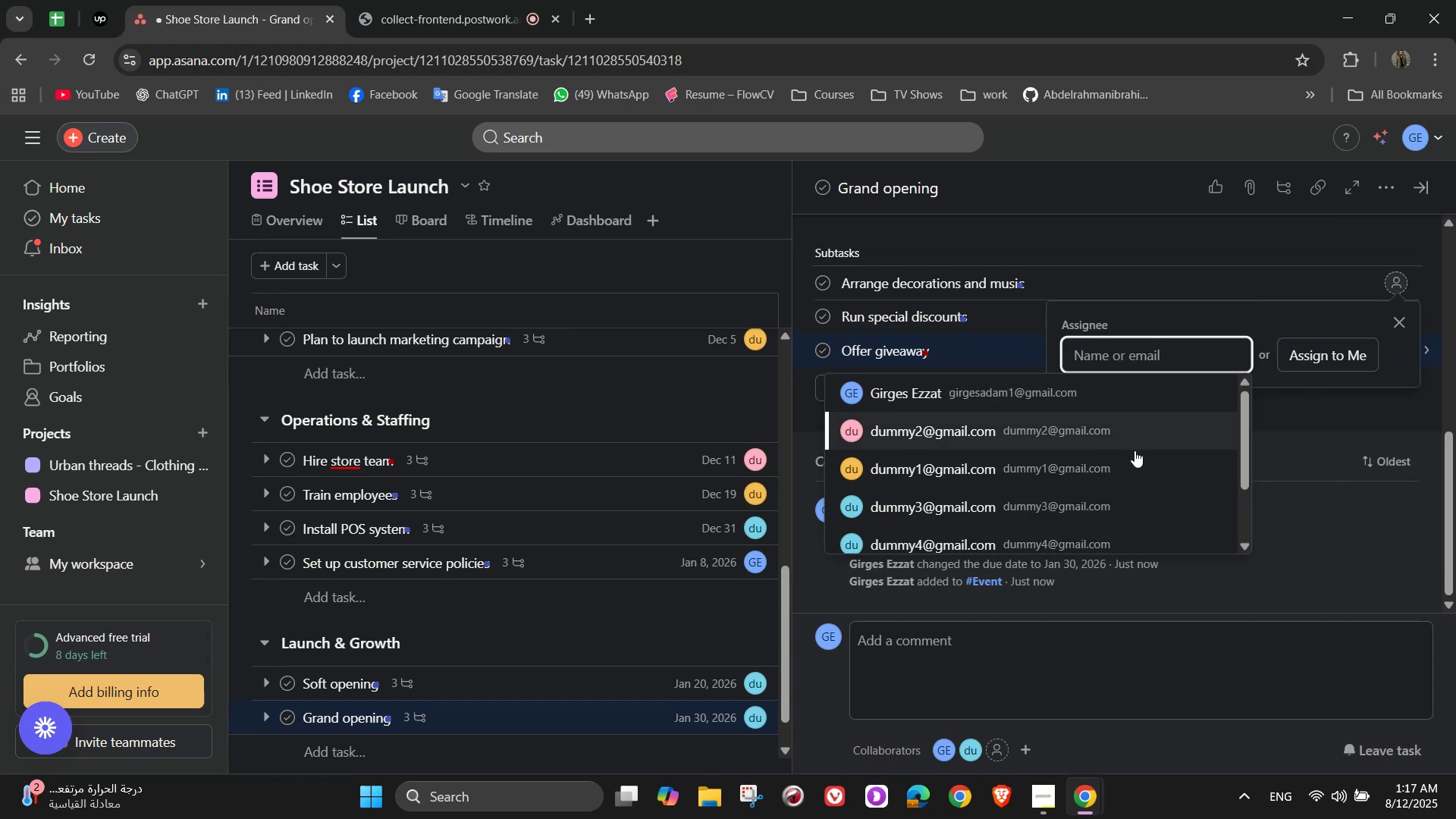 
left_click([1015, 447])
 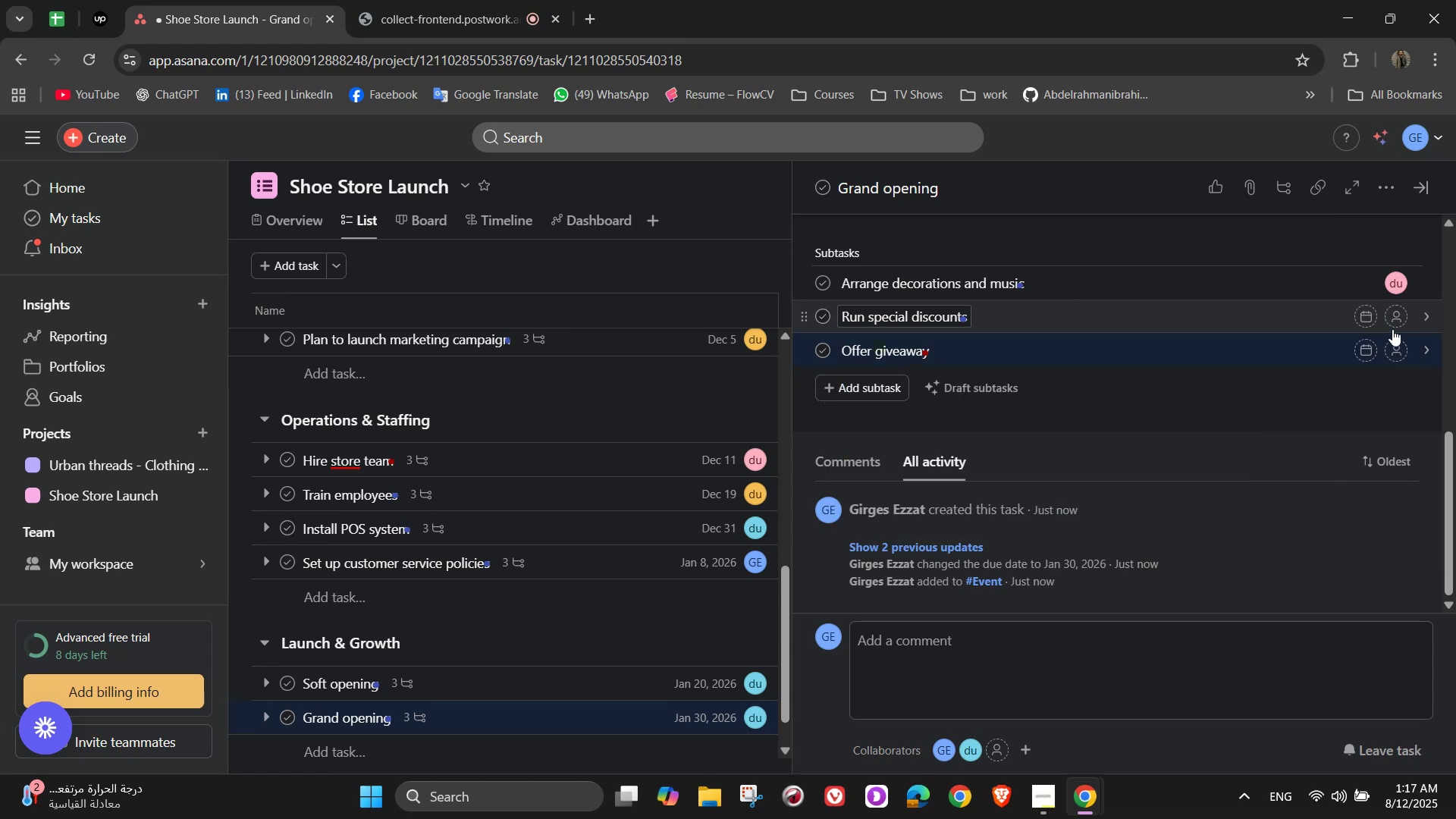 
left_click([1393, 315])
 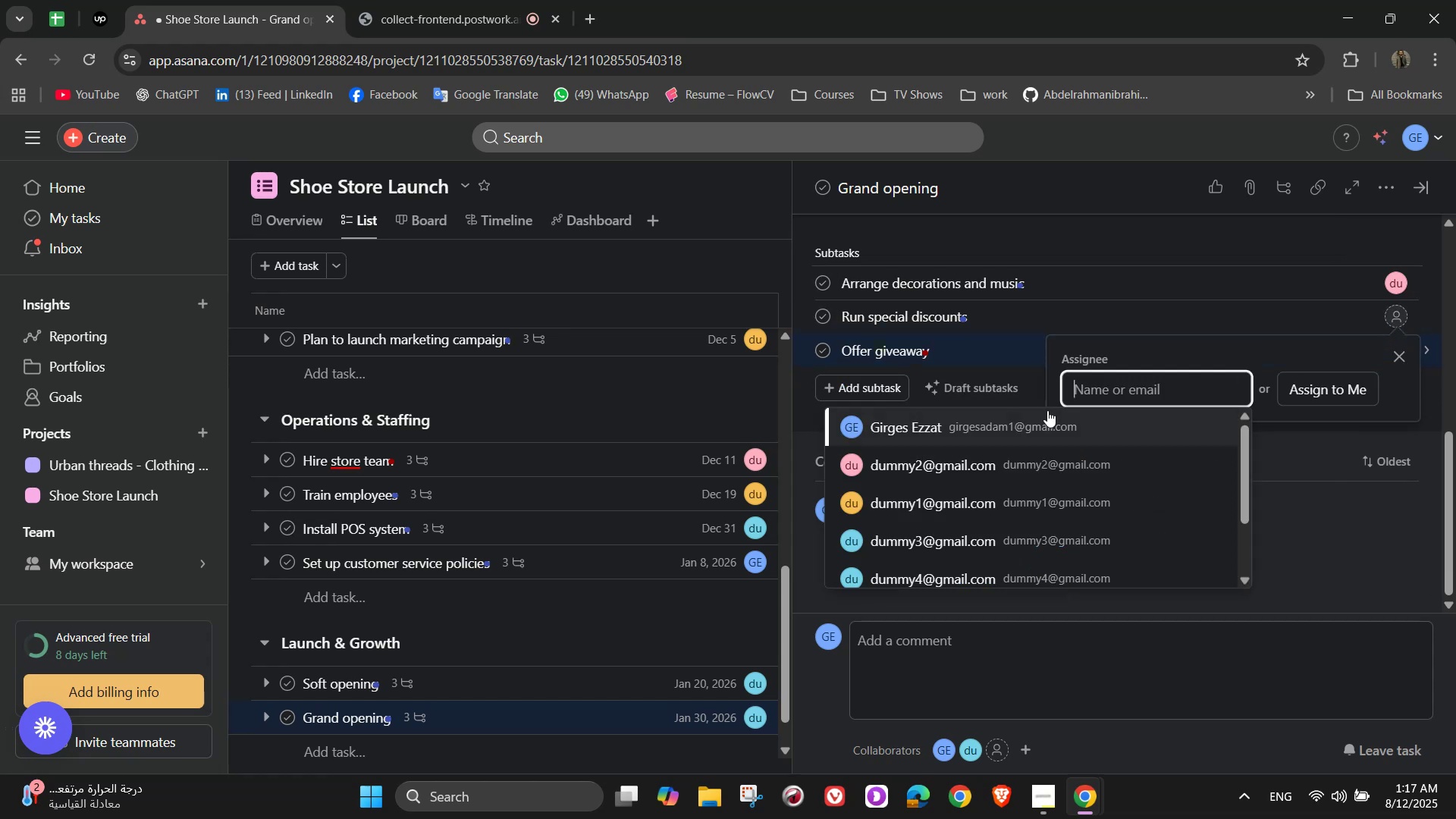 
left_click([1013, 424])
 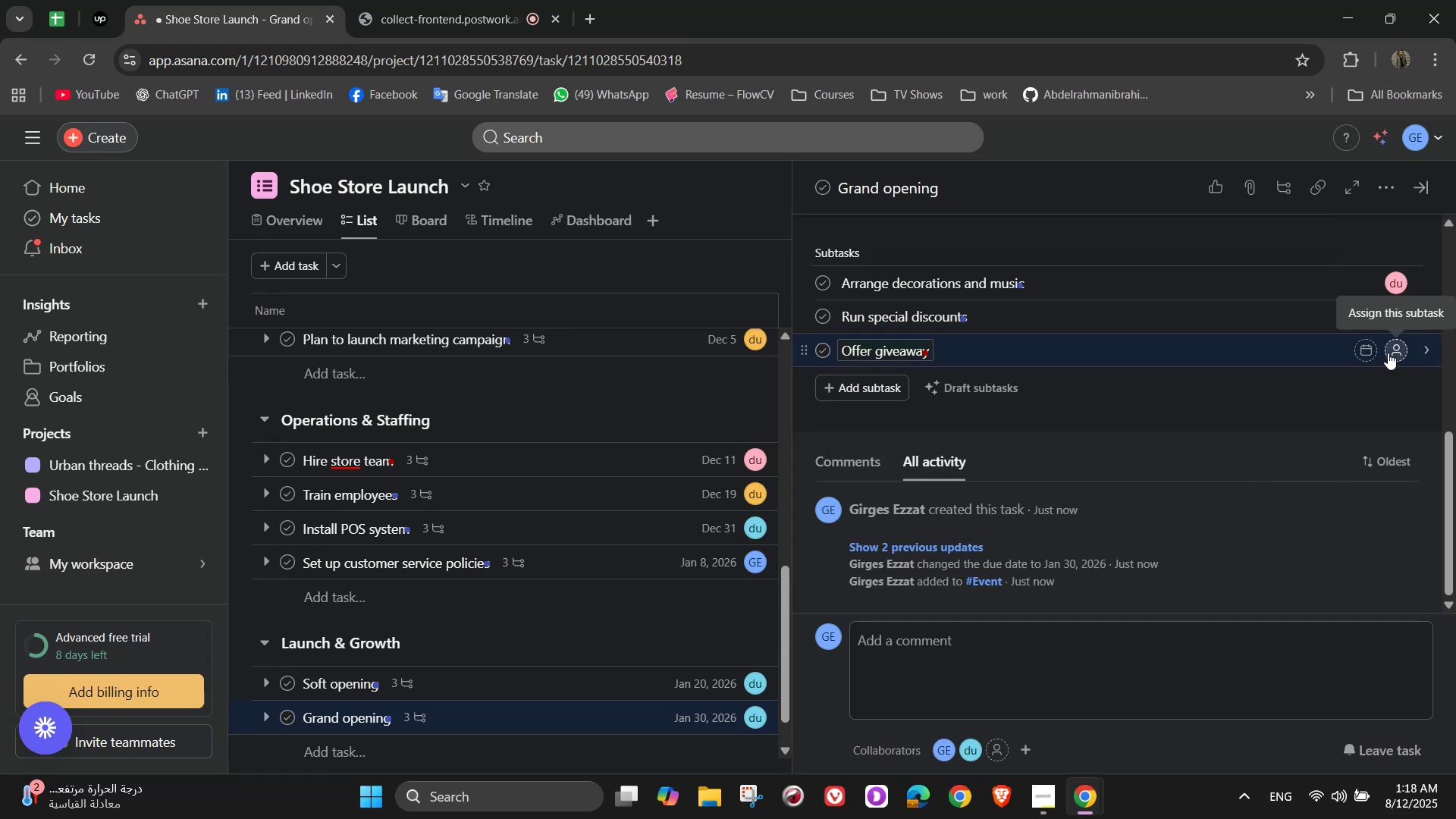 
wait(6.17)
 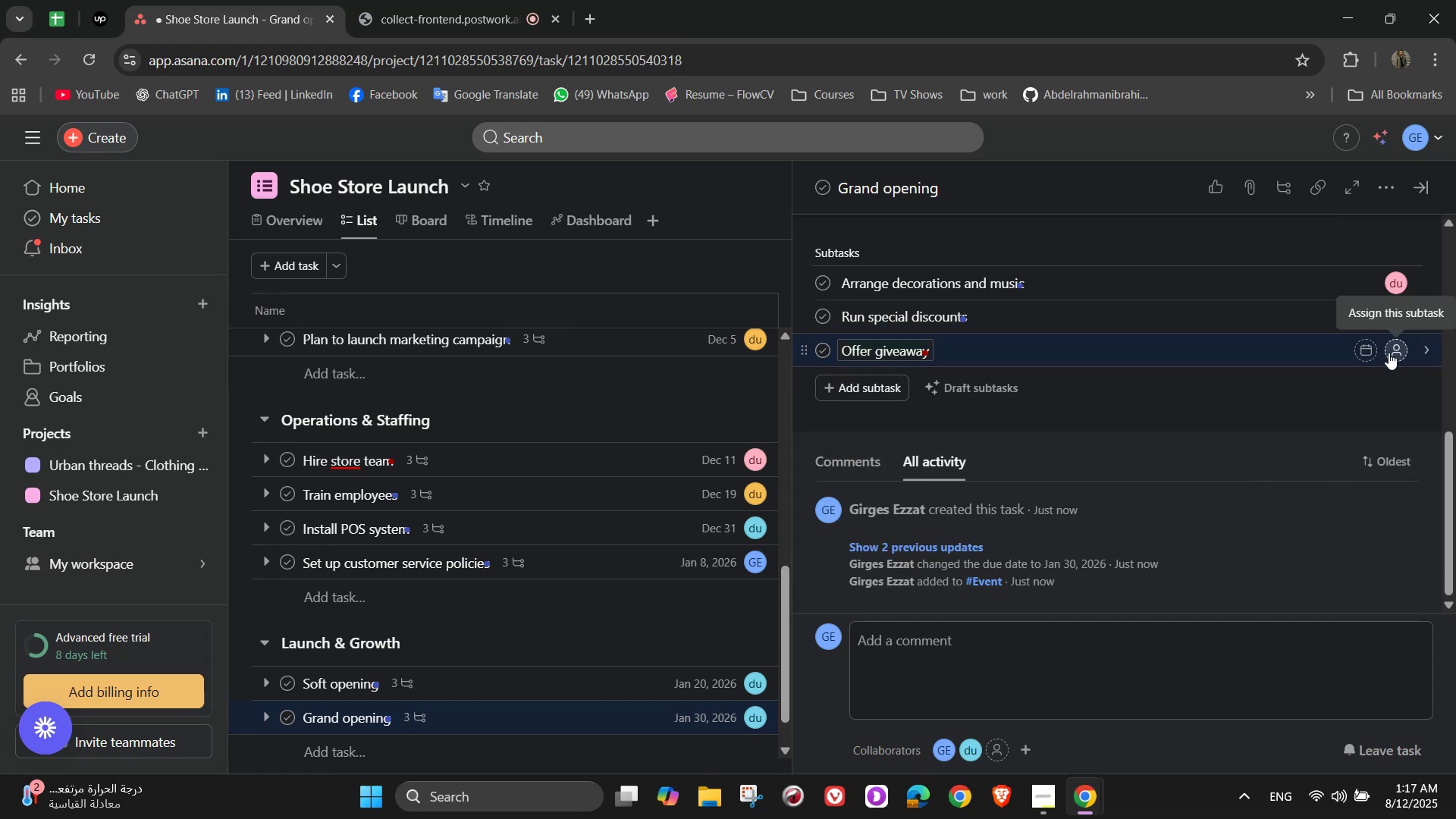 
left_click([1388, 353])
 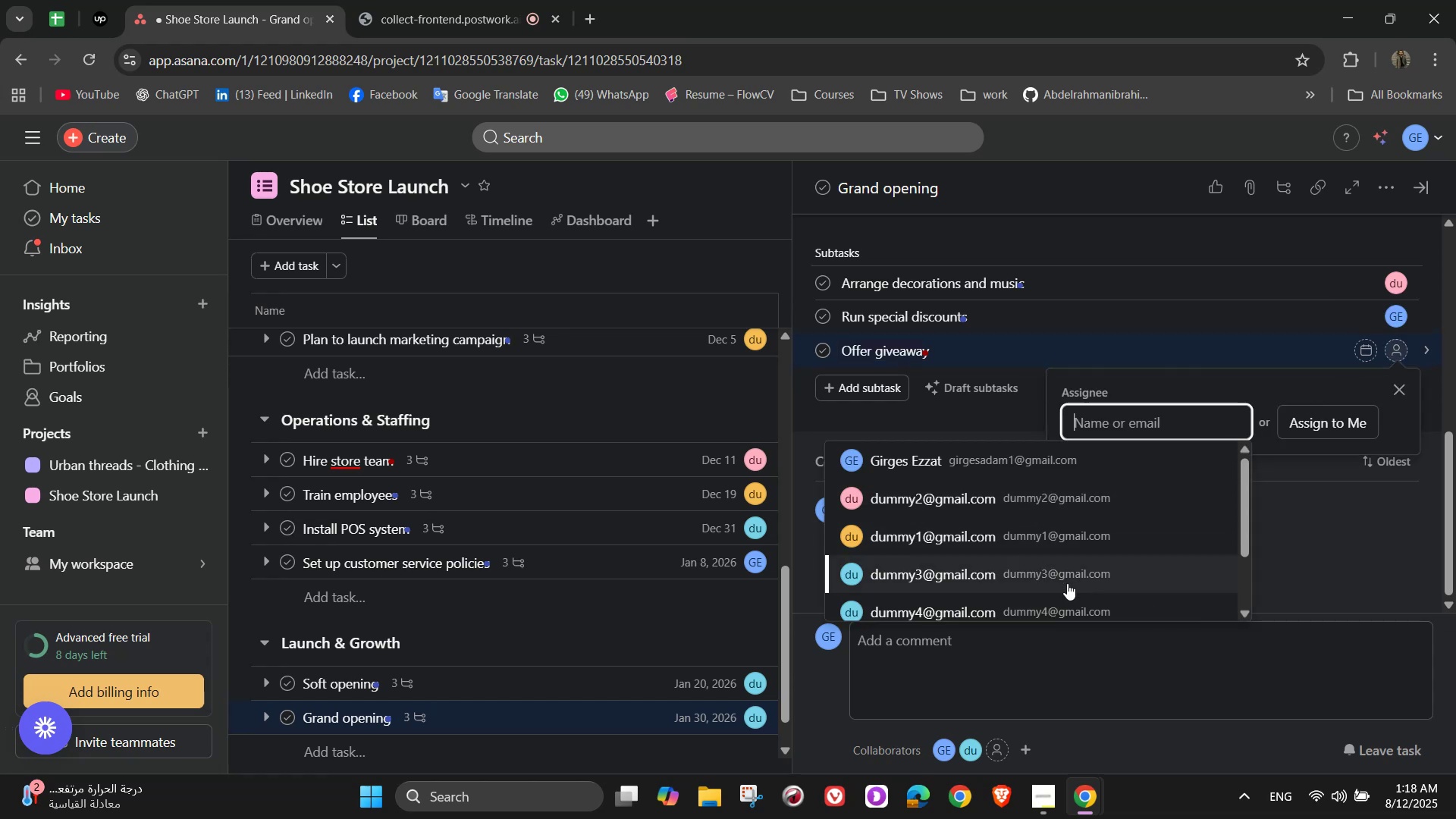 
left_click([1067, 579])
 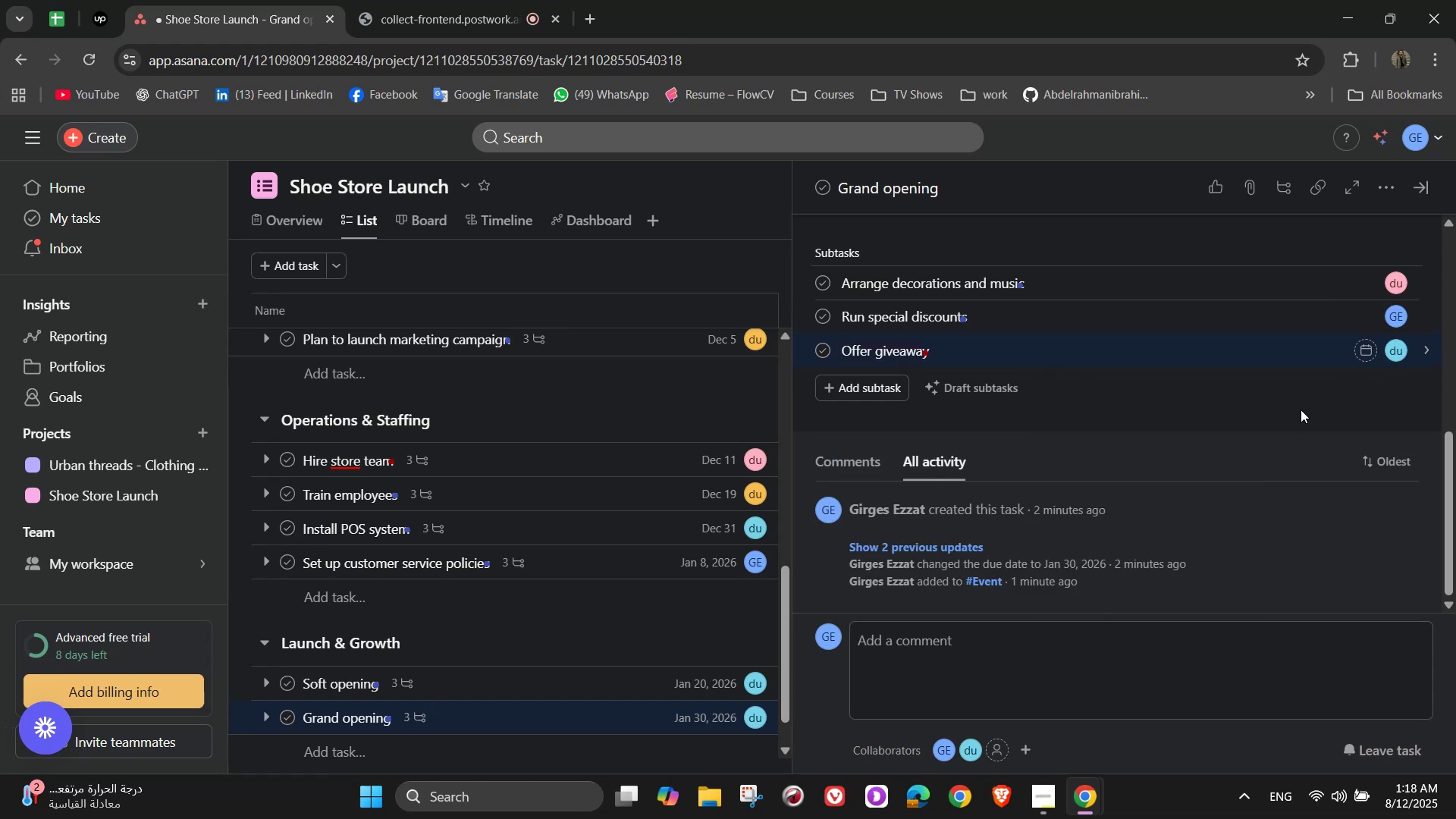 
scroll: coordinate [1287, 382], scroll_direction: up, amount: 12.0
 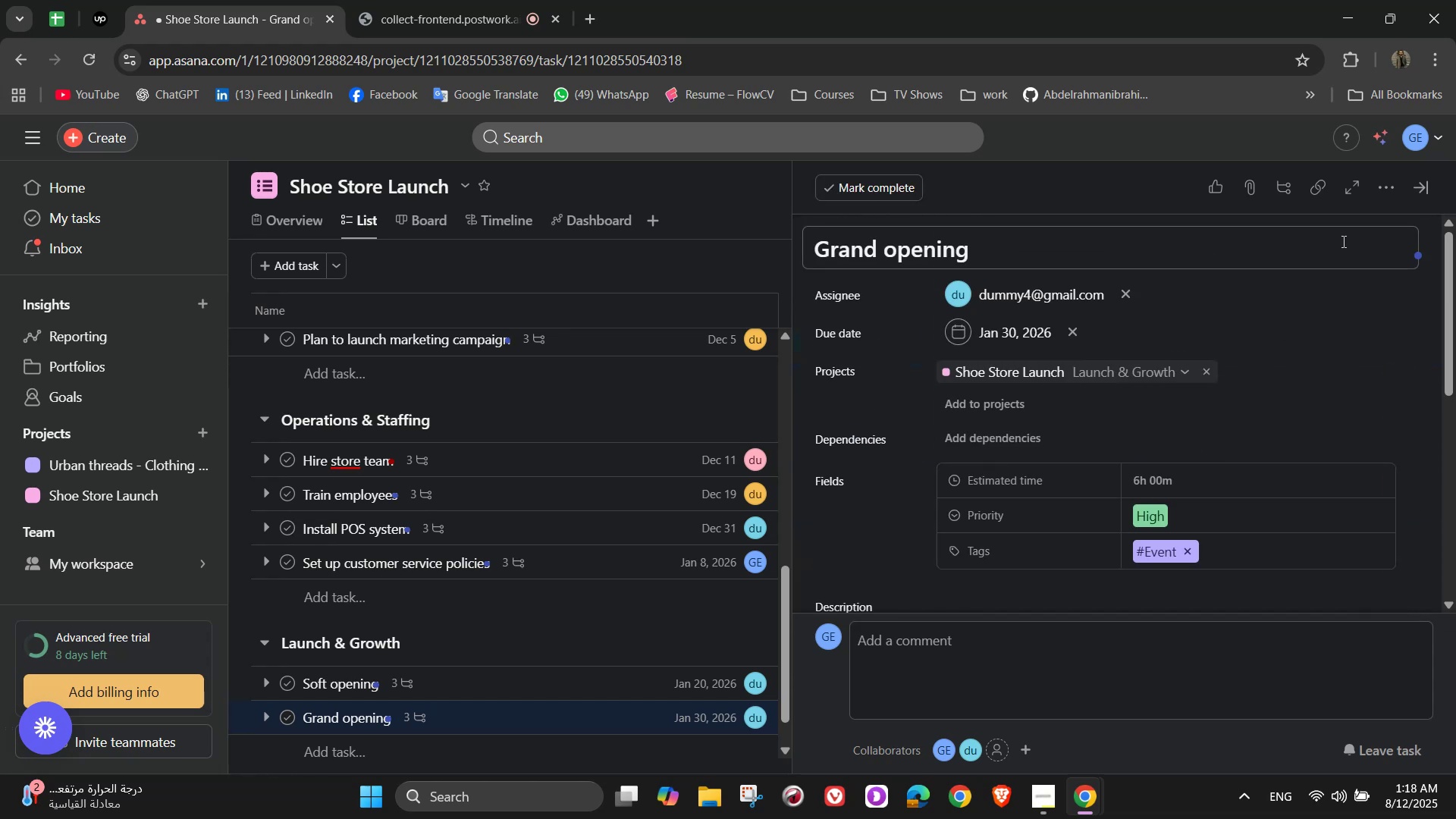 
scroll: coordinate [1340, 345], scroll_direction: down, amount: 3.0
 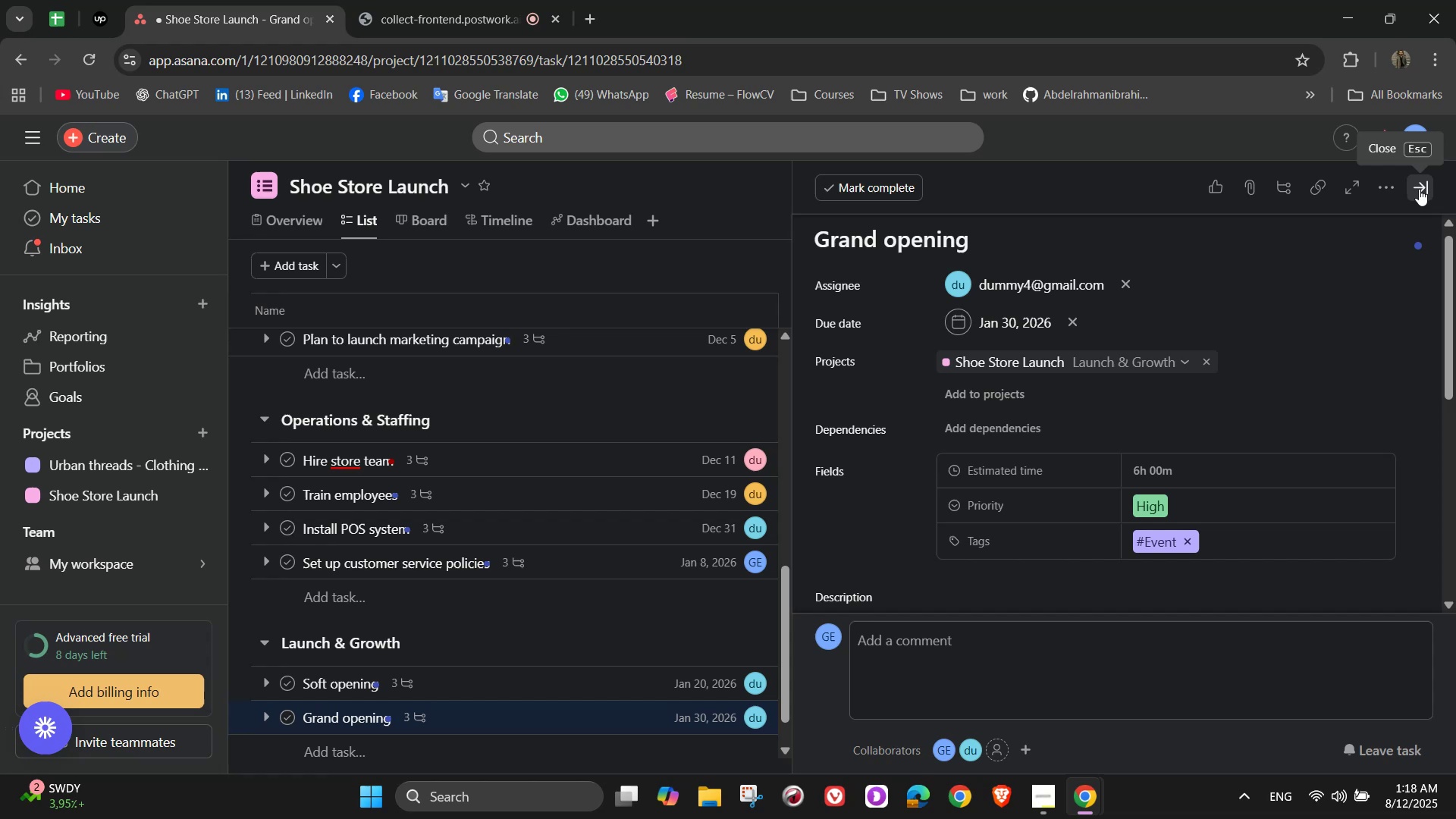 
left_click([1419, 189])
 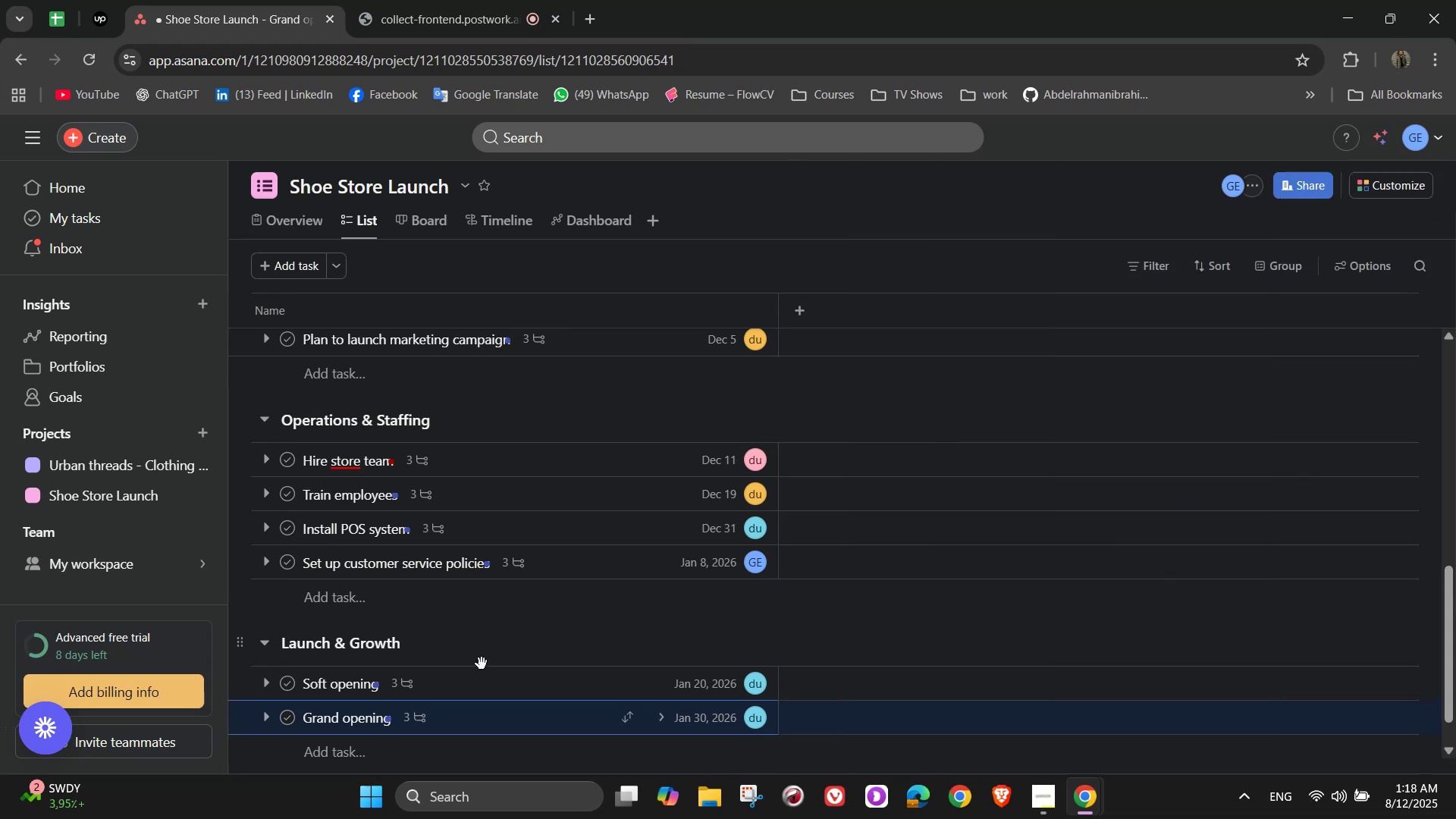 
scroll: coordinate [554, 644], scroll_direction: down, amount: 2.0
 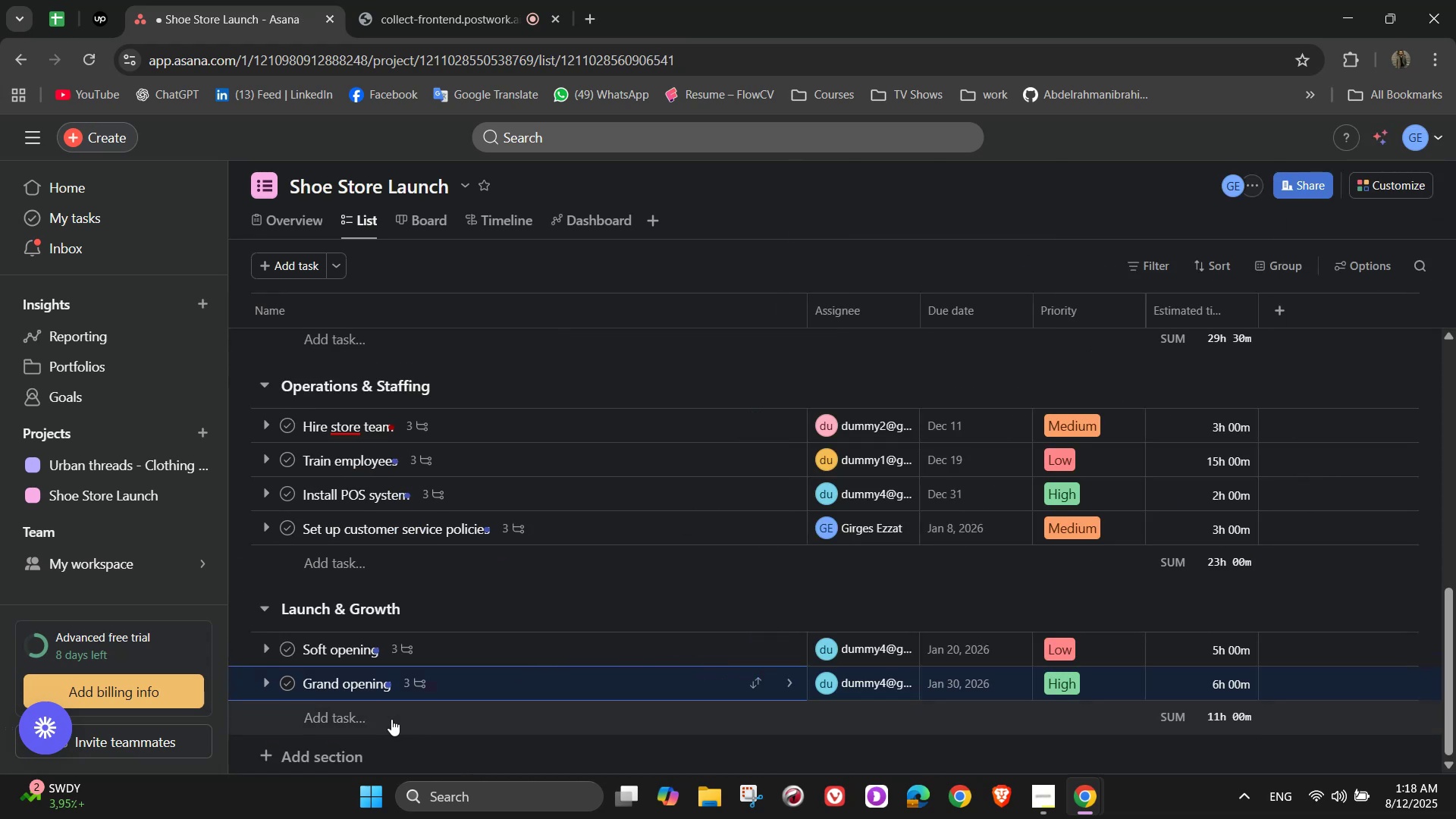 
left_click([391, 719])
 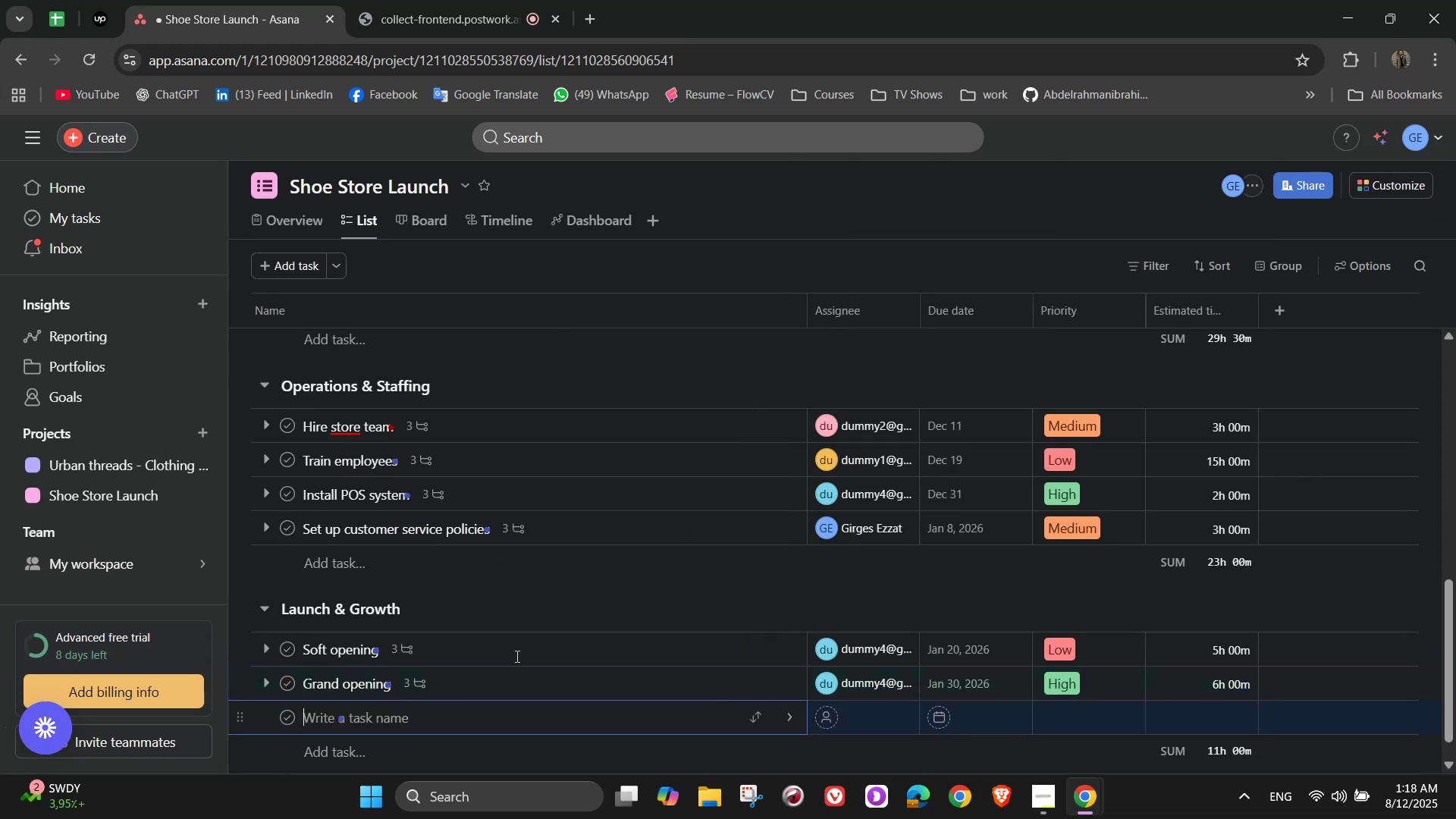 
scroll: coordinate [673, 587], scroll_direction: down, amount: 3.0
 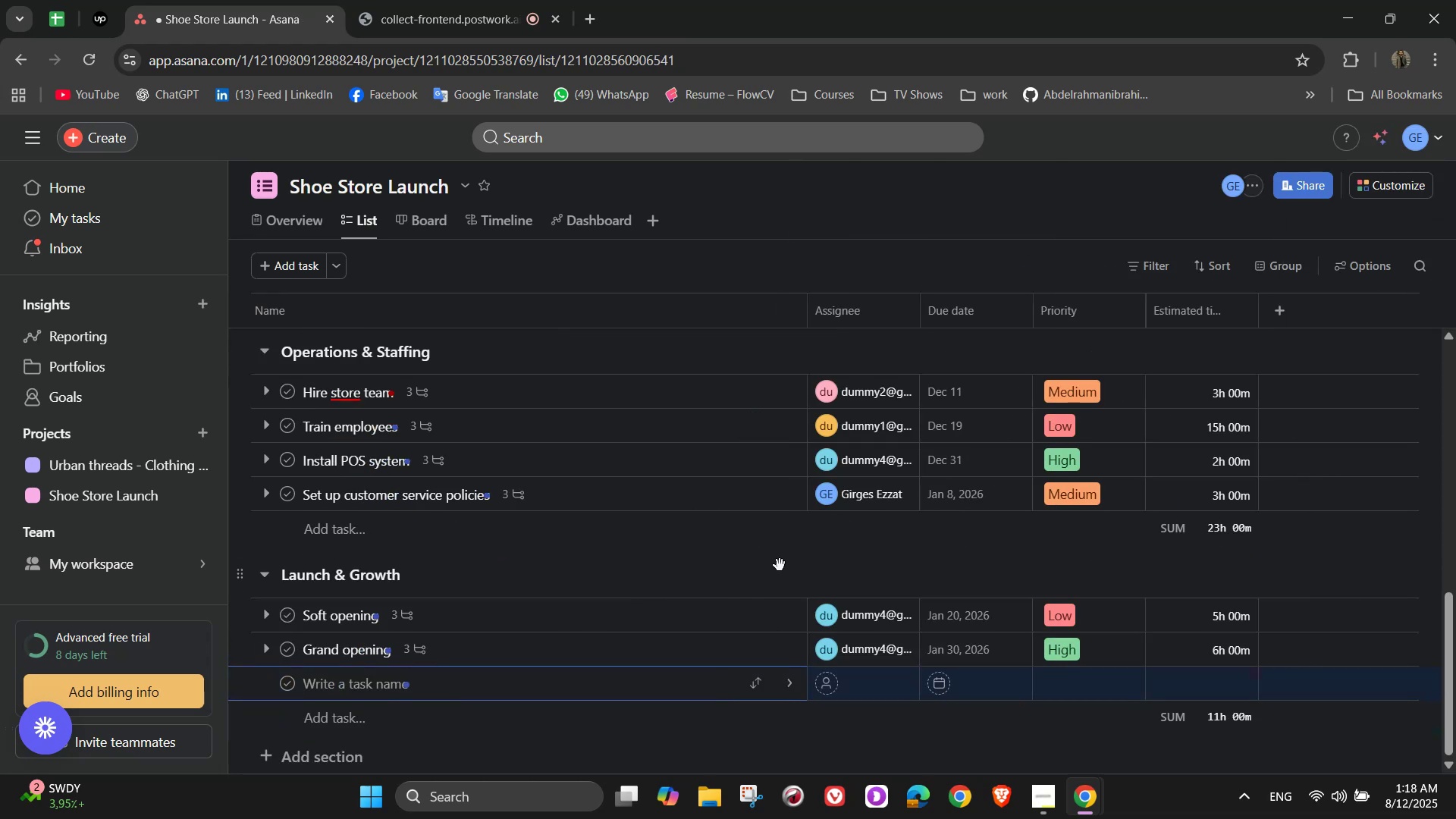 
type(Gather customer feedback)
 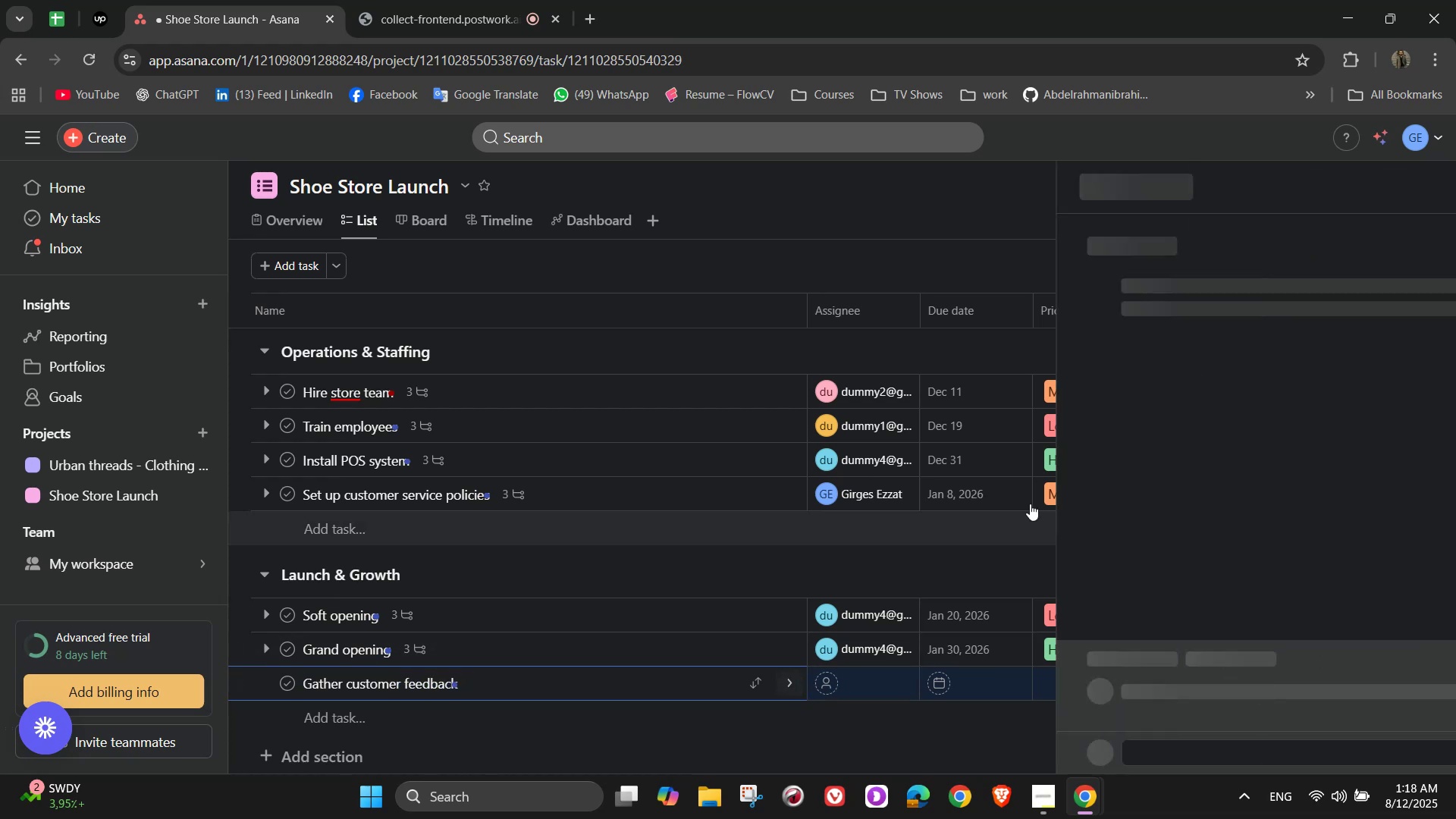 
left_click([1023, 307])
 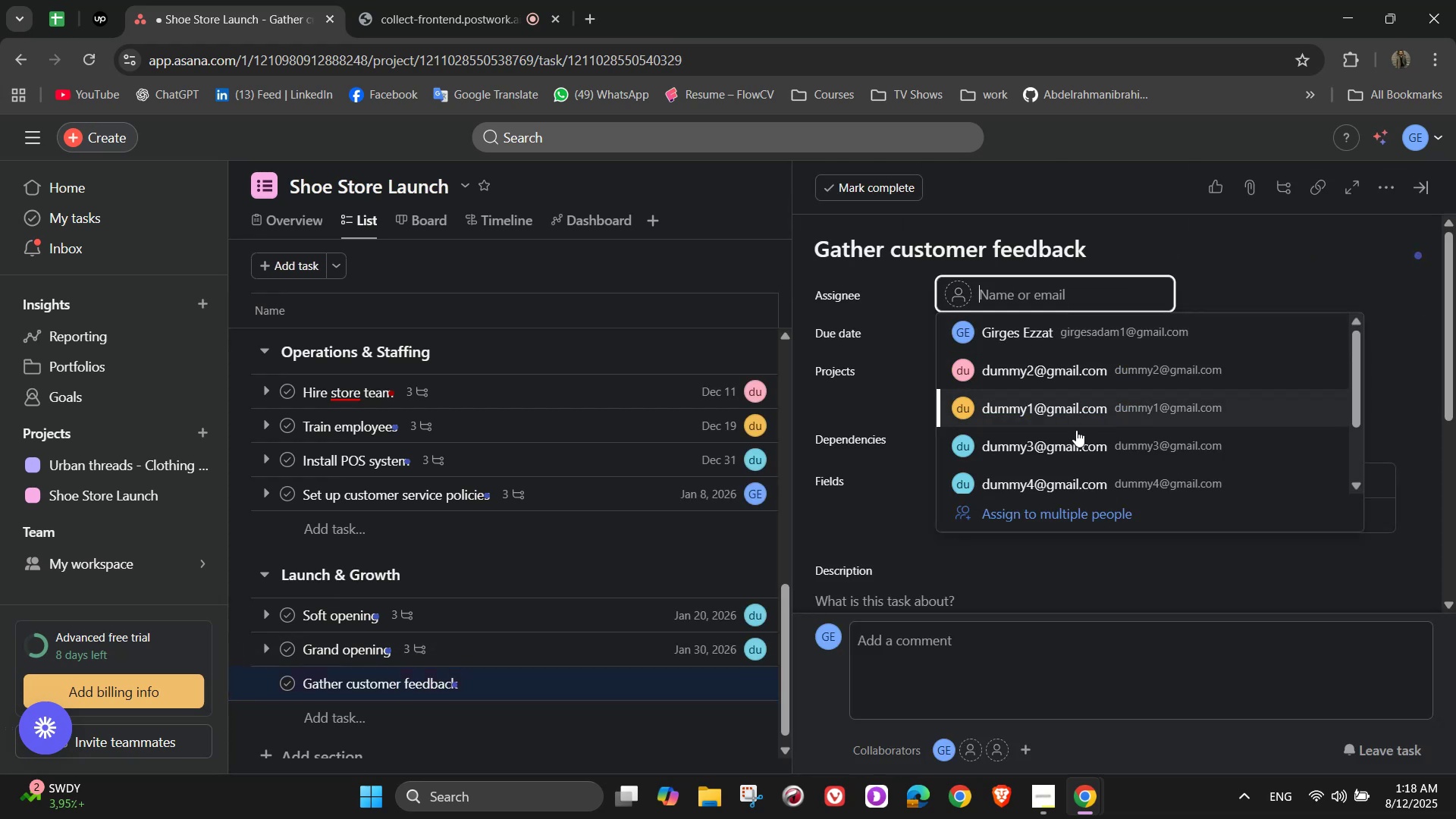 
left_click([1069, 419])
 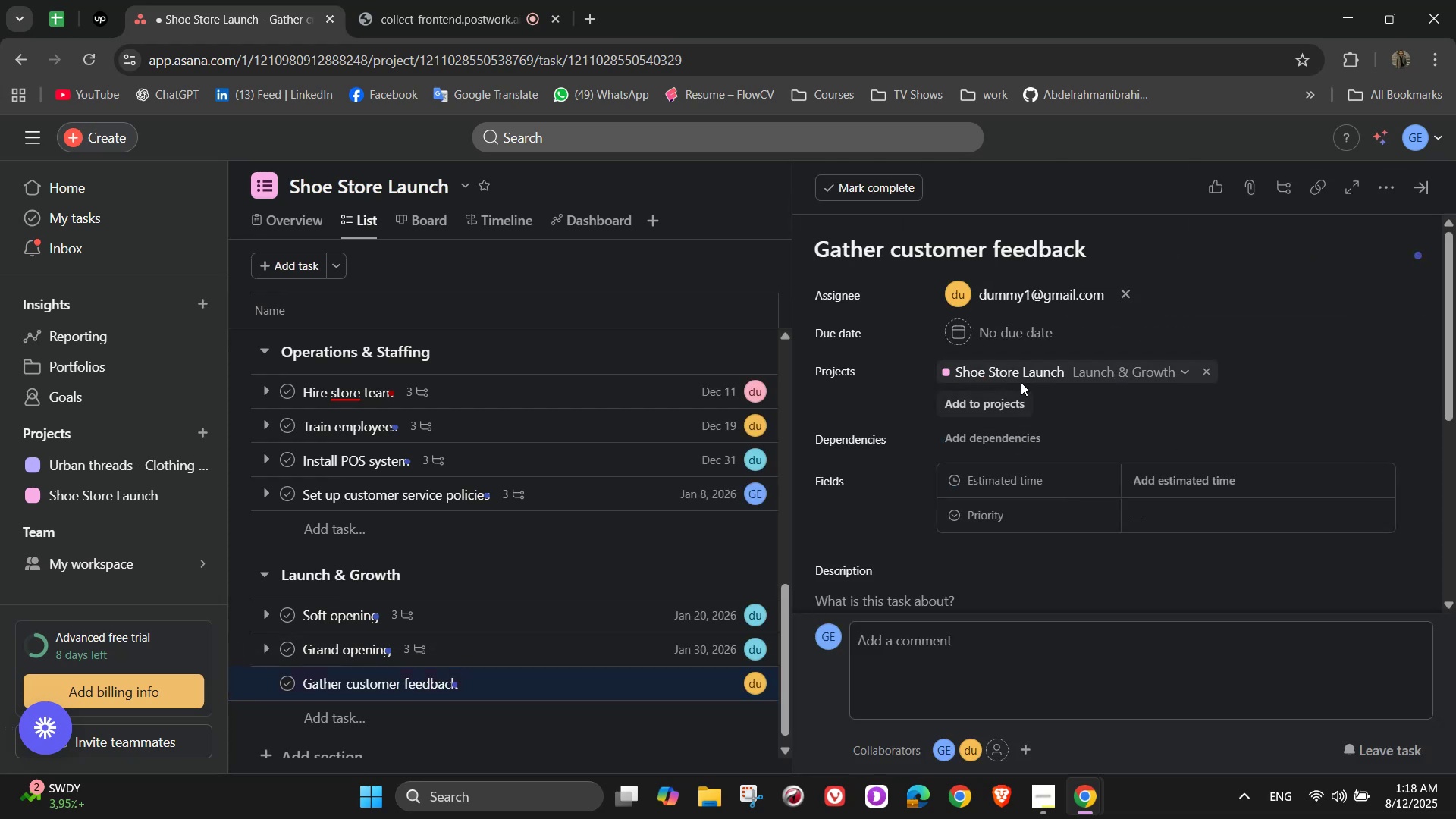 
left_click([1033, 332])
 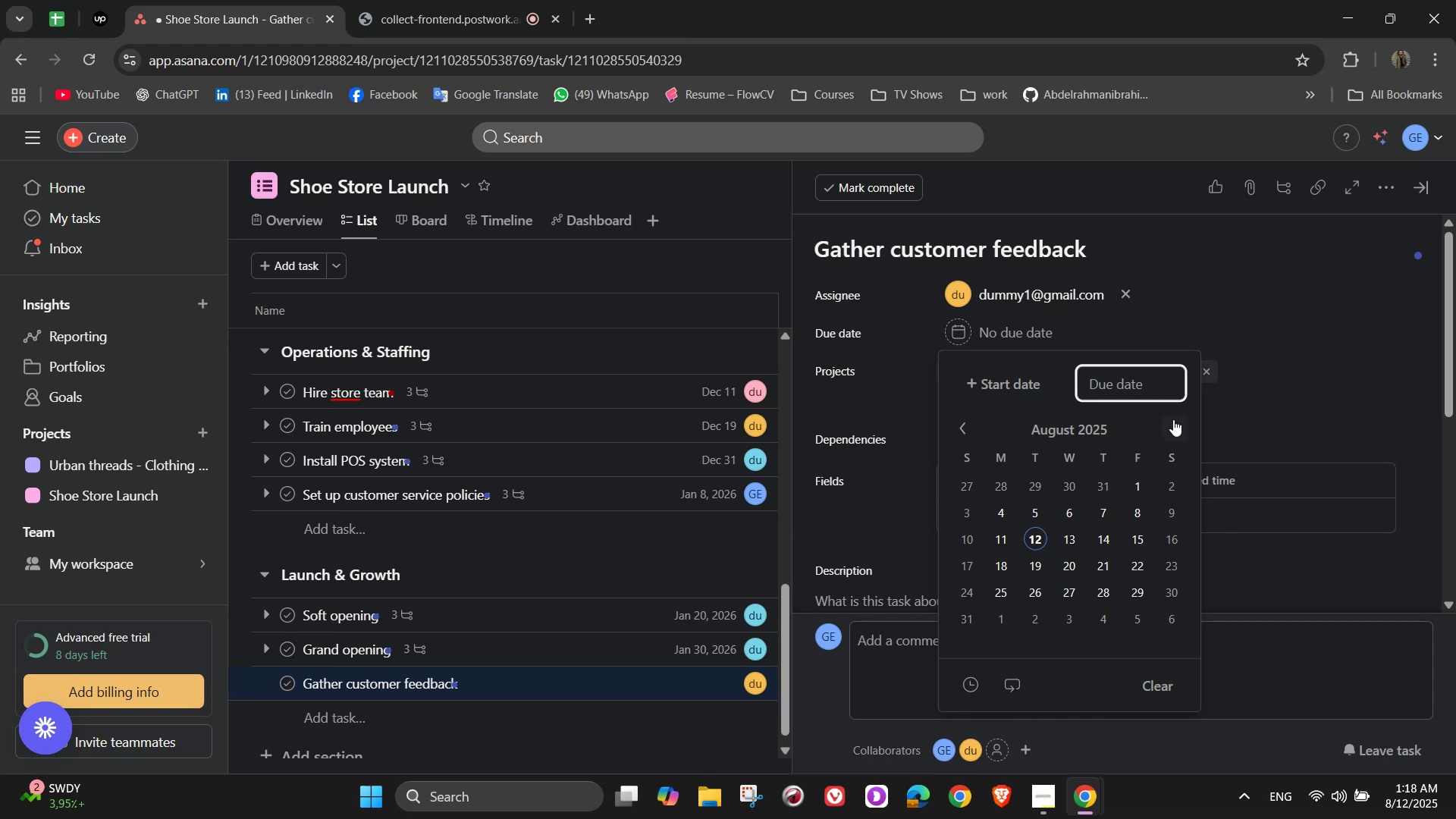 
double_click([1169, 424])
 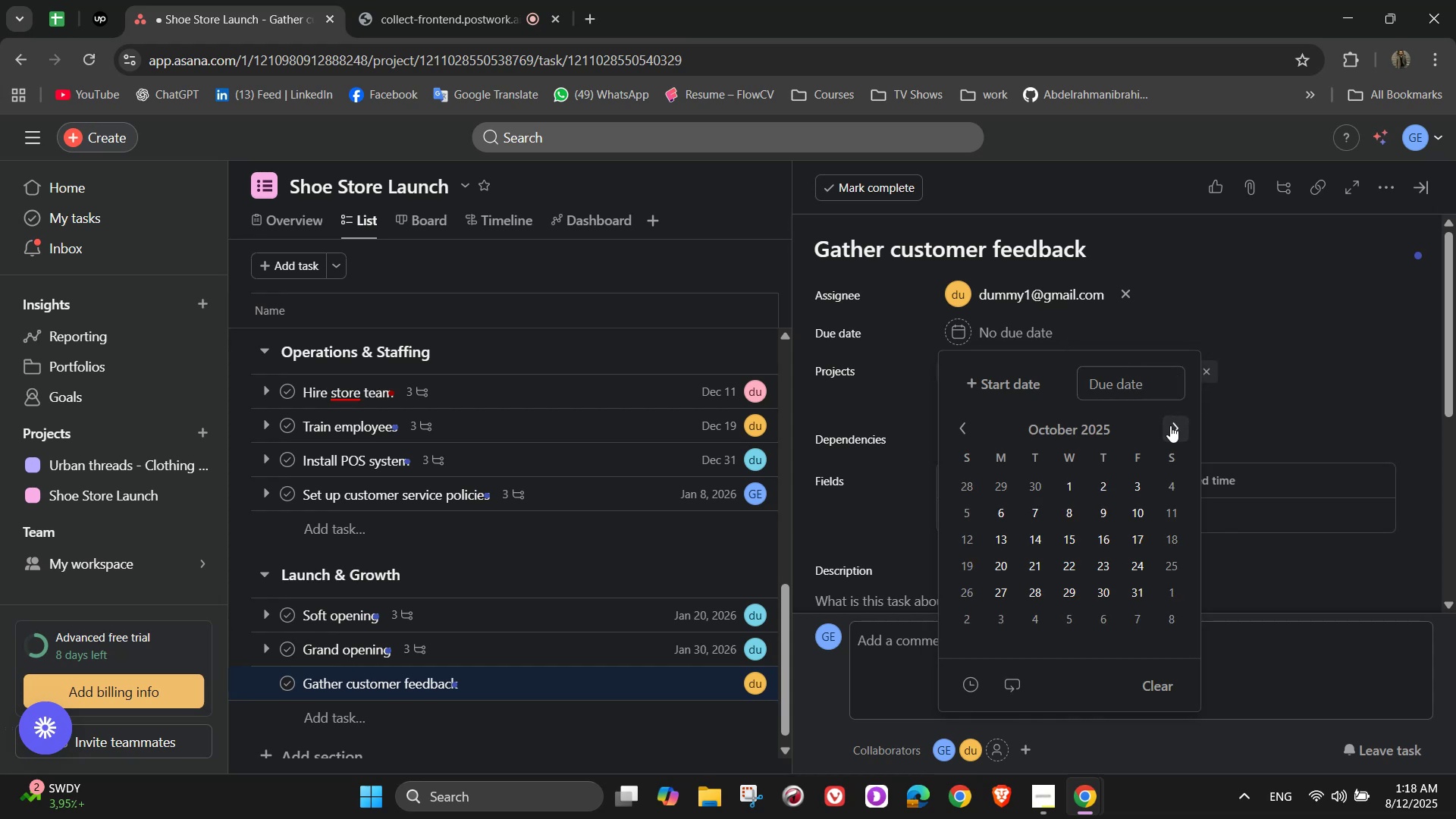 
triple_click([1170, 425])
 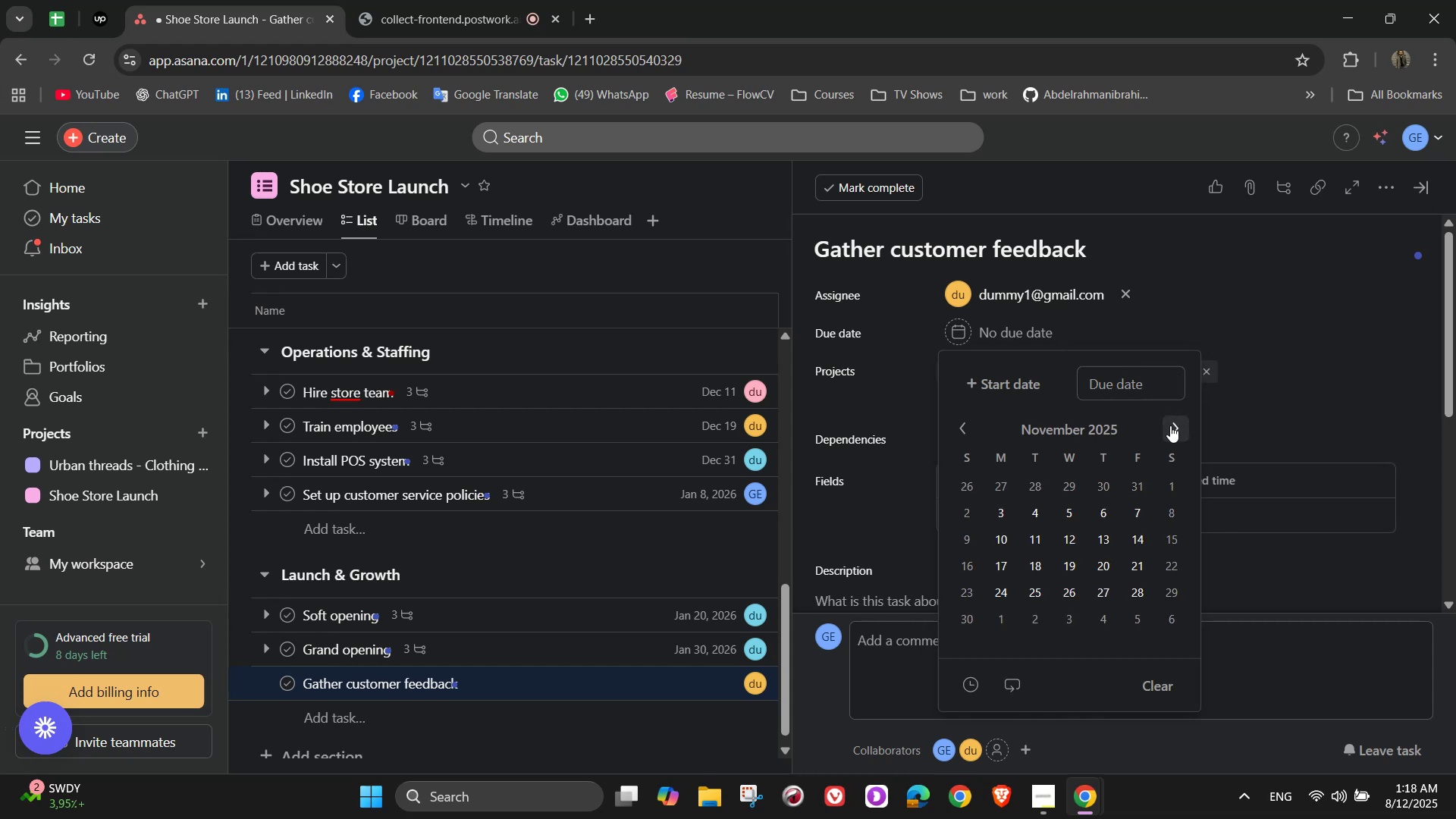 
triple_click([1170, 425])
 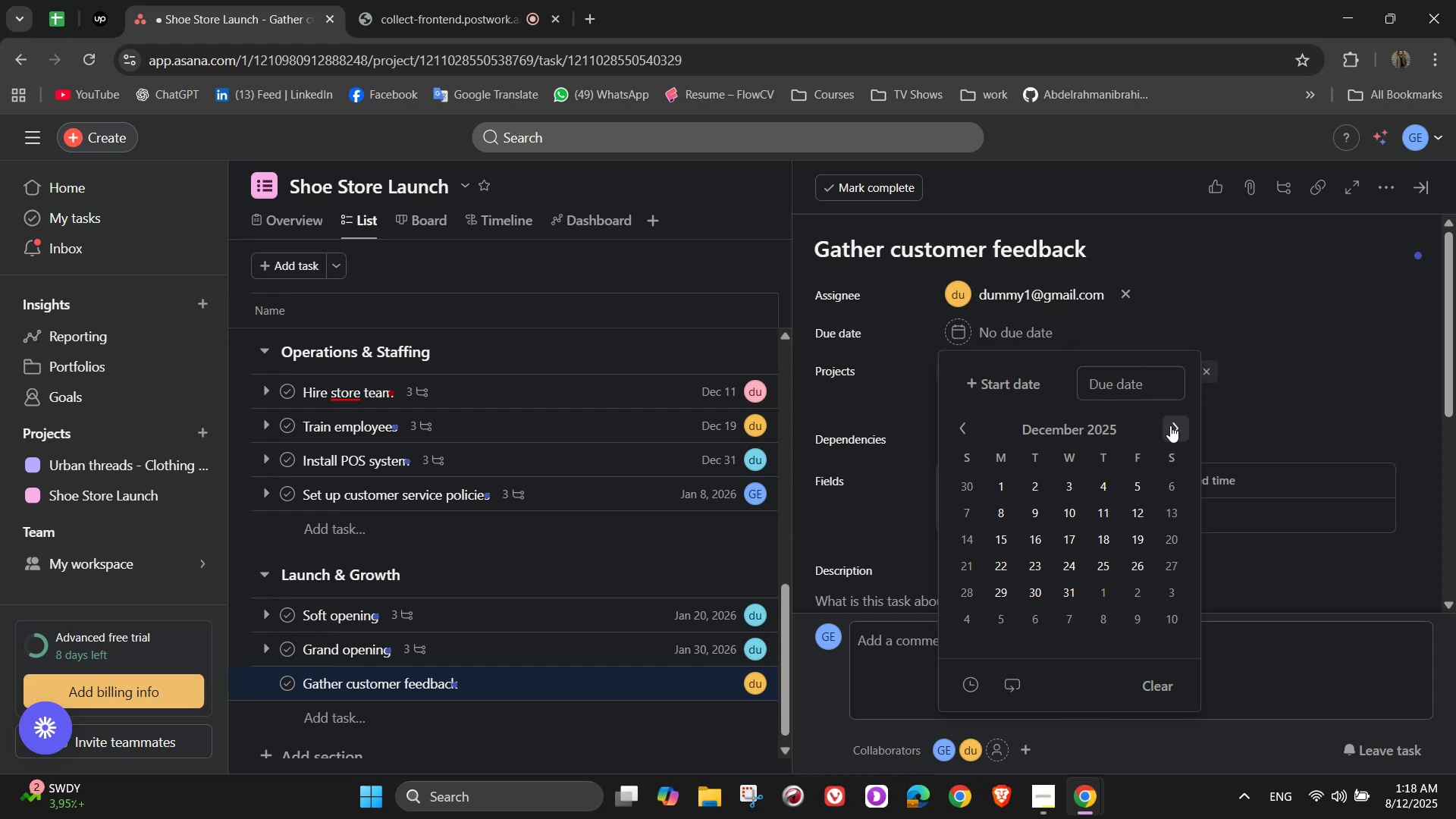 
triple_click([1170, 425])
 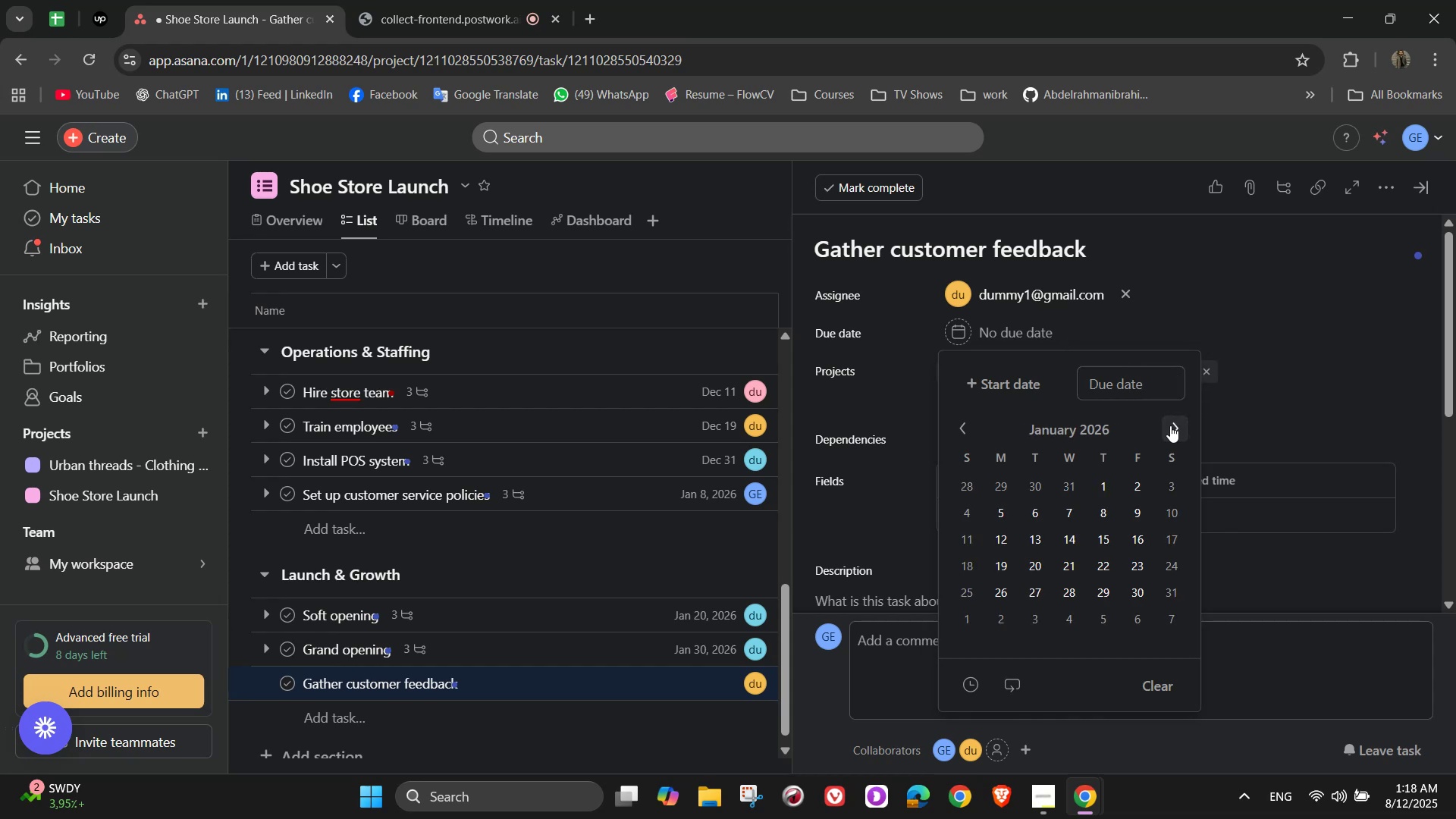 
triple_click([1170, 425])
 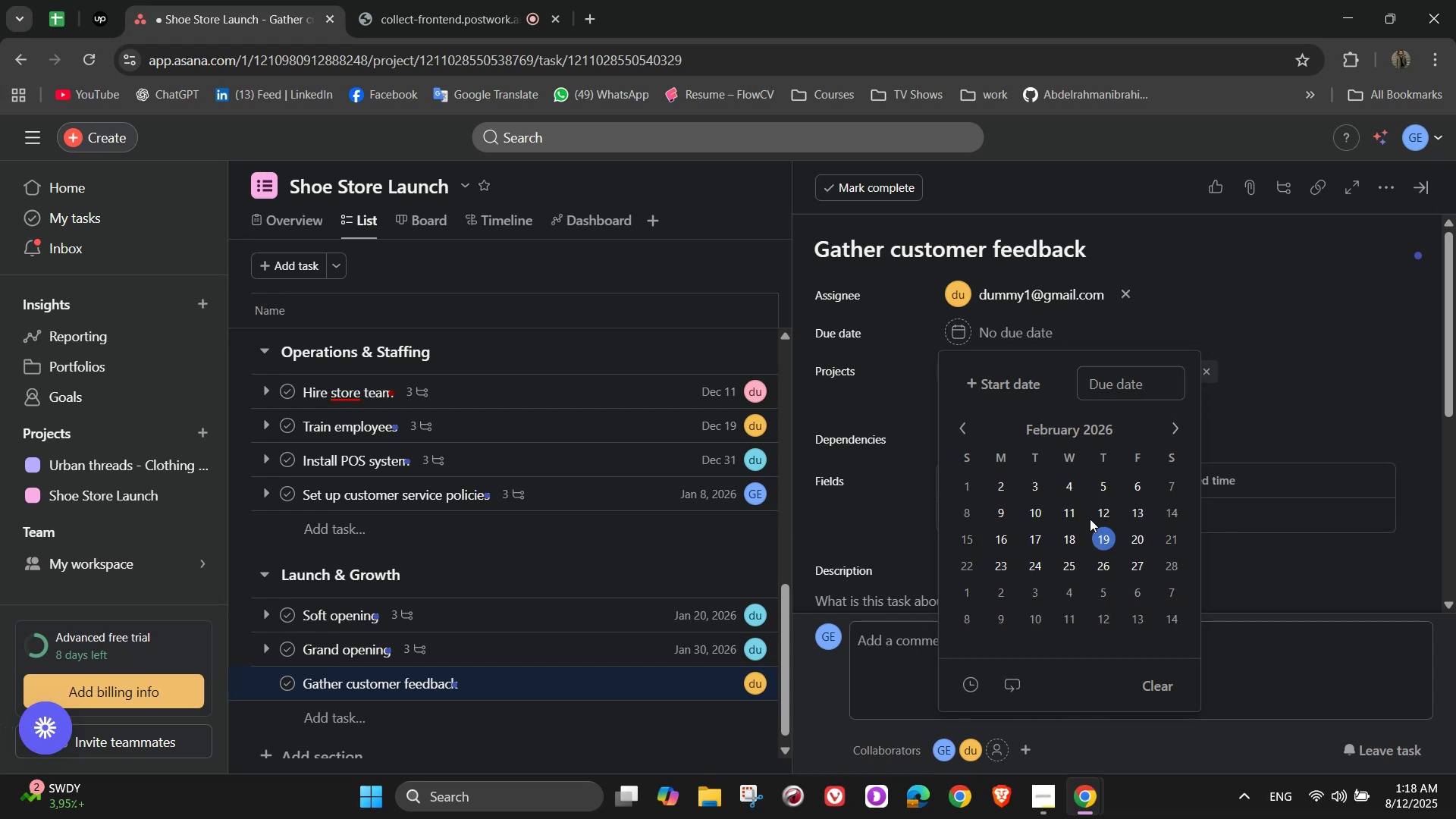 
left_click([1068, 497])
 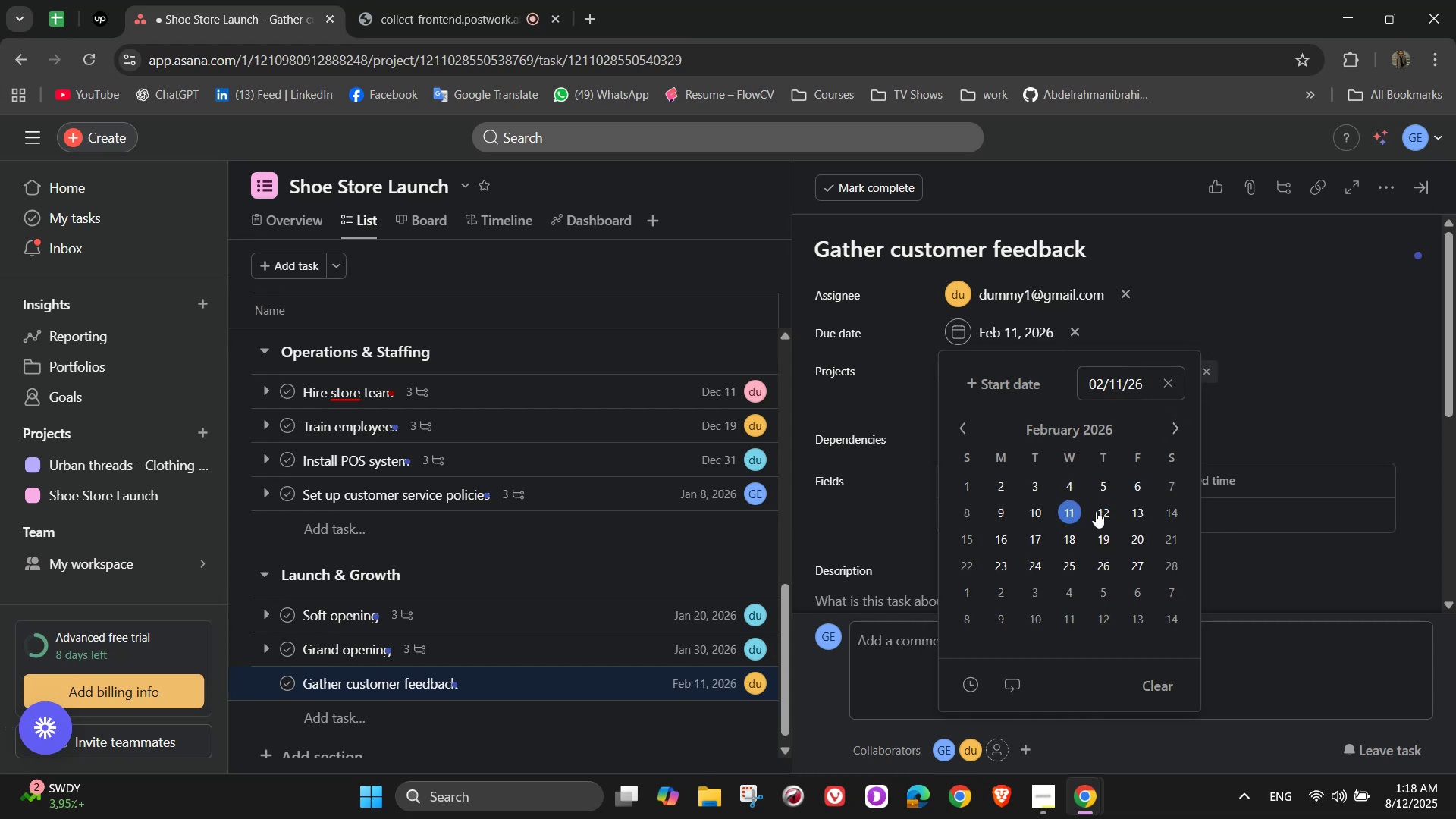 
double_click([1304, 402])
 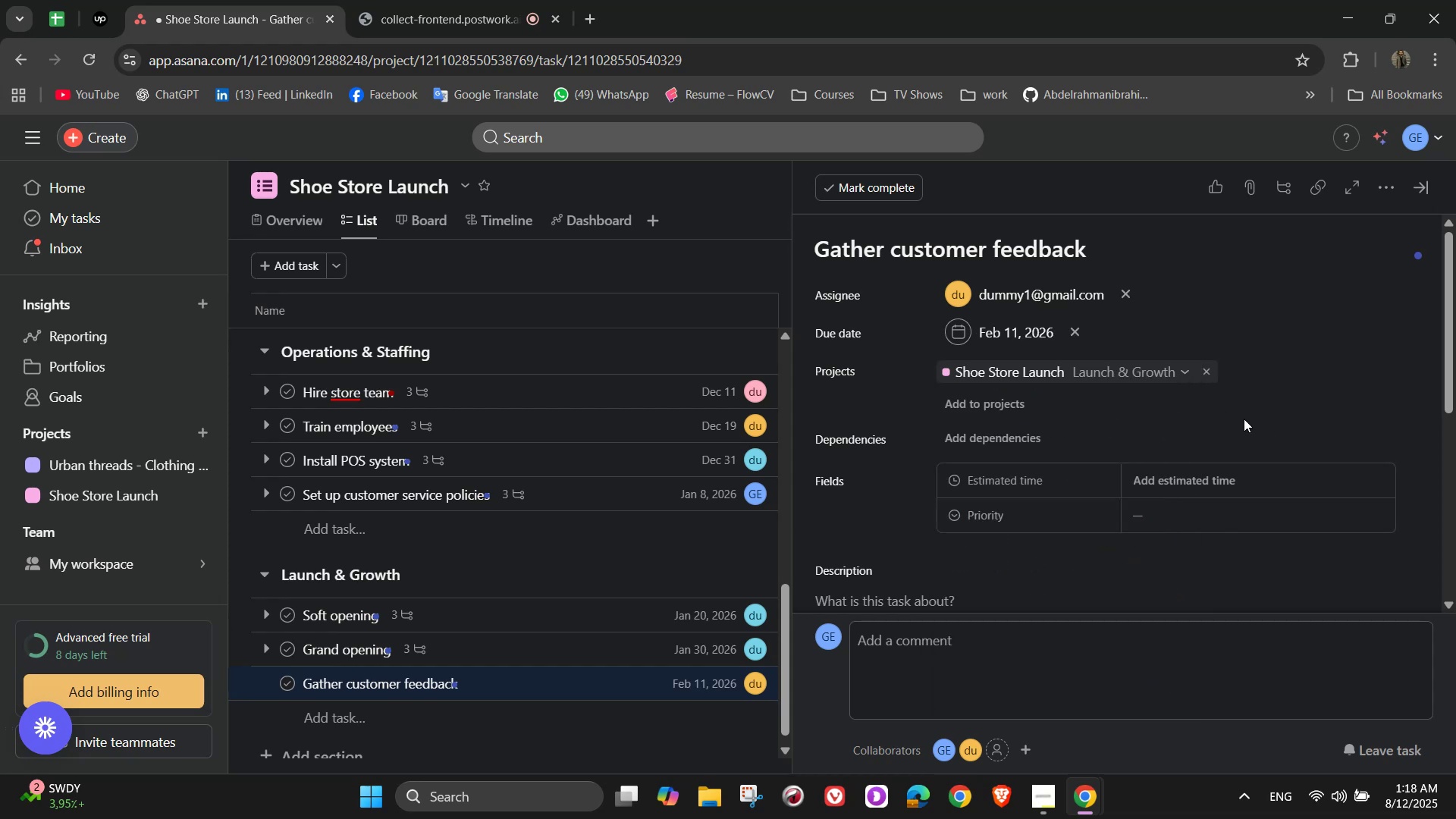 
left_click([1217, 482])
 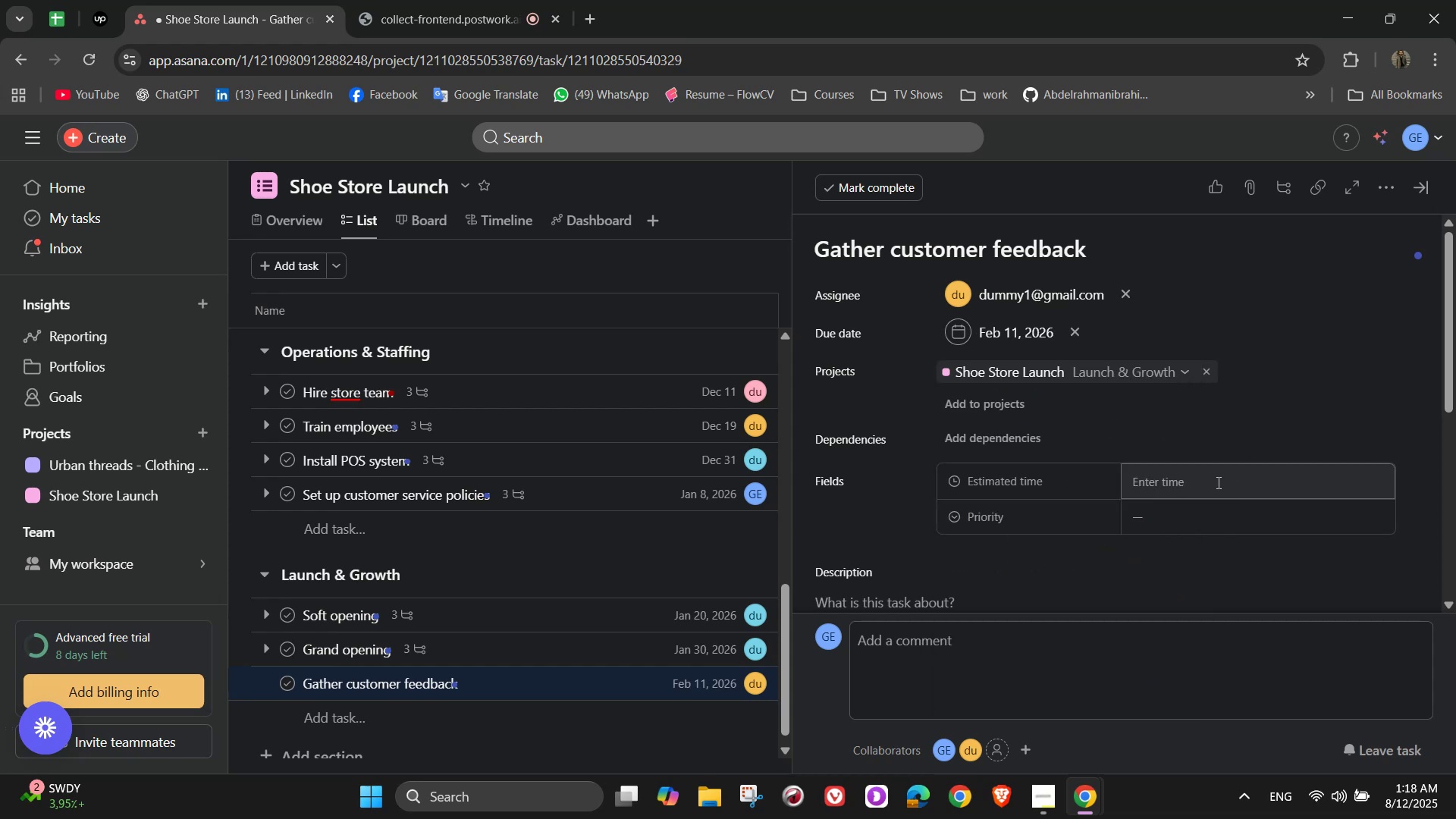 
left_click([1217, 482])
 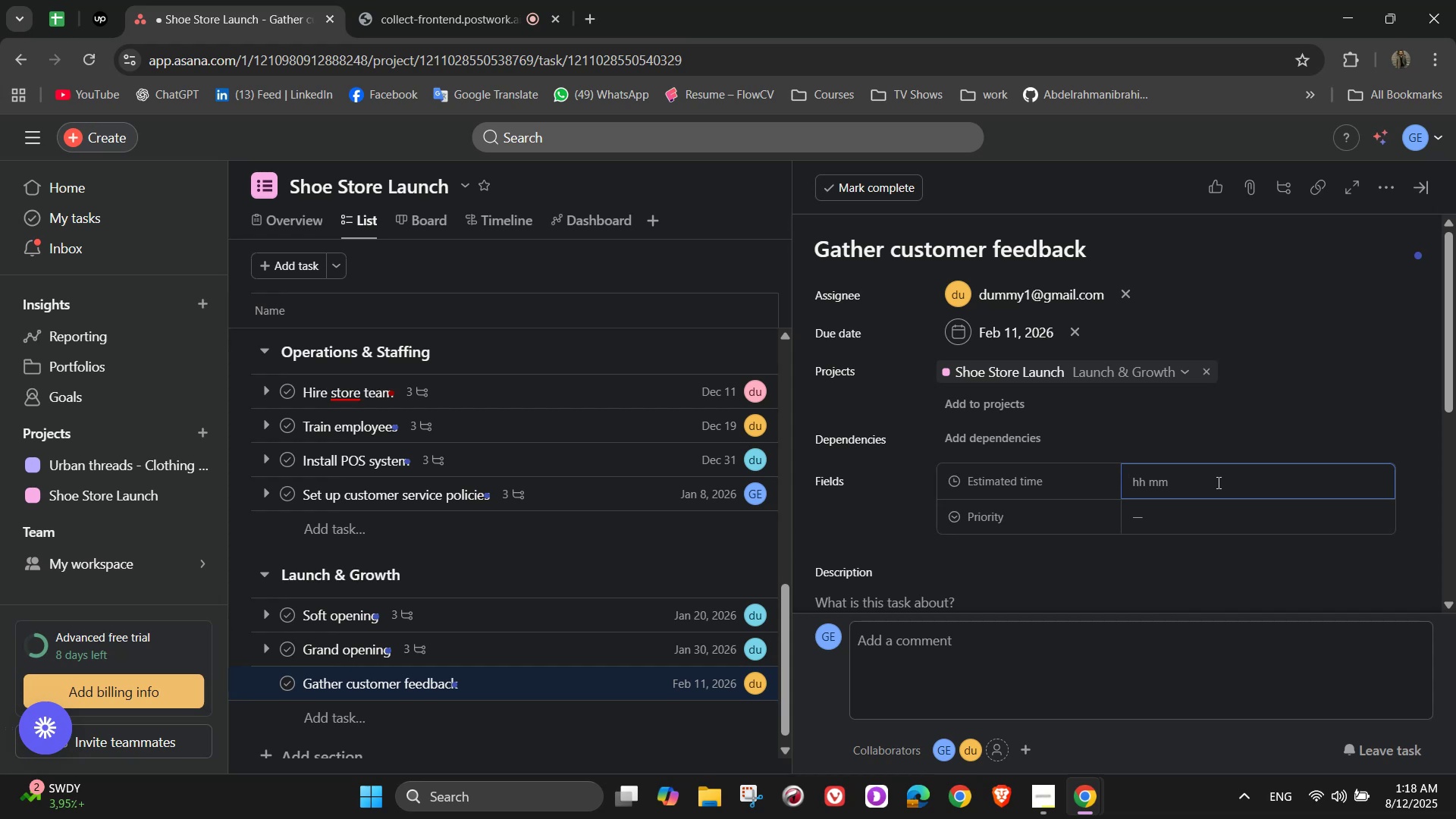 
wait(20.78)
 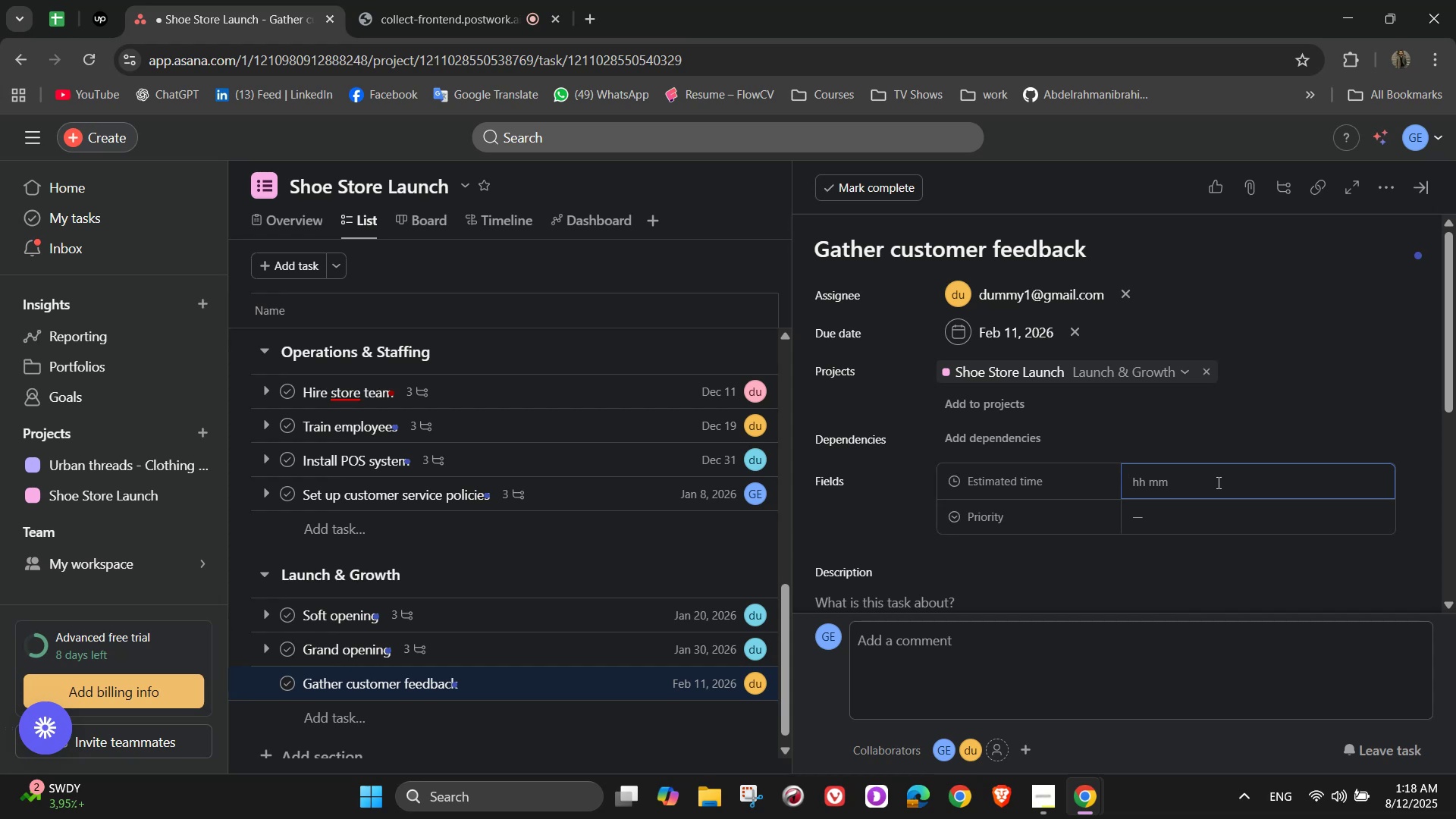 
key(Numpad6)
 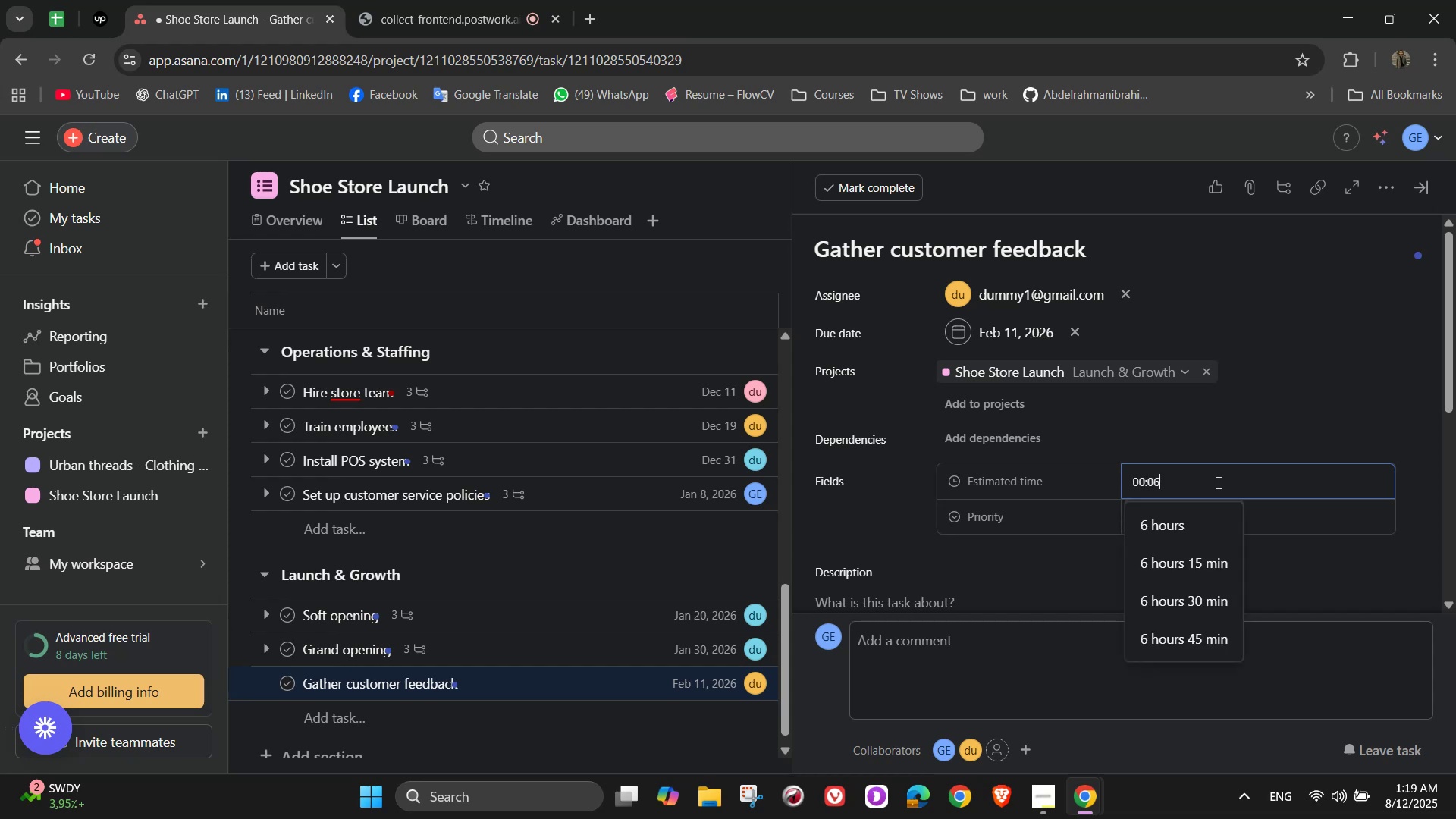 
key(Numpad0)
 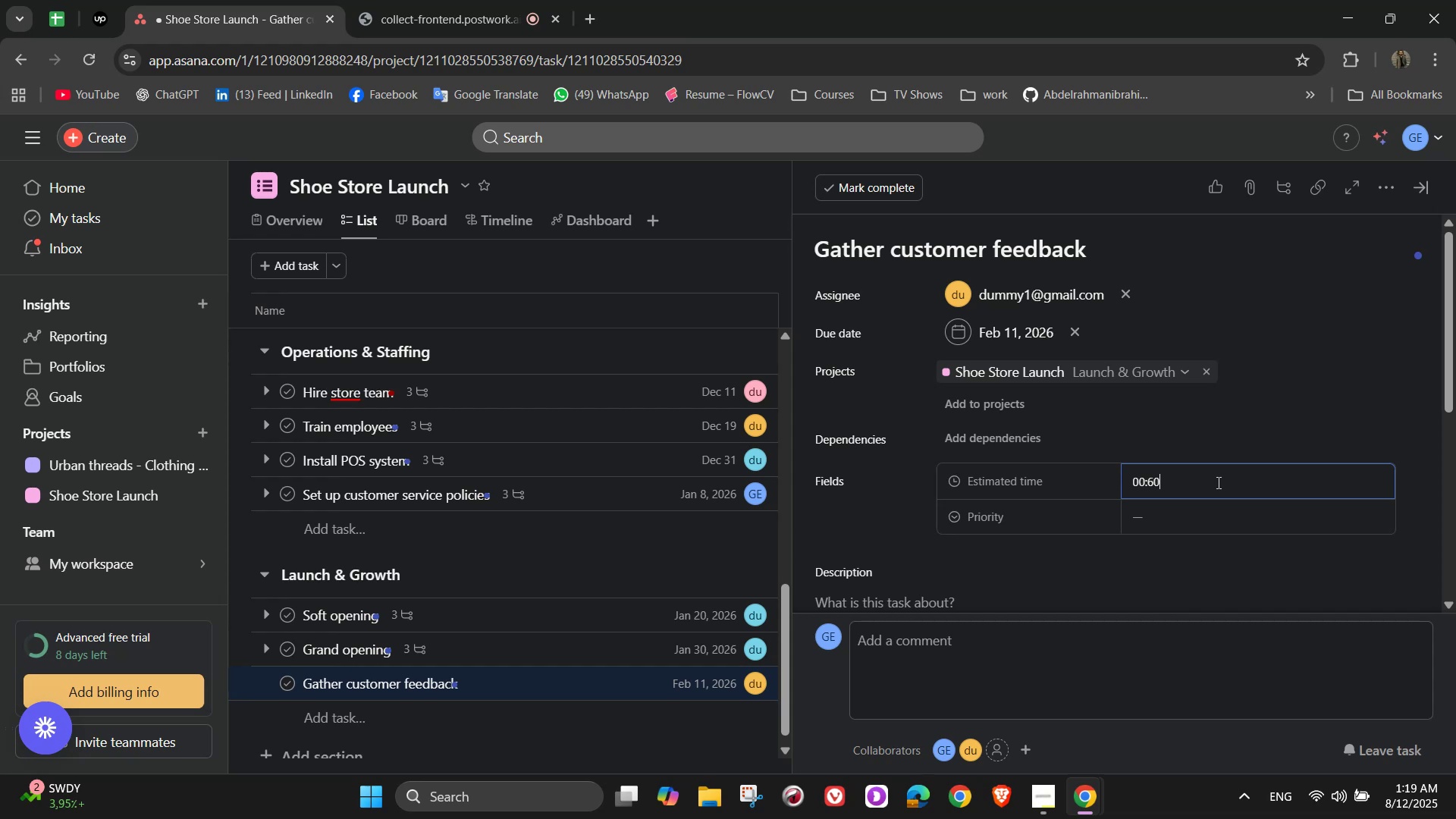 
key(Numpad0)
 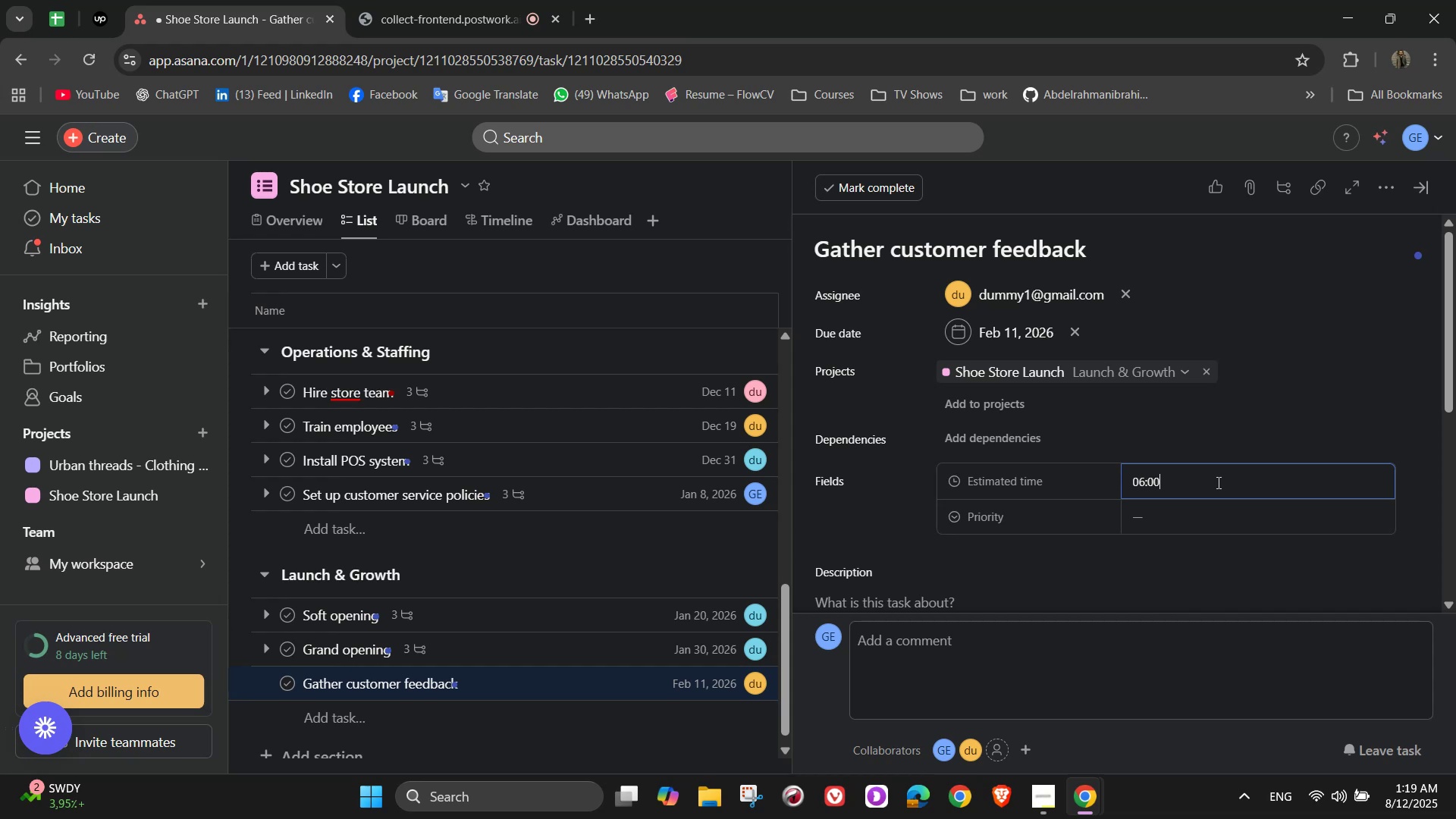 
key(Numpad0)
 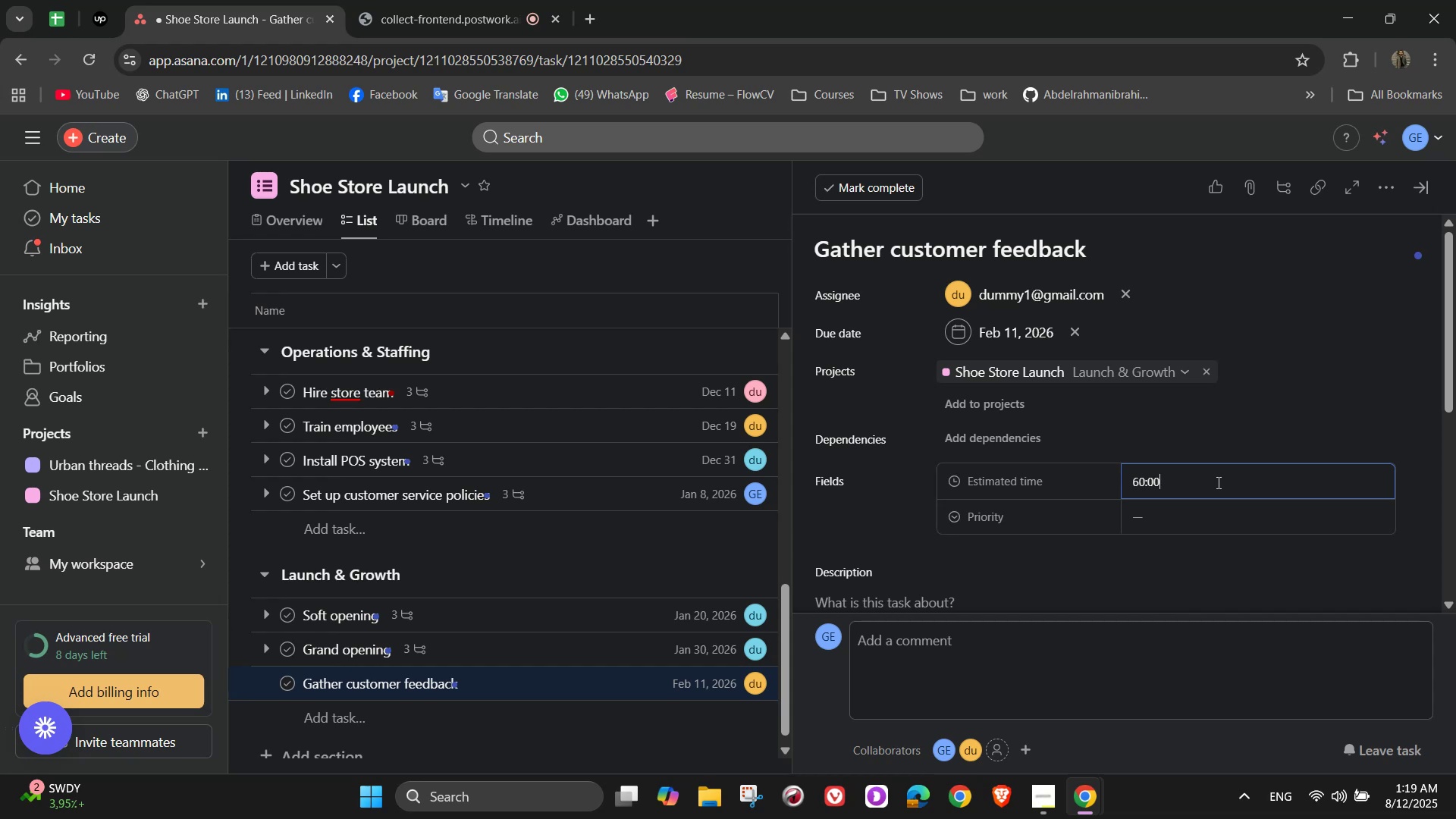 
key(Backspace)
 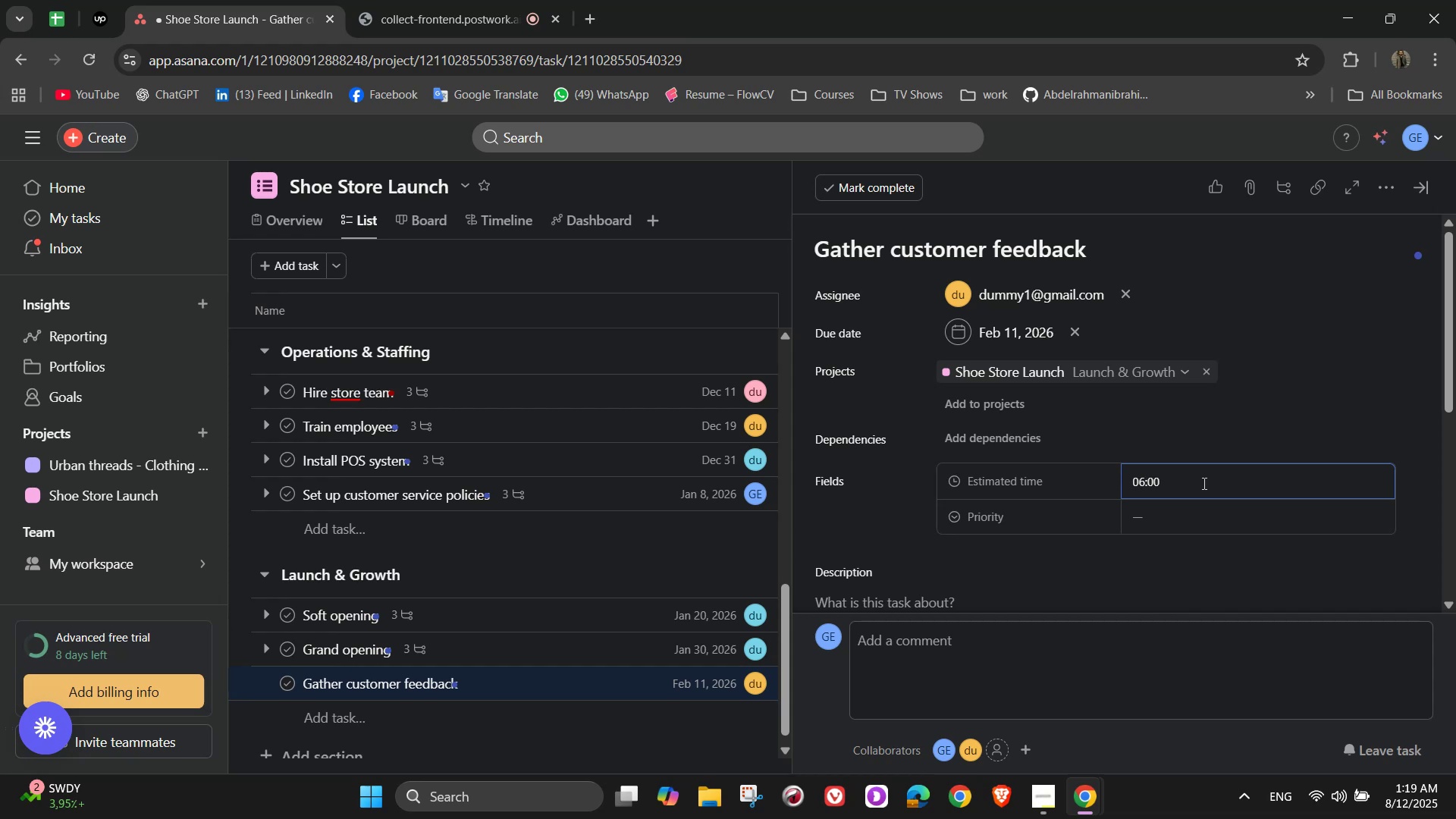 
left_click([1198, 507])
 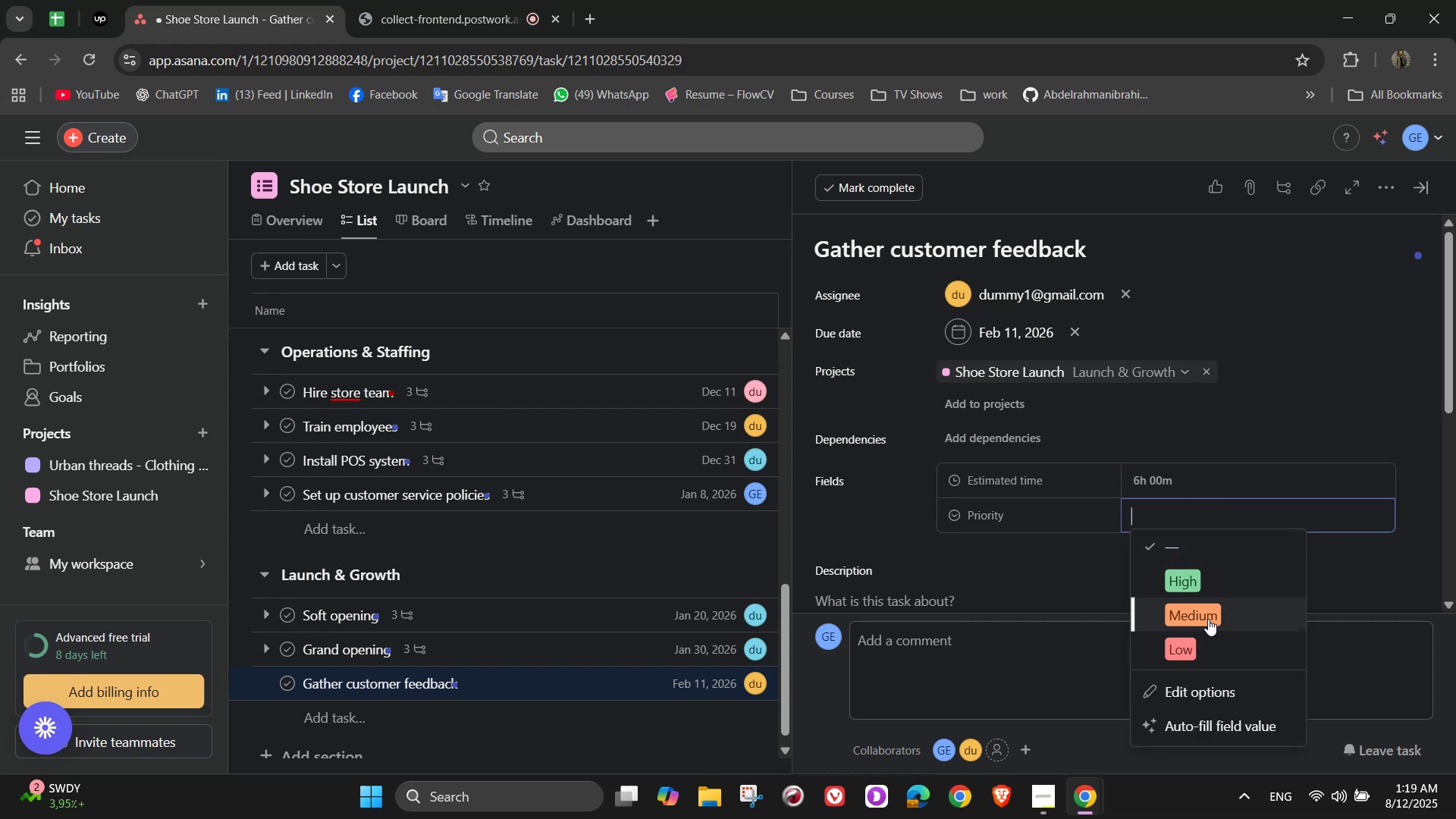 
wait(6.21)
 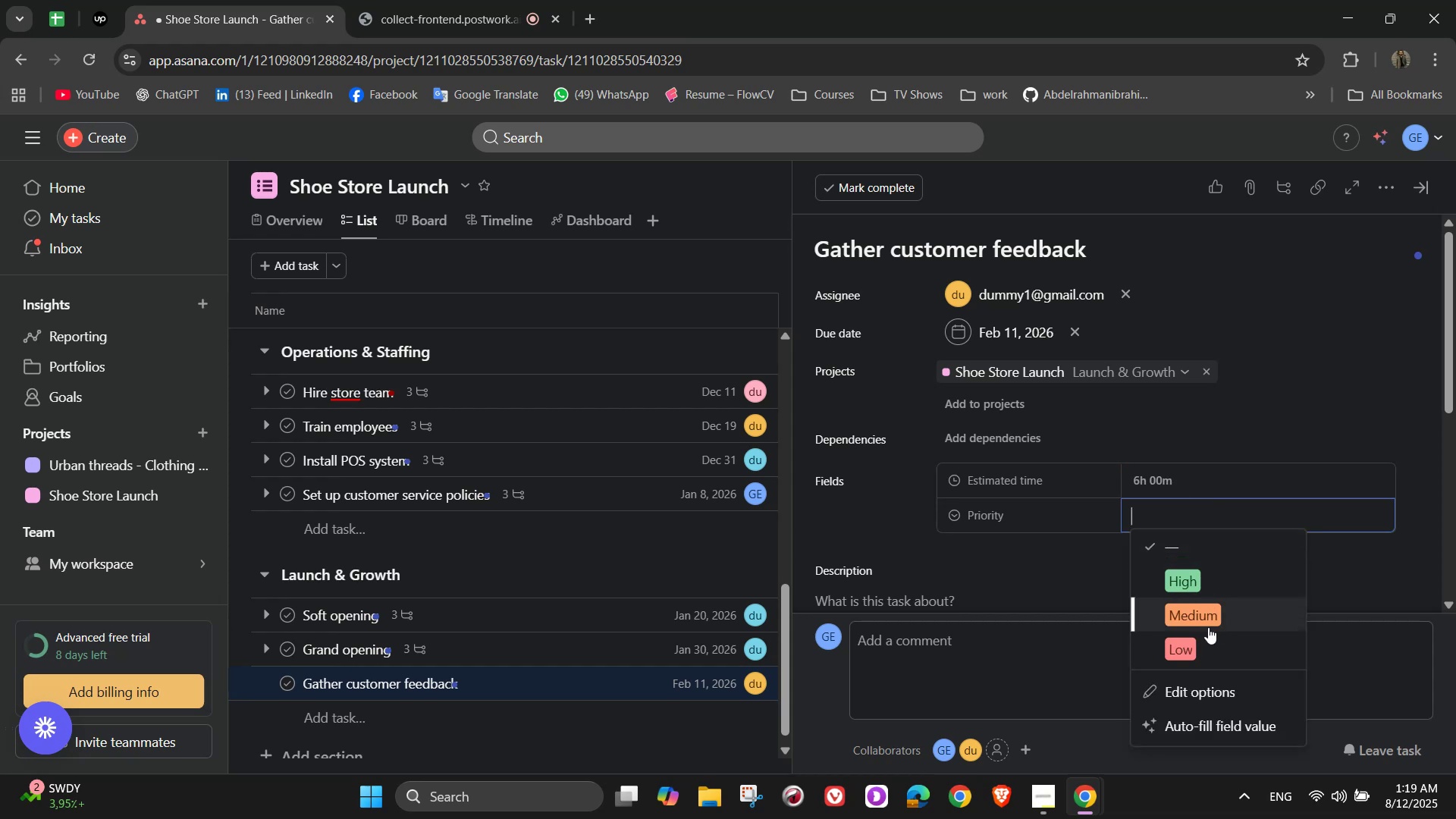 
left_click([1199, 645])
 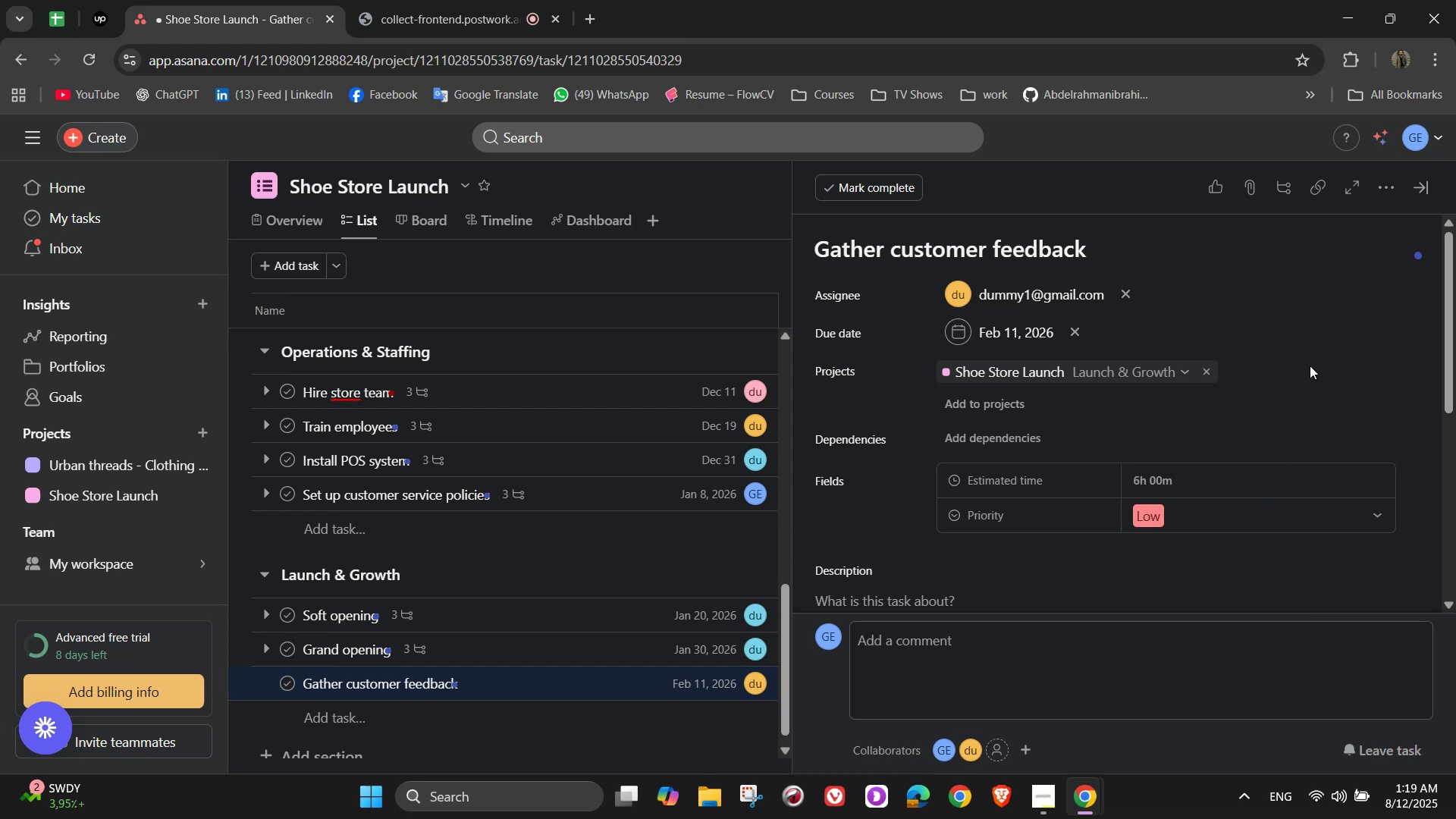 
scroll: coordinate [1309, 381], scroll_direction: down, amount: 2.0
 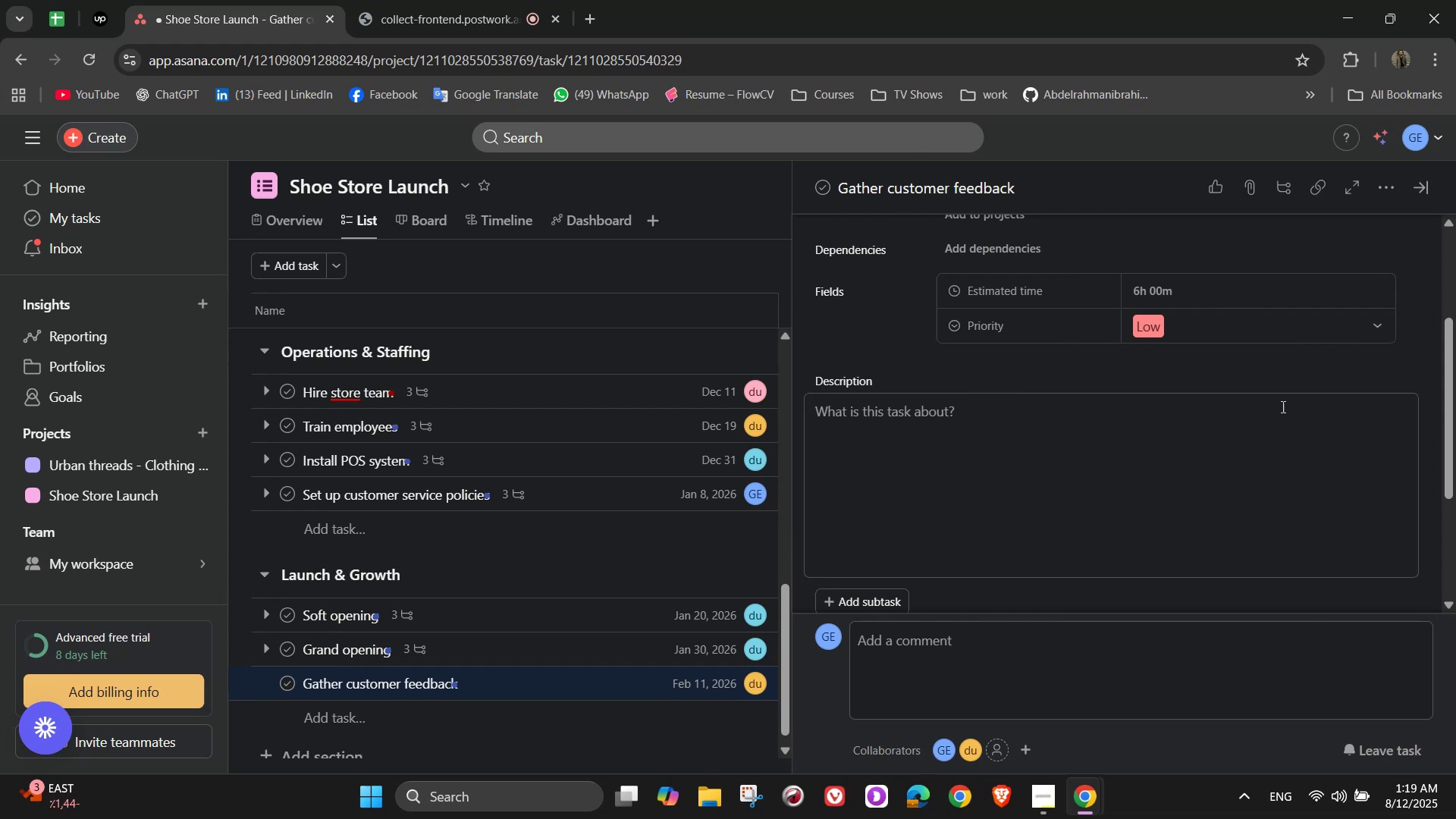 
left_click([1279, 410])
 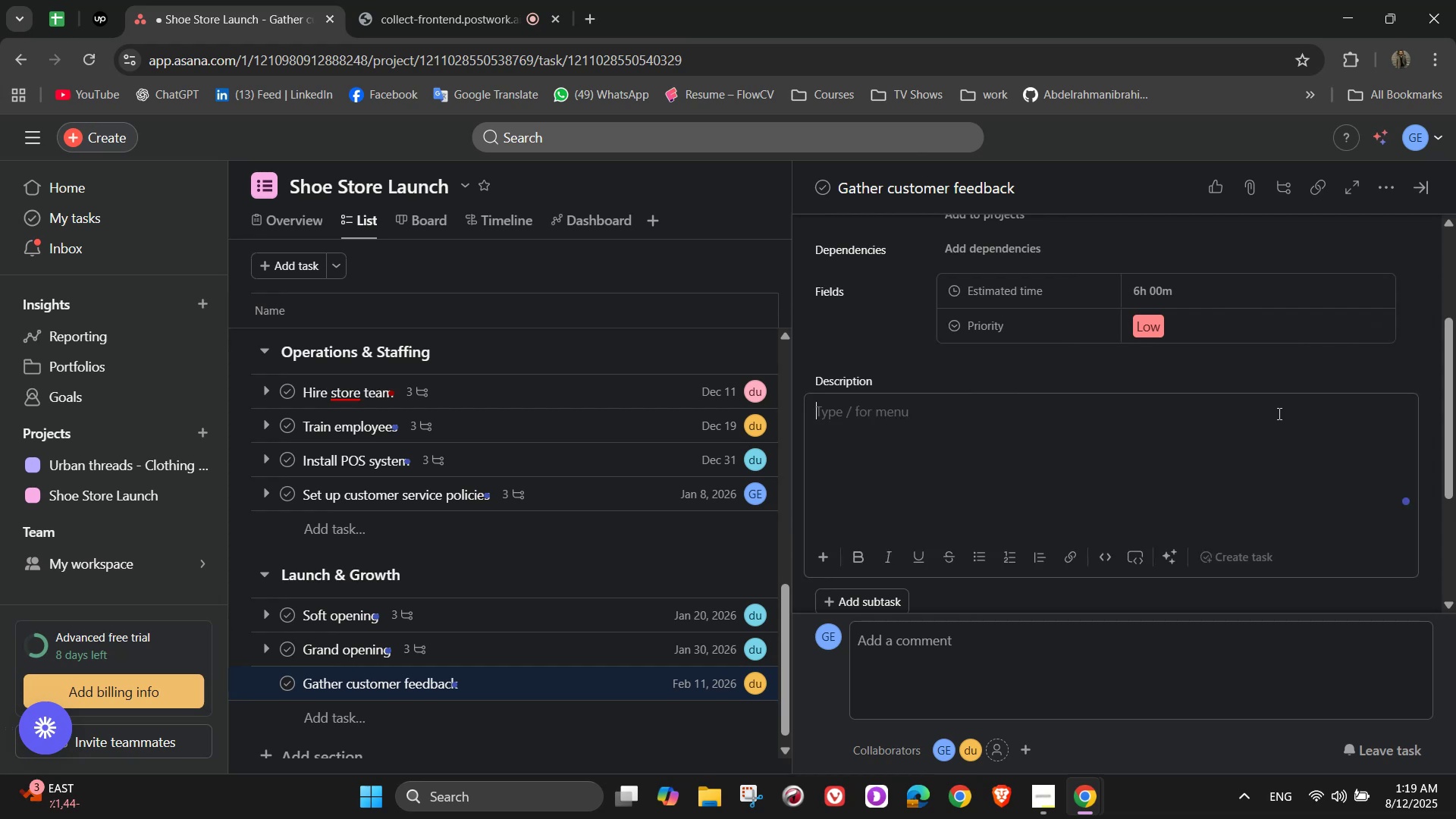 
scroll: coordinate [1274, 420], scroll_direction: up, amount: 1.0
 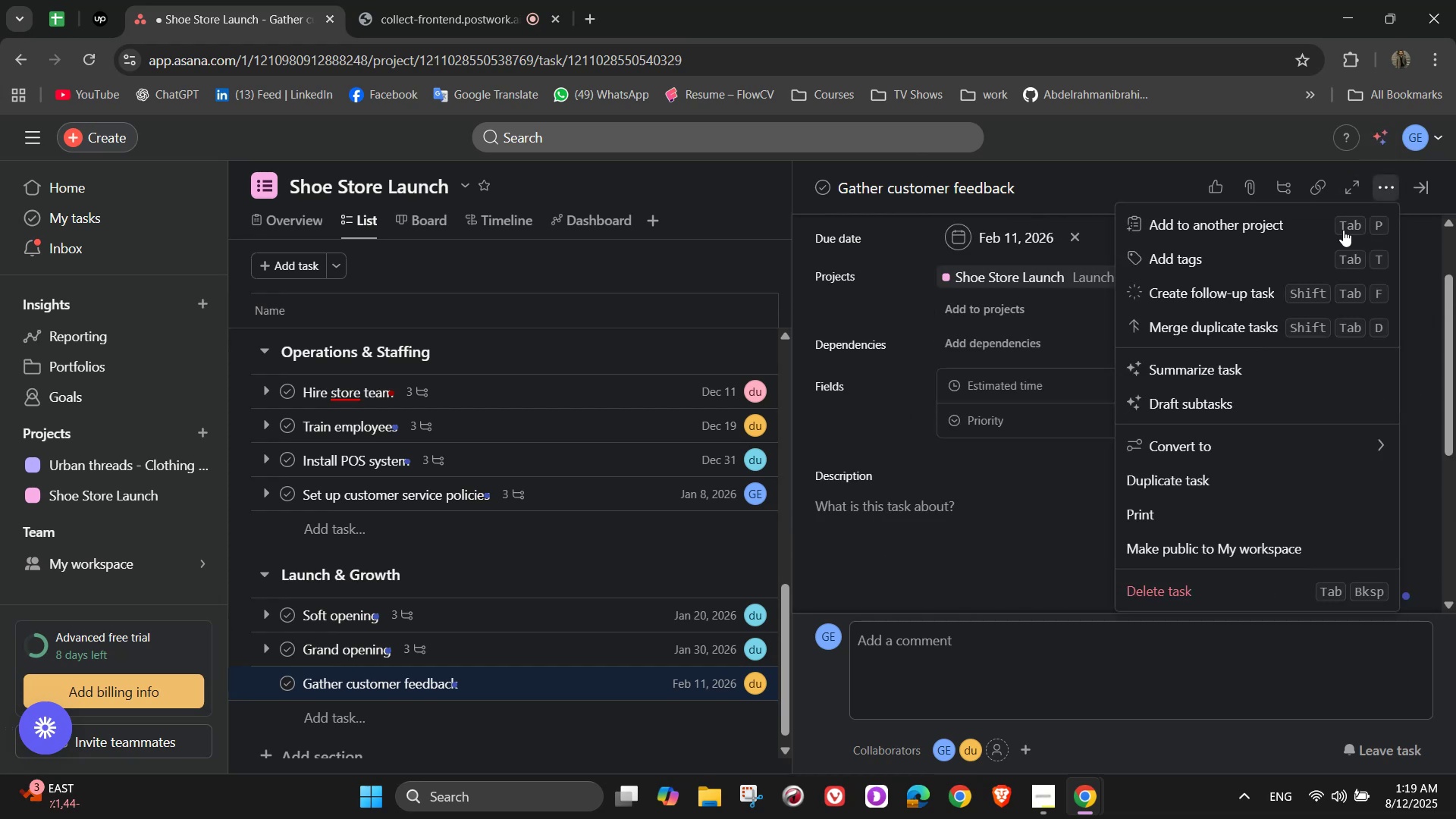 
double_click([1316, 262])
 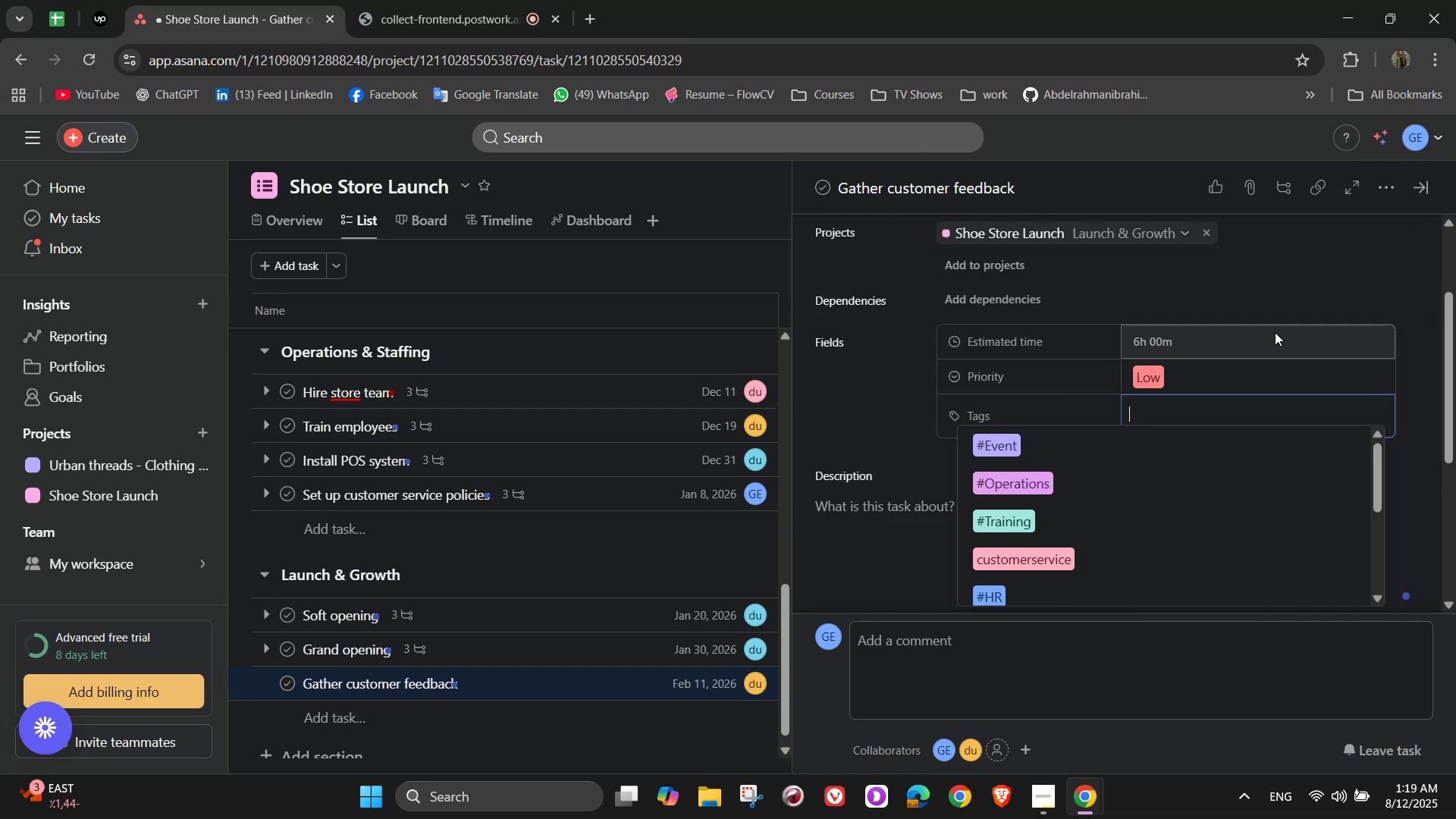 
wait(6.08)
 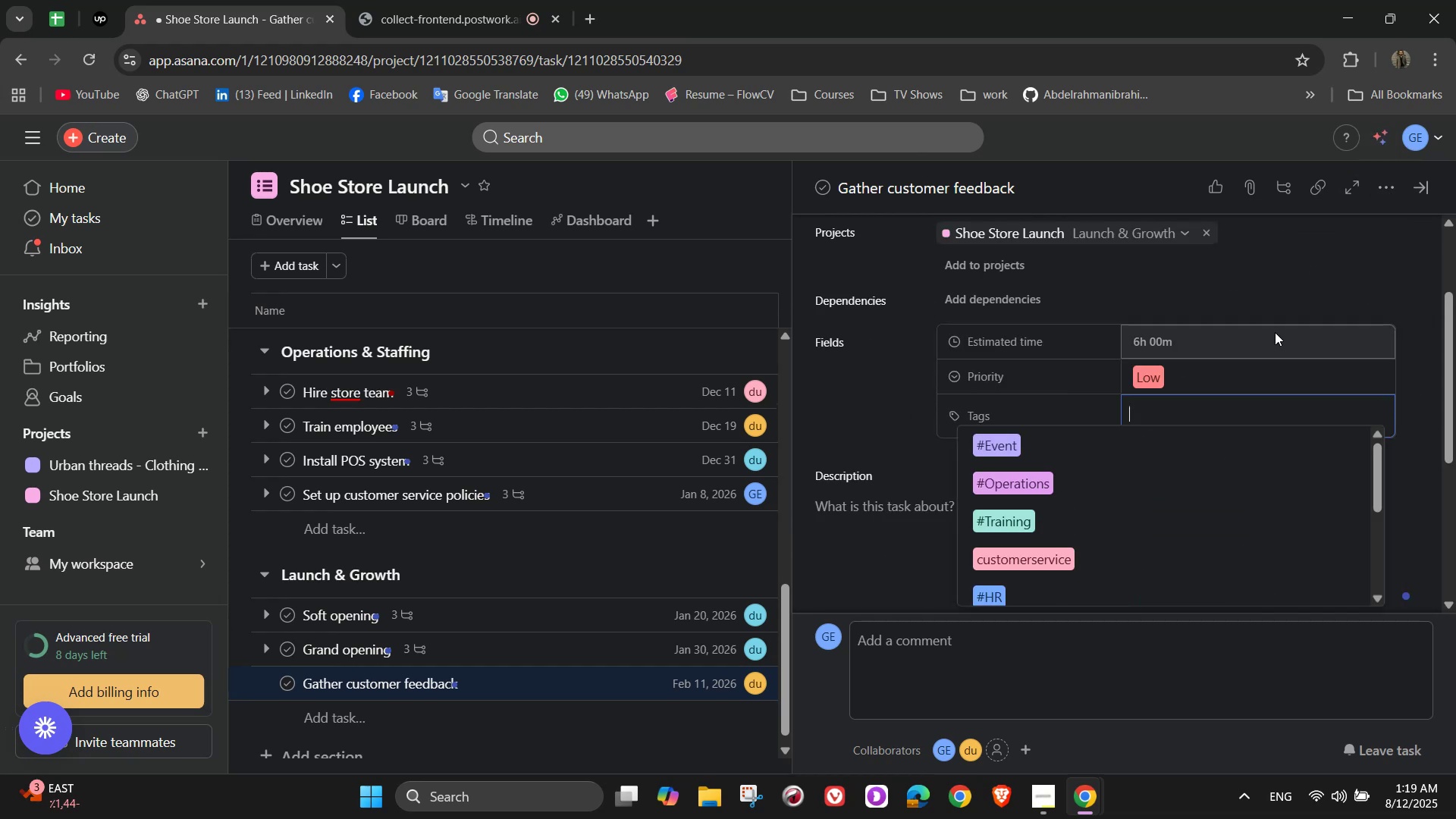 
left_click([1144, 560])
 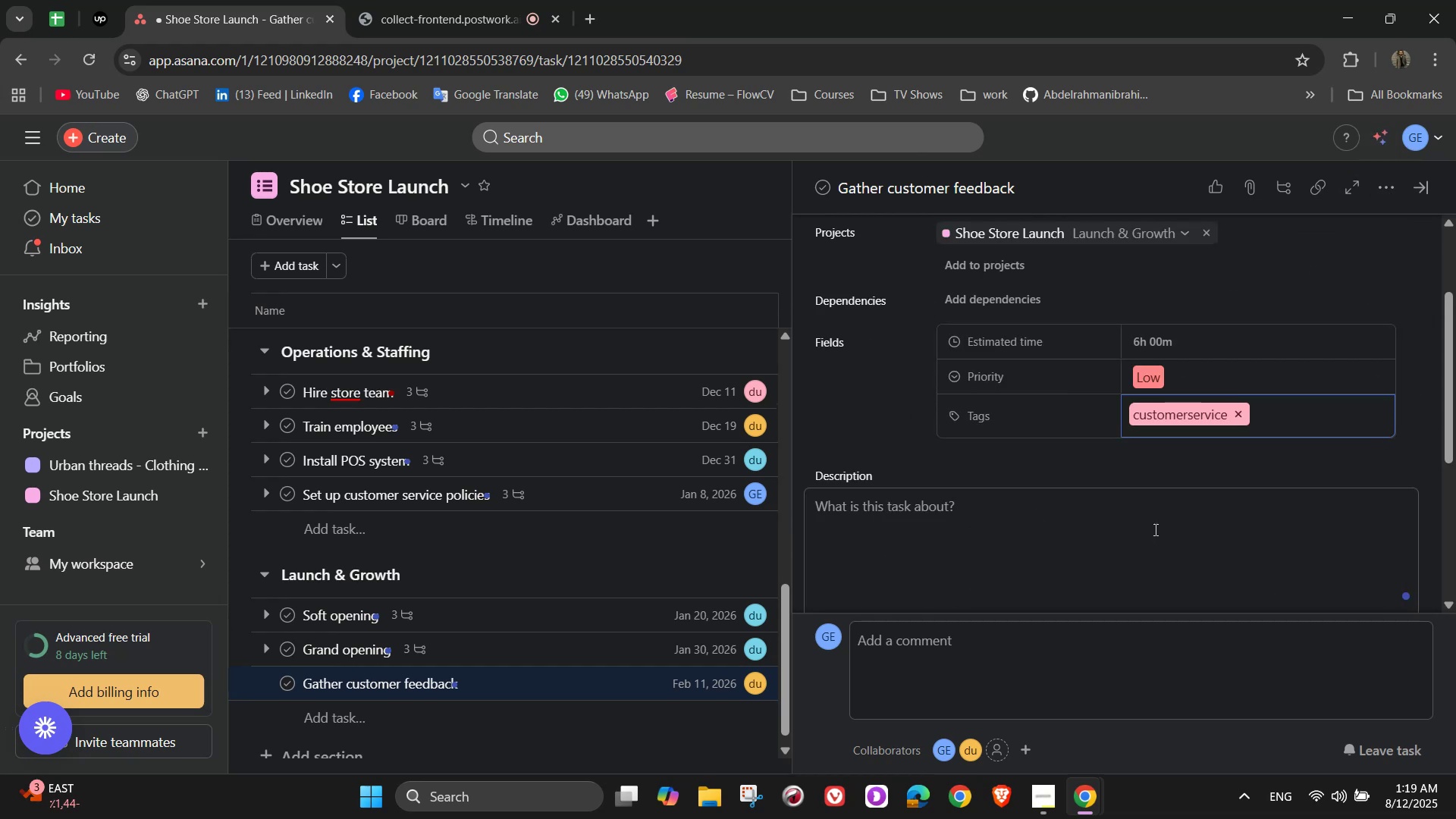 
scroll: coordinate [1189, 467], scroll_direction: down, amount: 1.0
 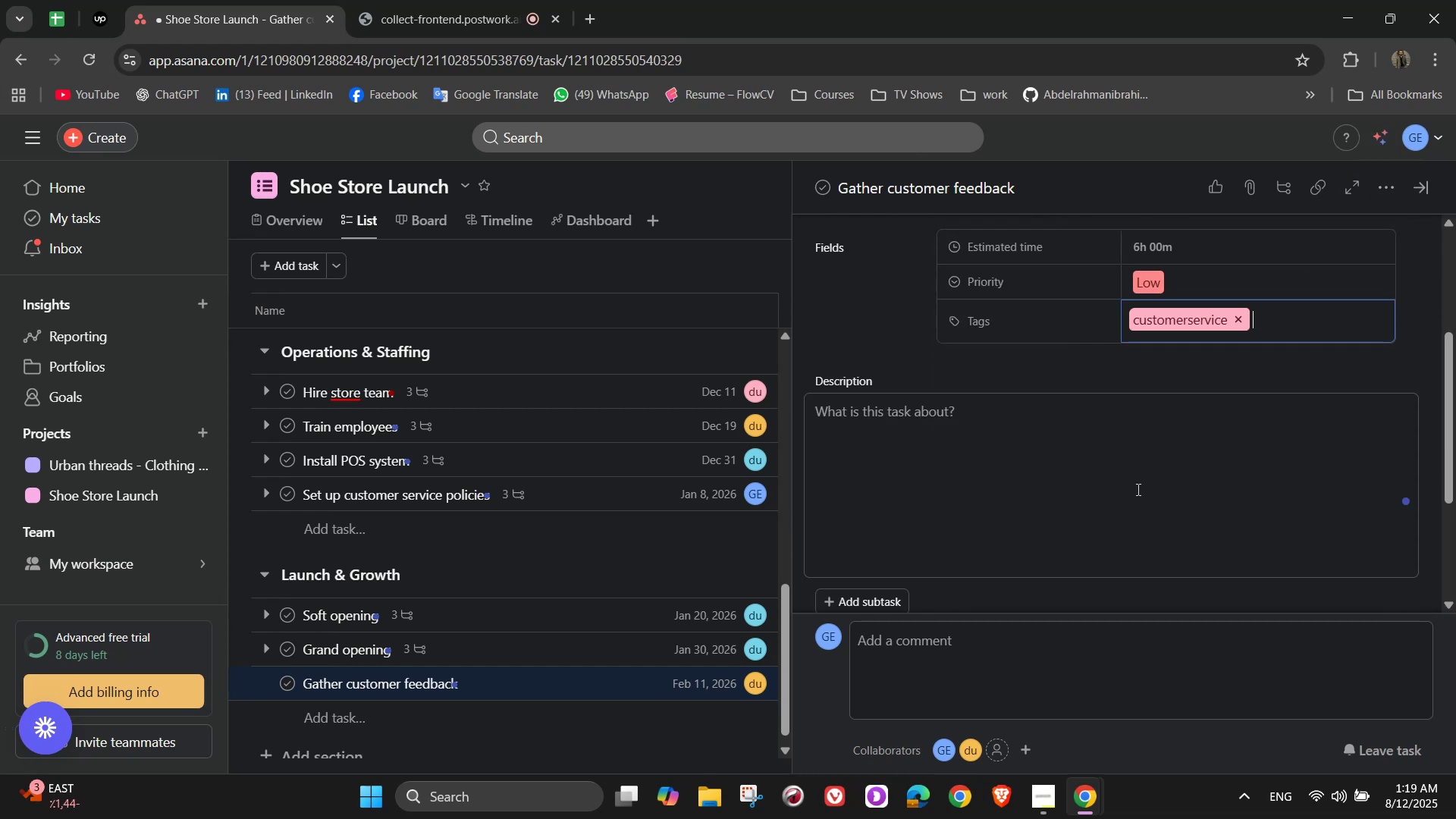 
left_click([1137, 489])
 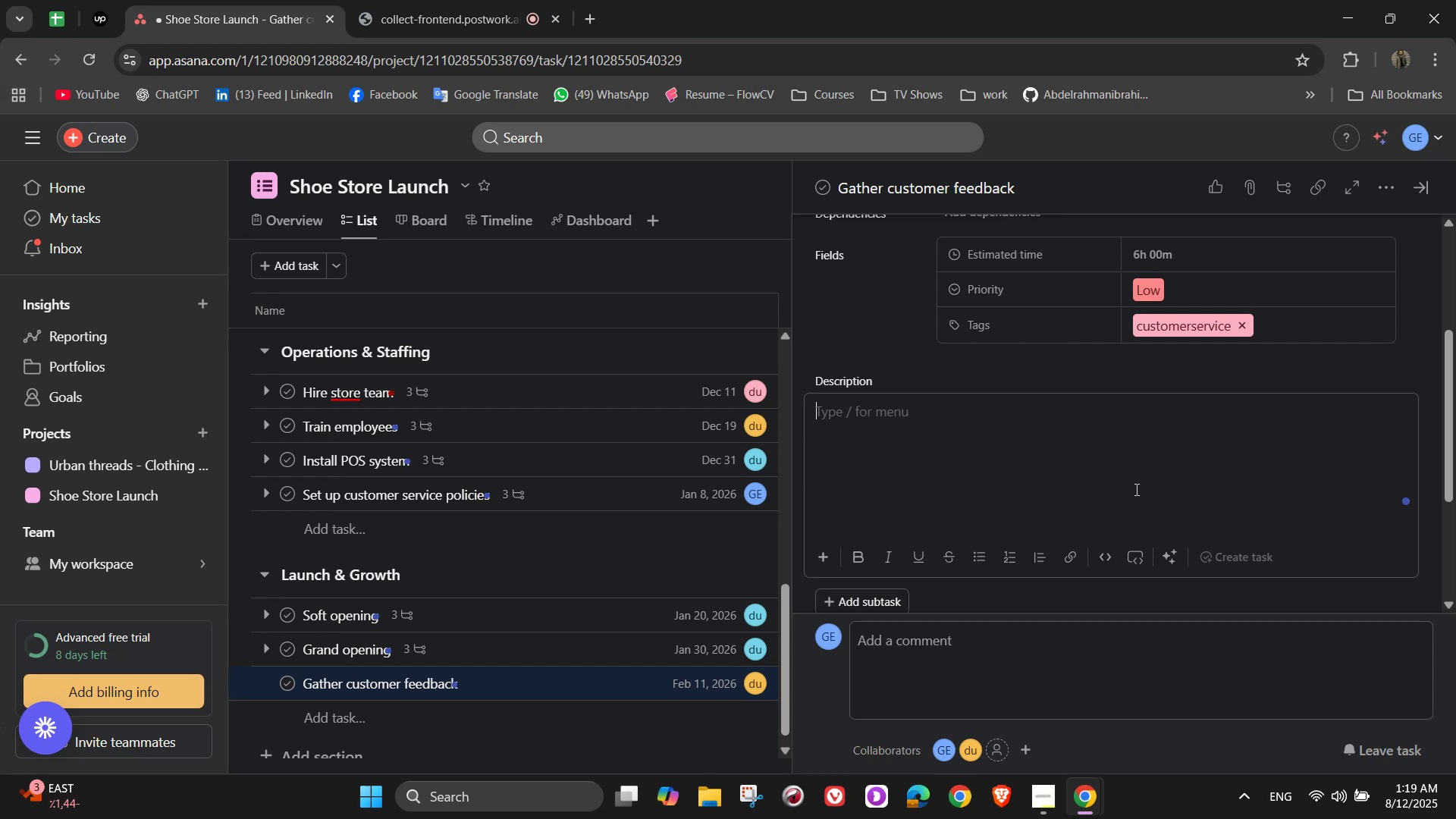 
type(Use )
 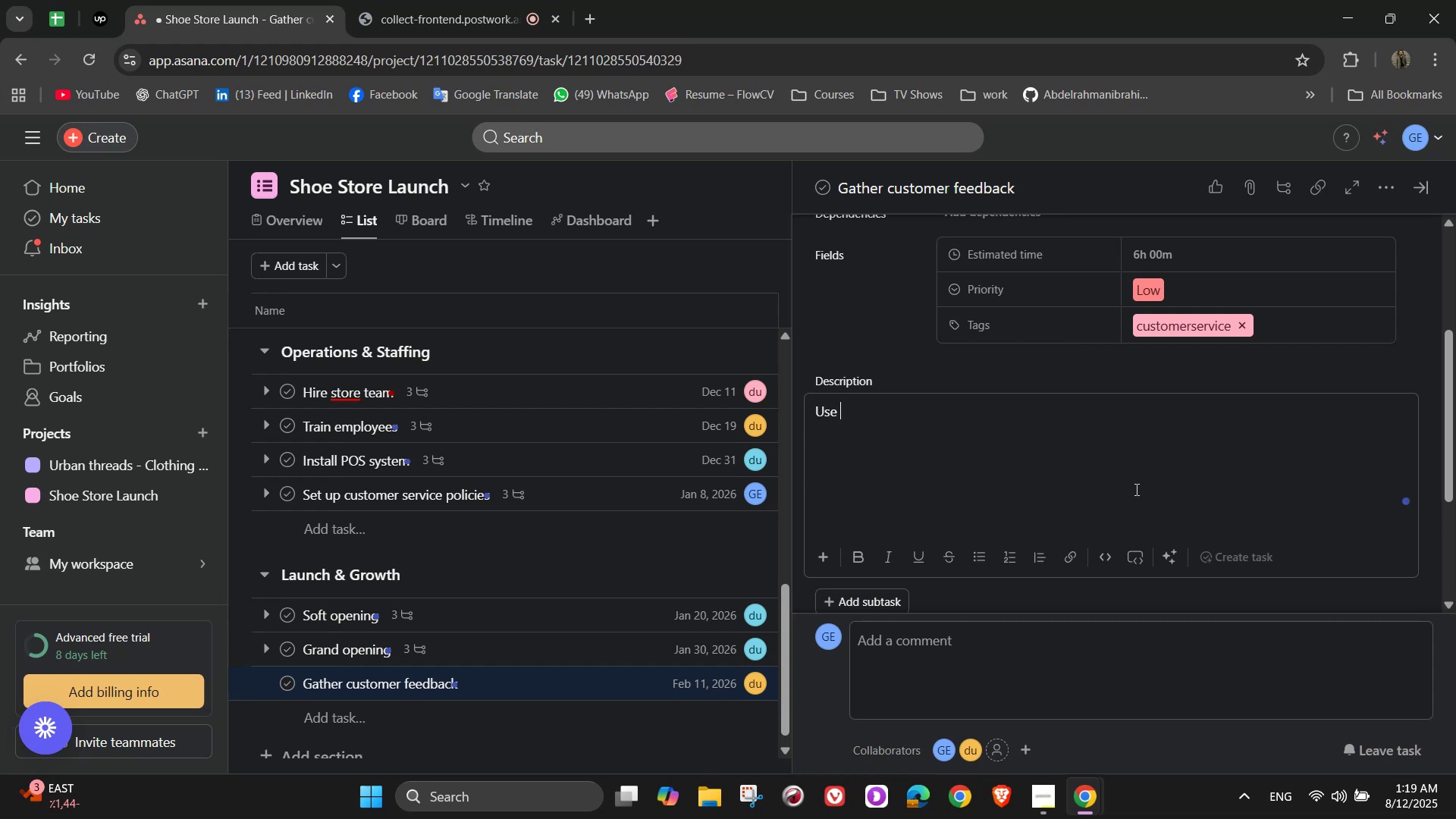 
type(feedback to refine operations)
 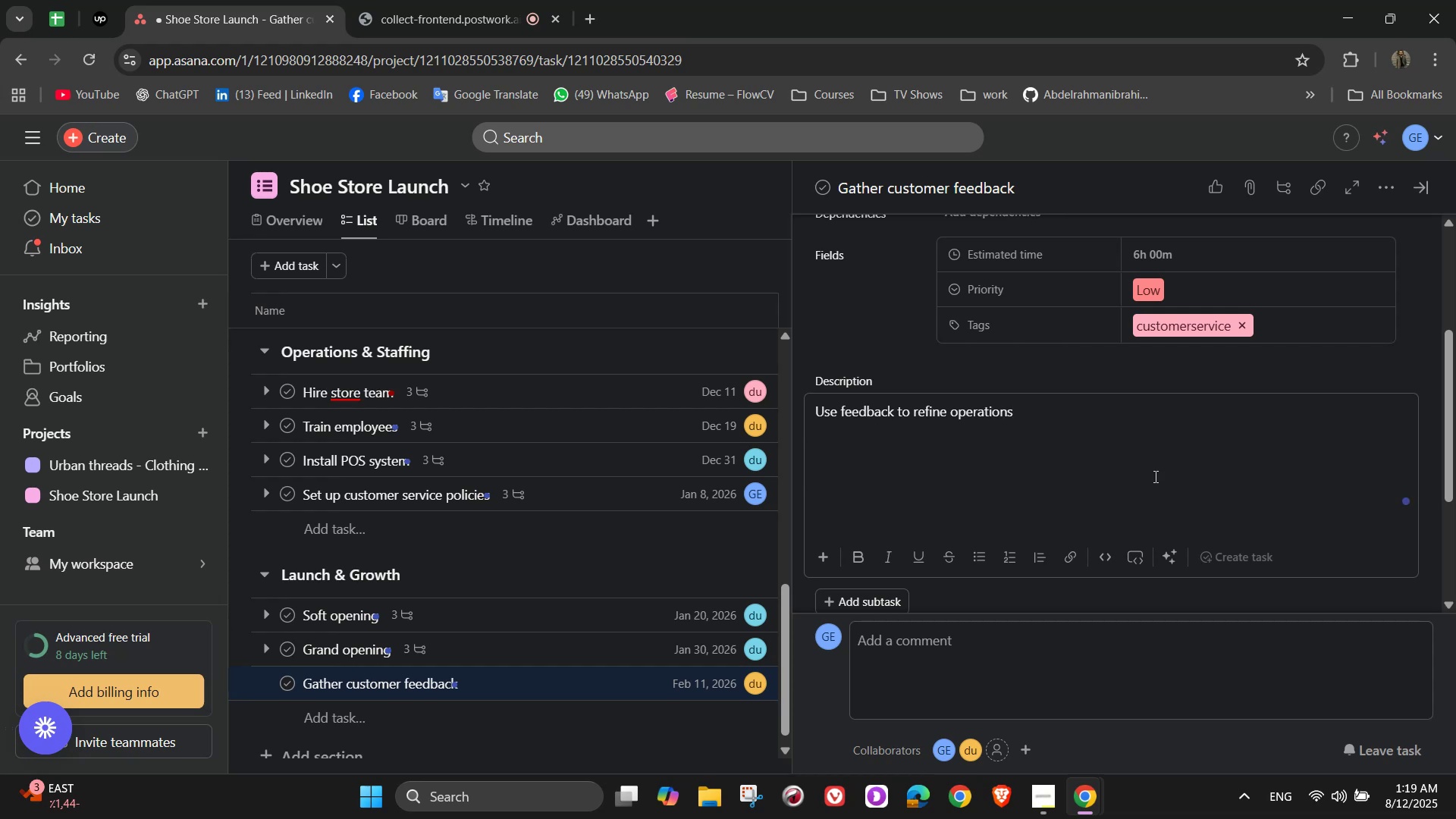 
scroll: coordinate [1155, 444], scroll_direction: down, amount: 2.0
 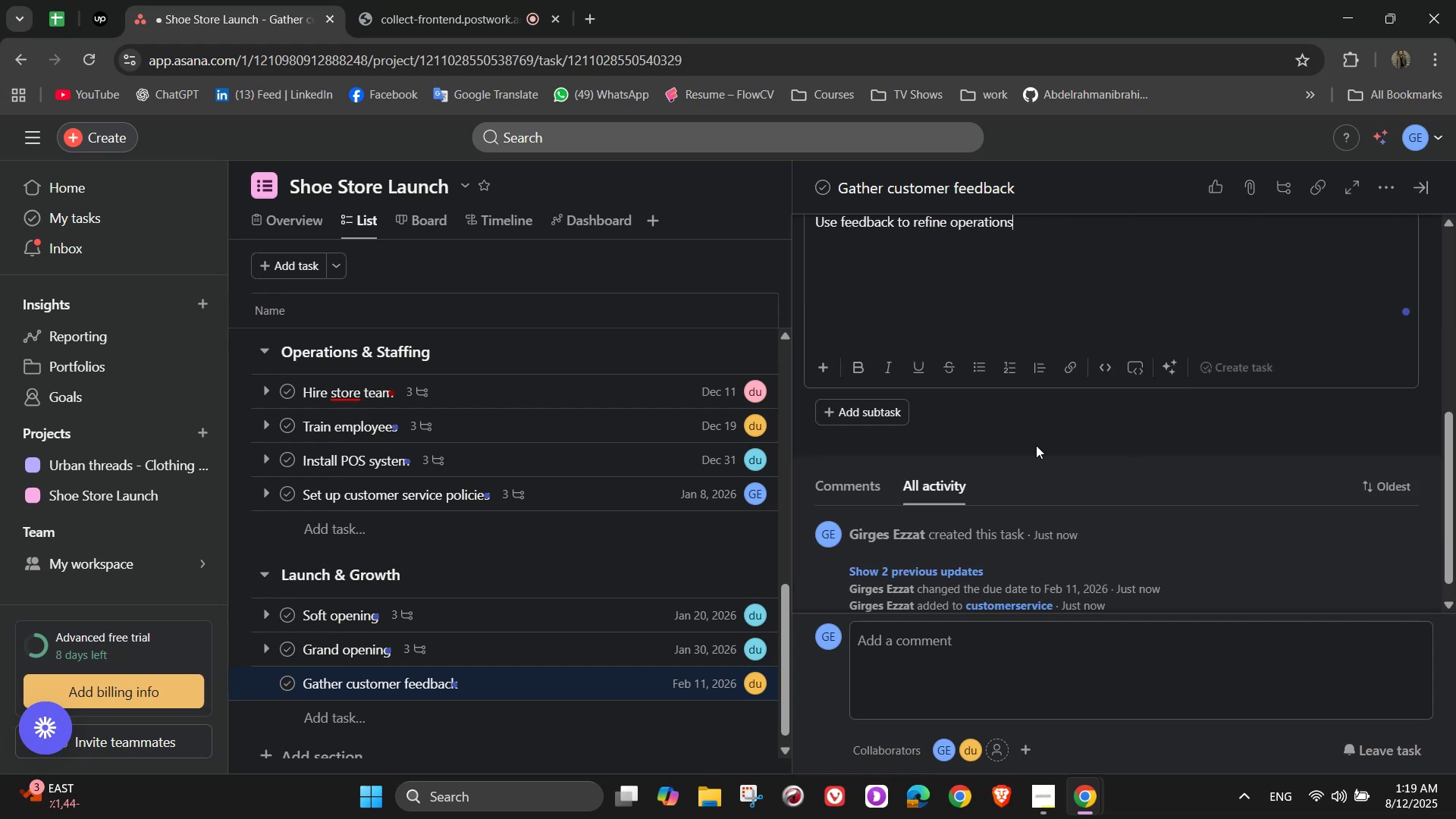 
left_click([1011, 445])
 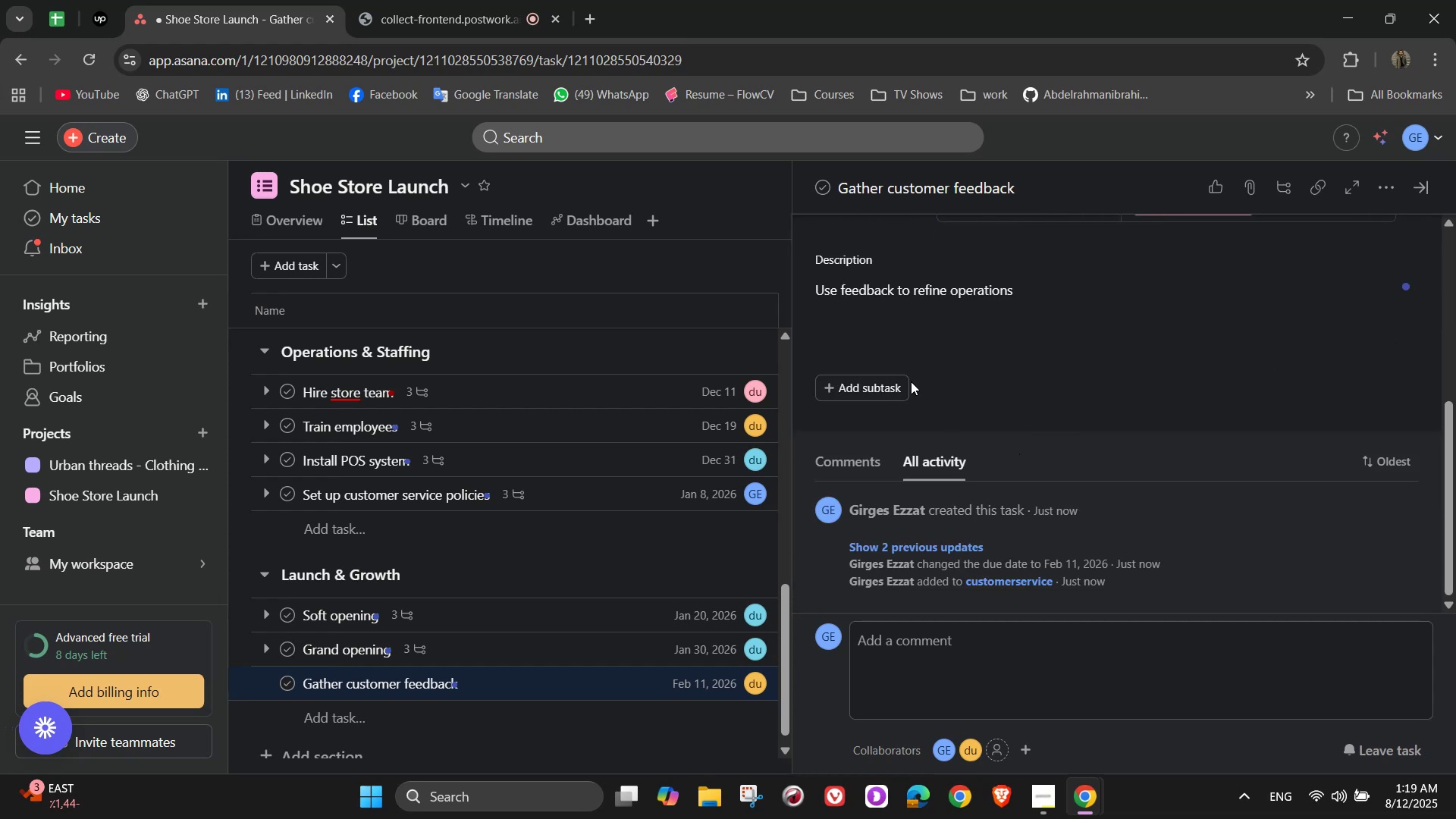 
double_click([868, 390])
 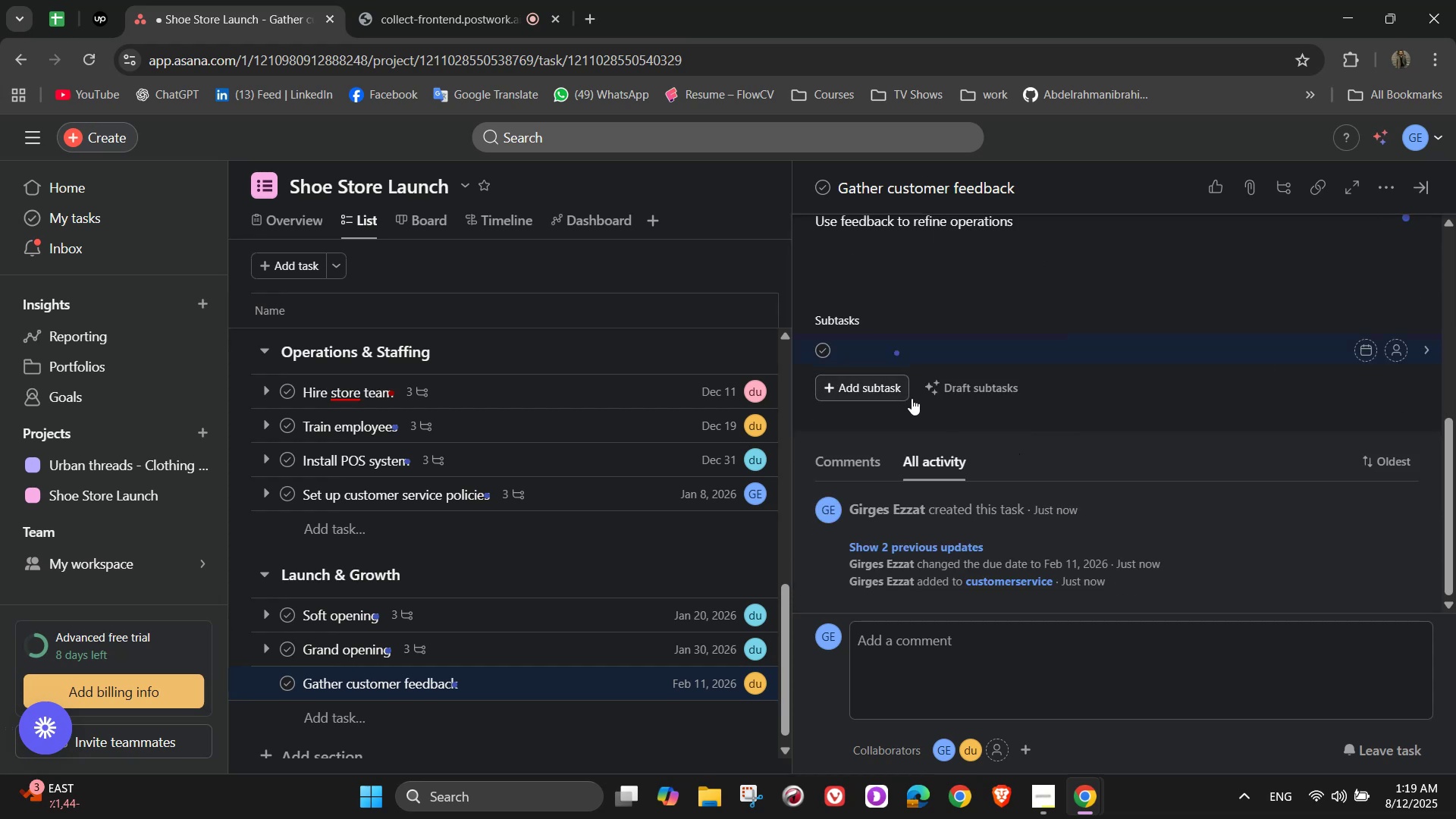 
type(Distribue)
key(Backspace)
type(te surveys)
 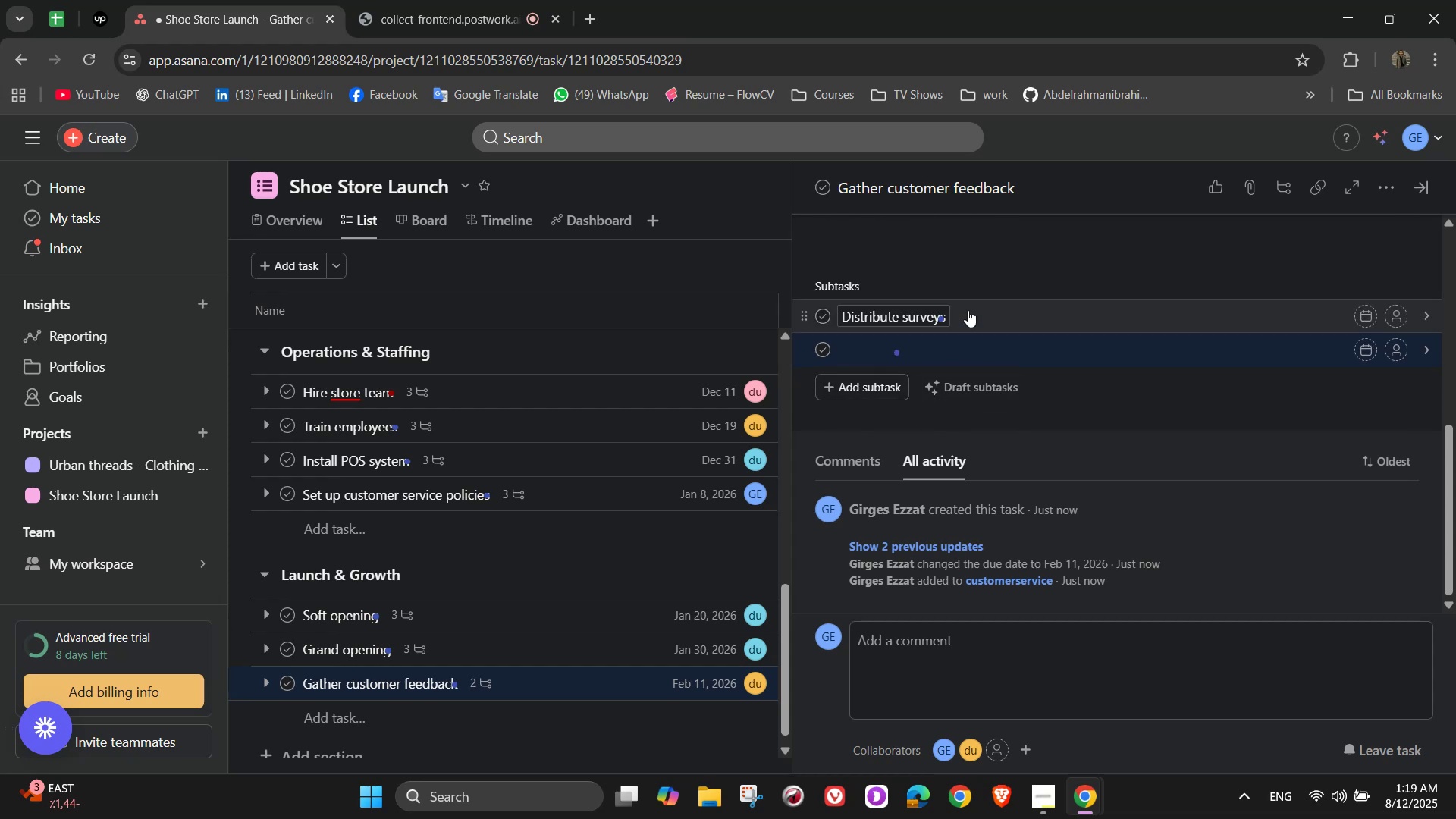 
type(Monitor reviews online)
key(NumpadEnter)
type(Hold staff review meetings)
 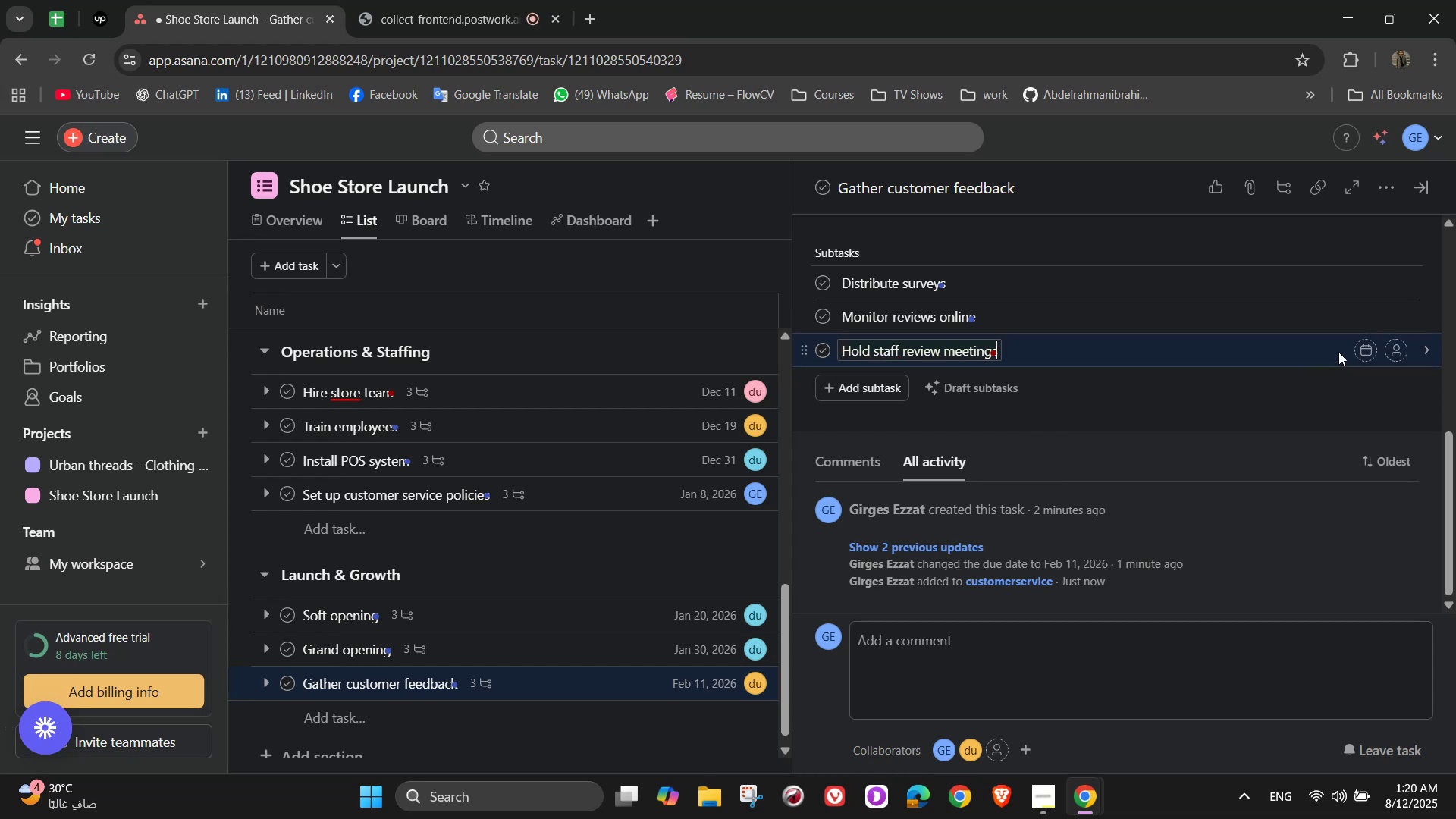 
left_click([1407, 281])
 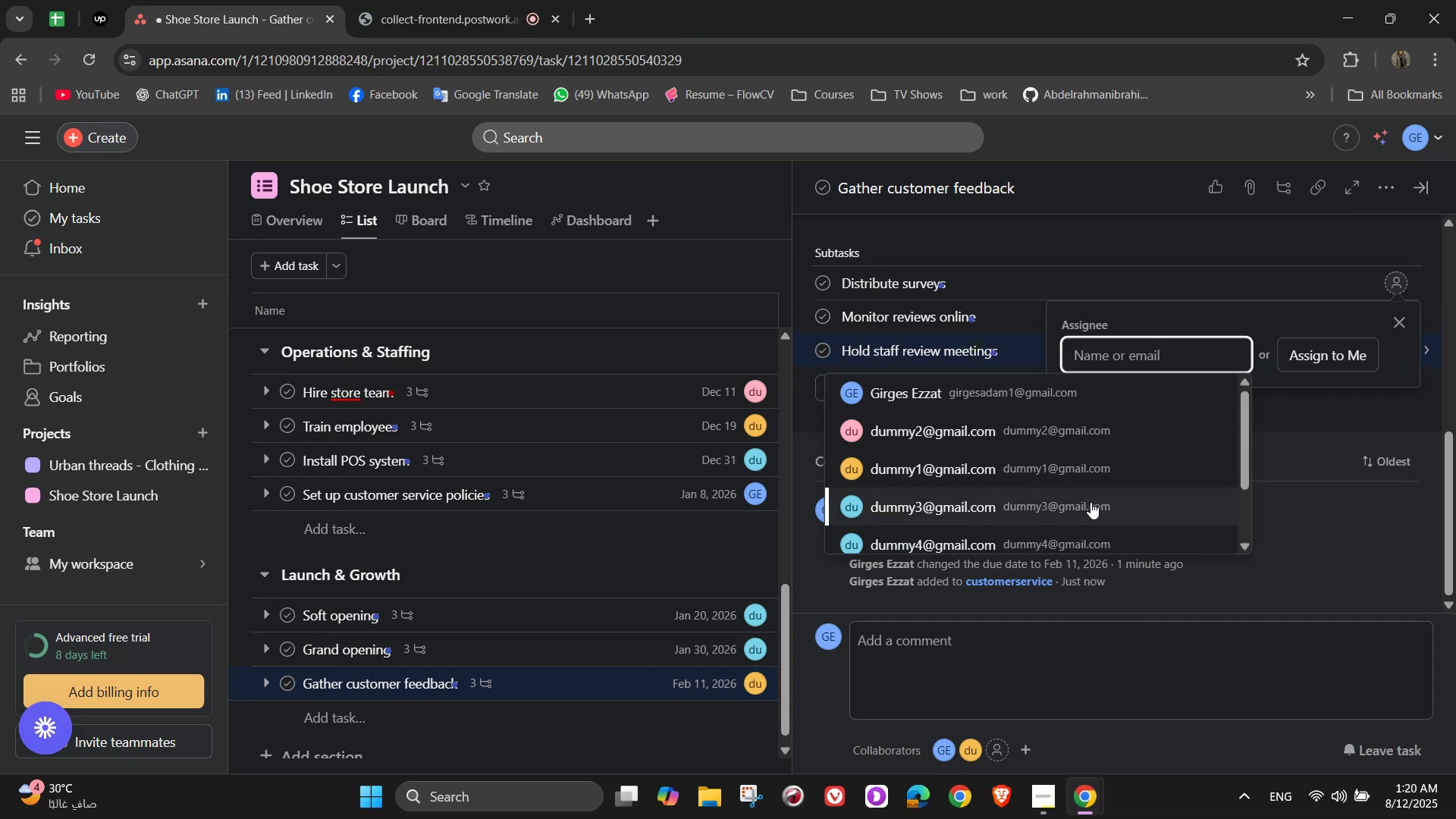 
left_click([1062, 429])
 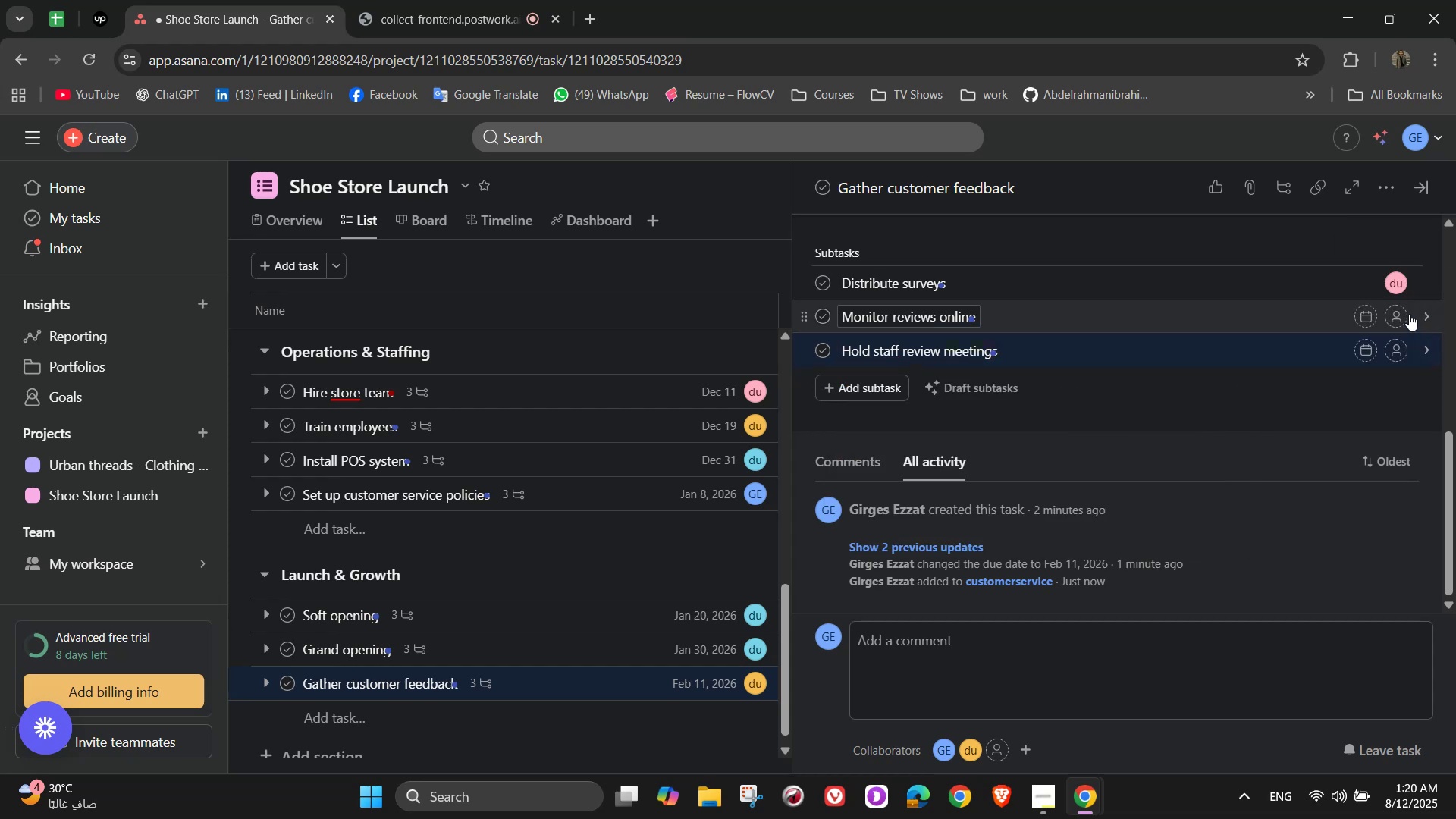 
left_click([1399, 312])
 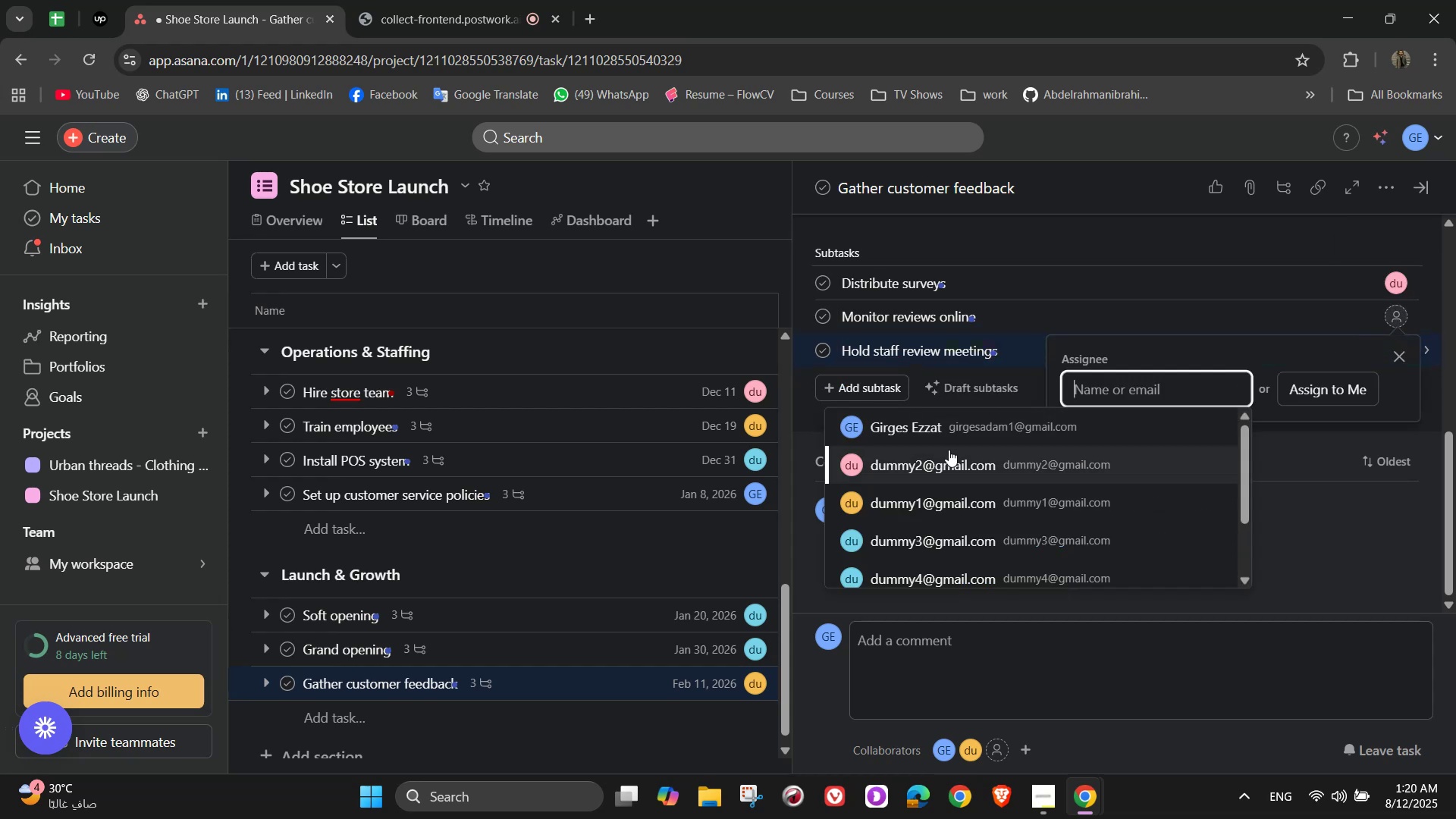 
left_click([949, 496])
 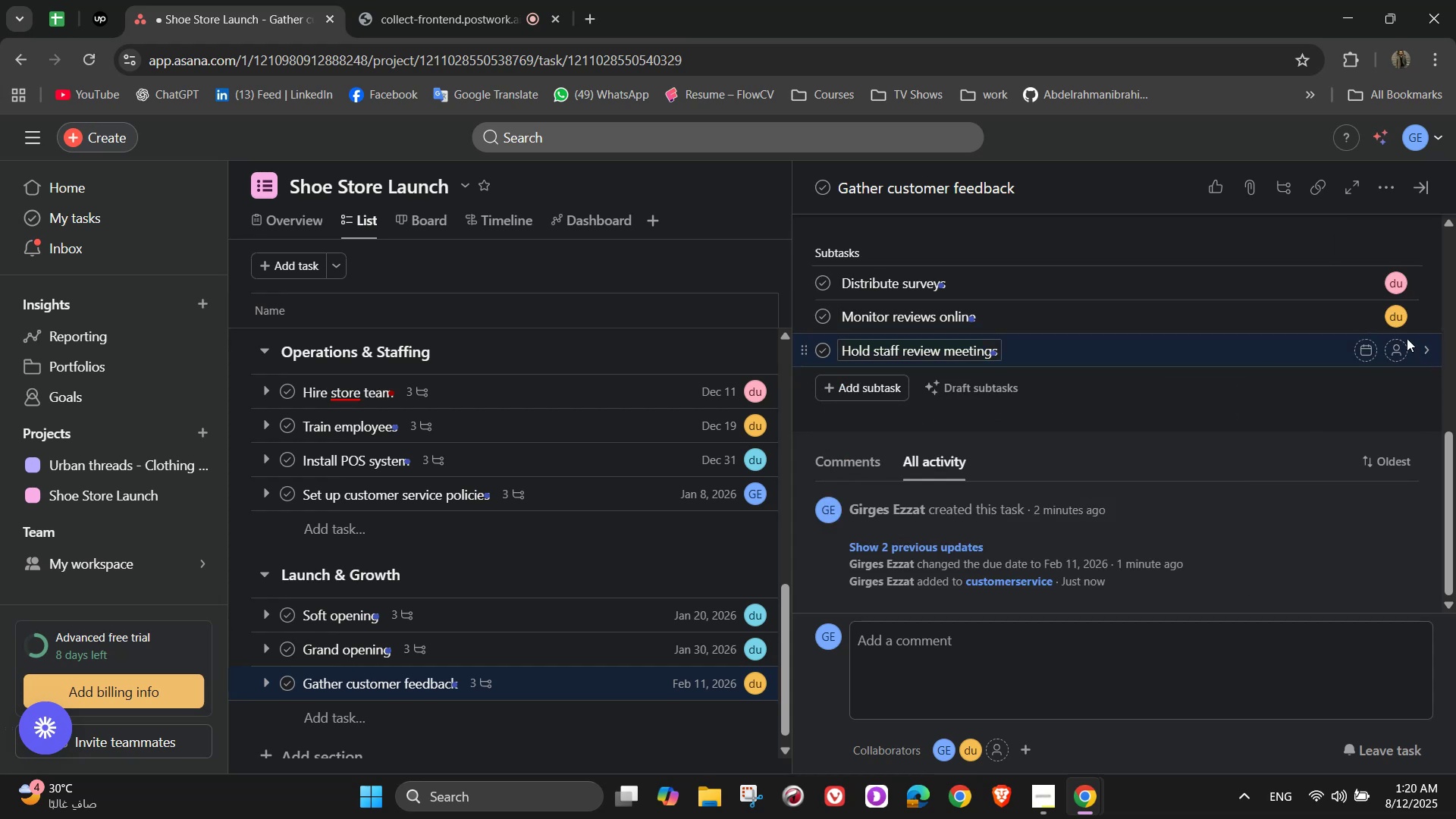 
left_click([1401, 346])
 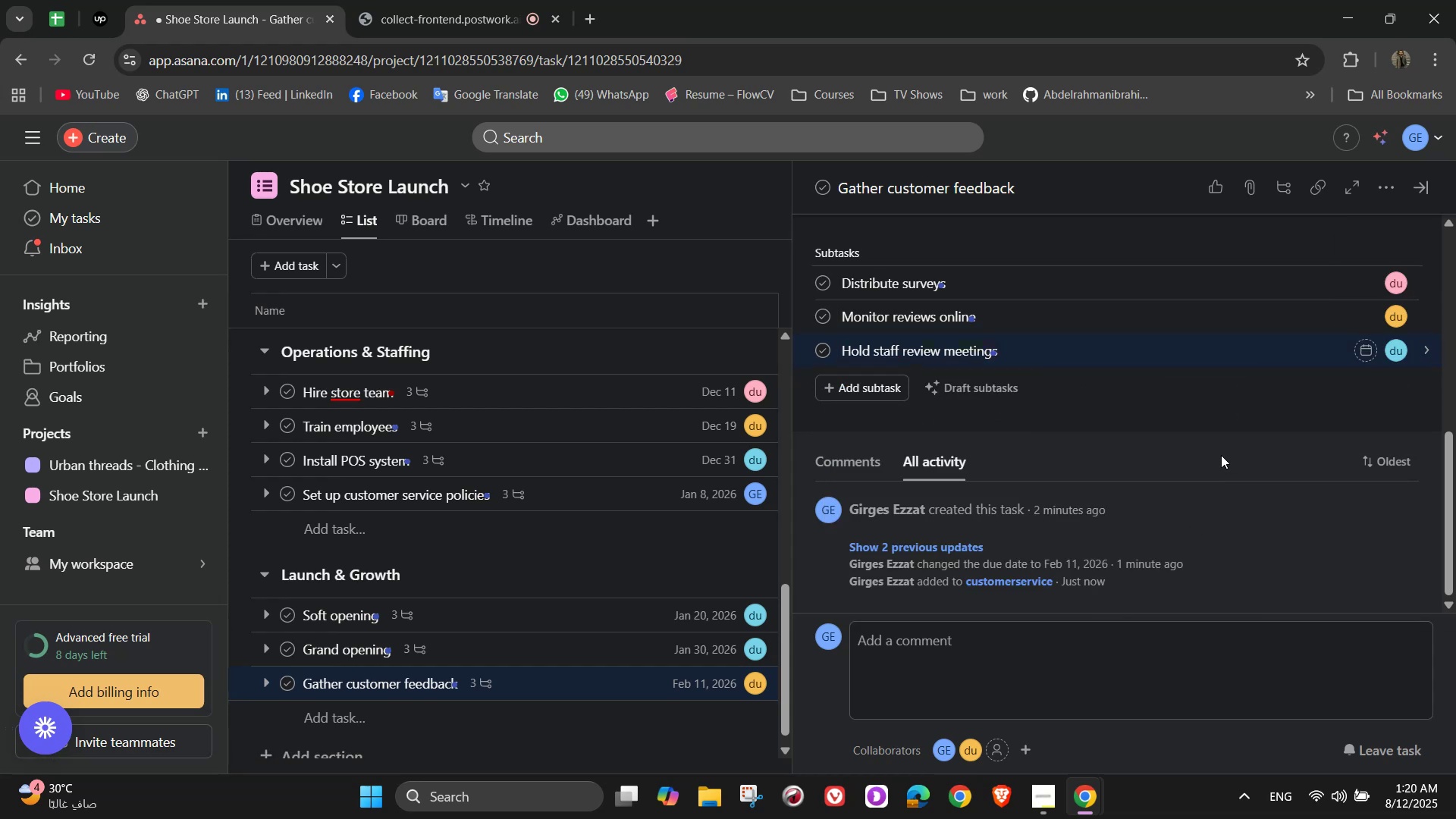 
scroll: coordinate [1241, 460], scroll_direction: up, amount: 8.0
 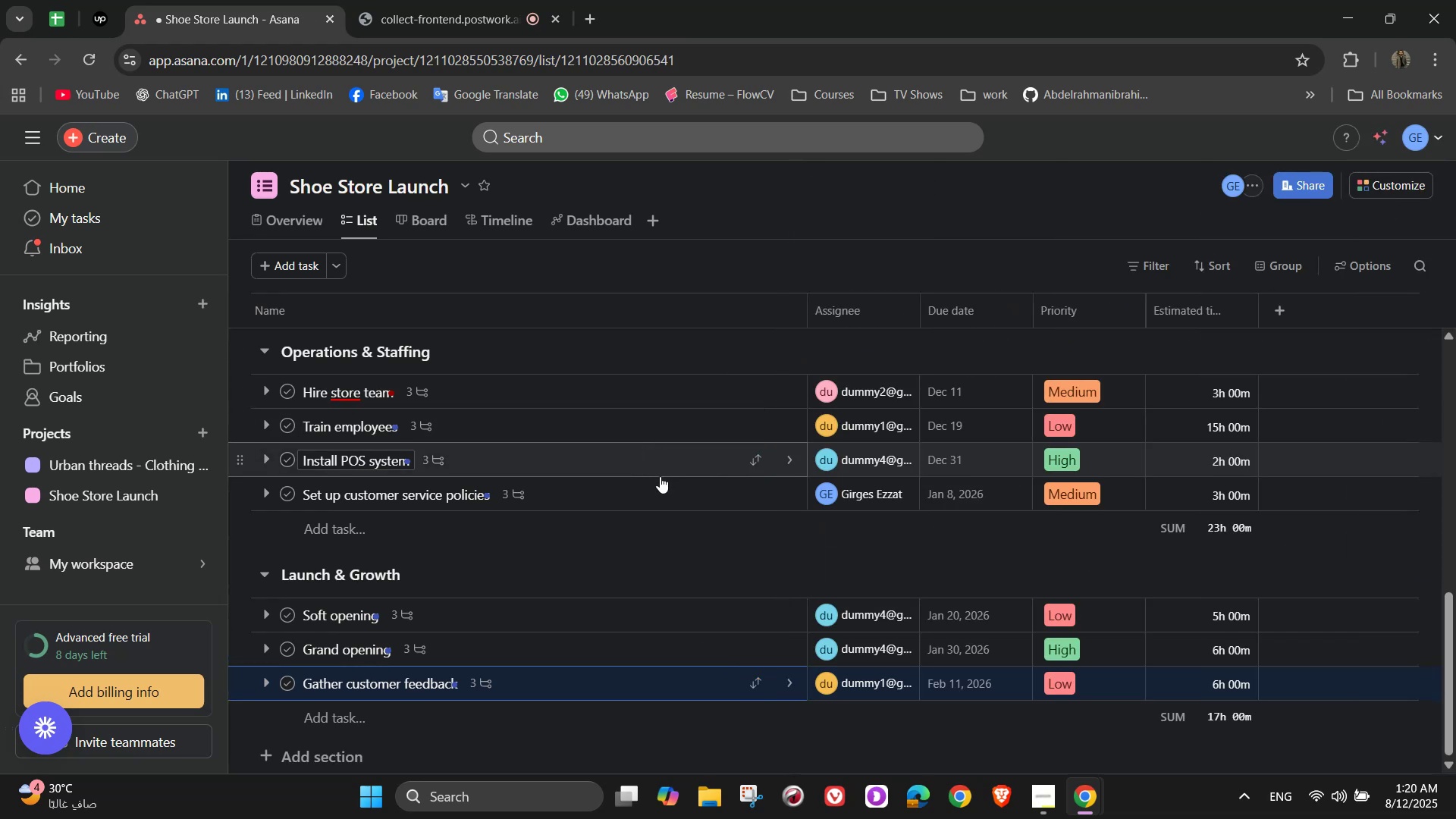 
wait(6.37)
 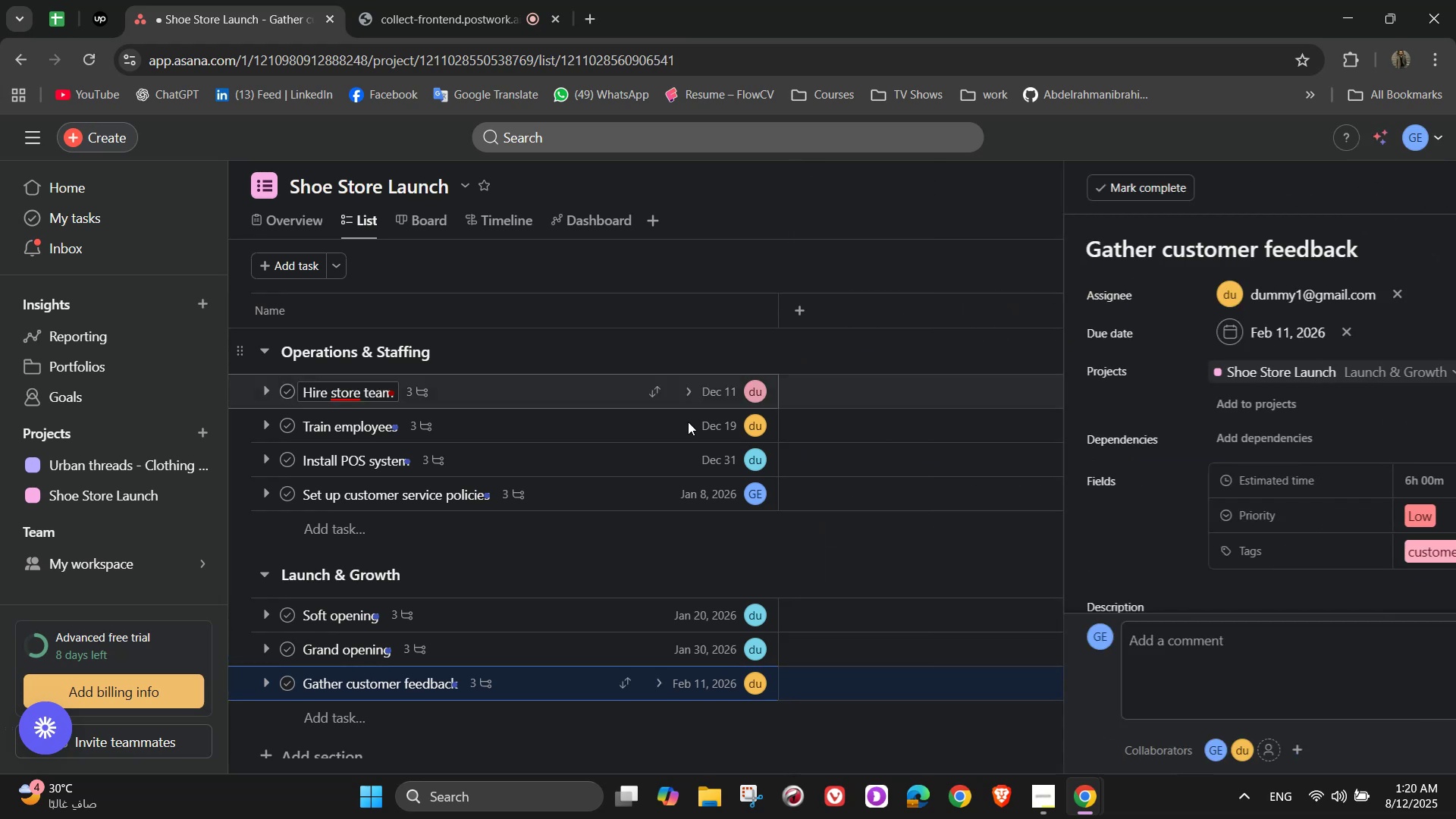 
double_click([403, 0])
 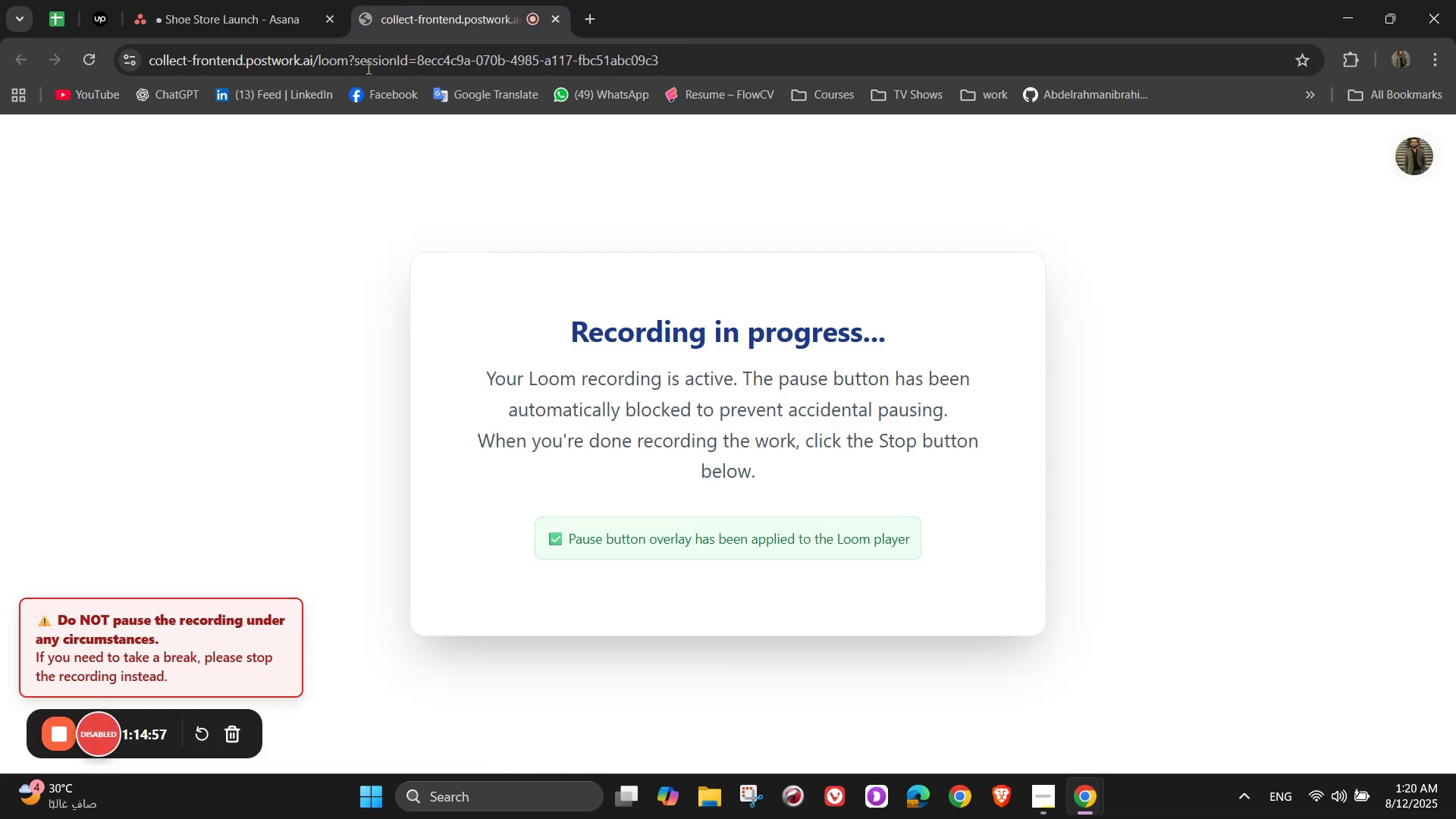 
left_click([184, 0])
 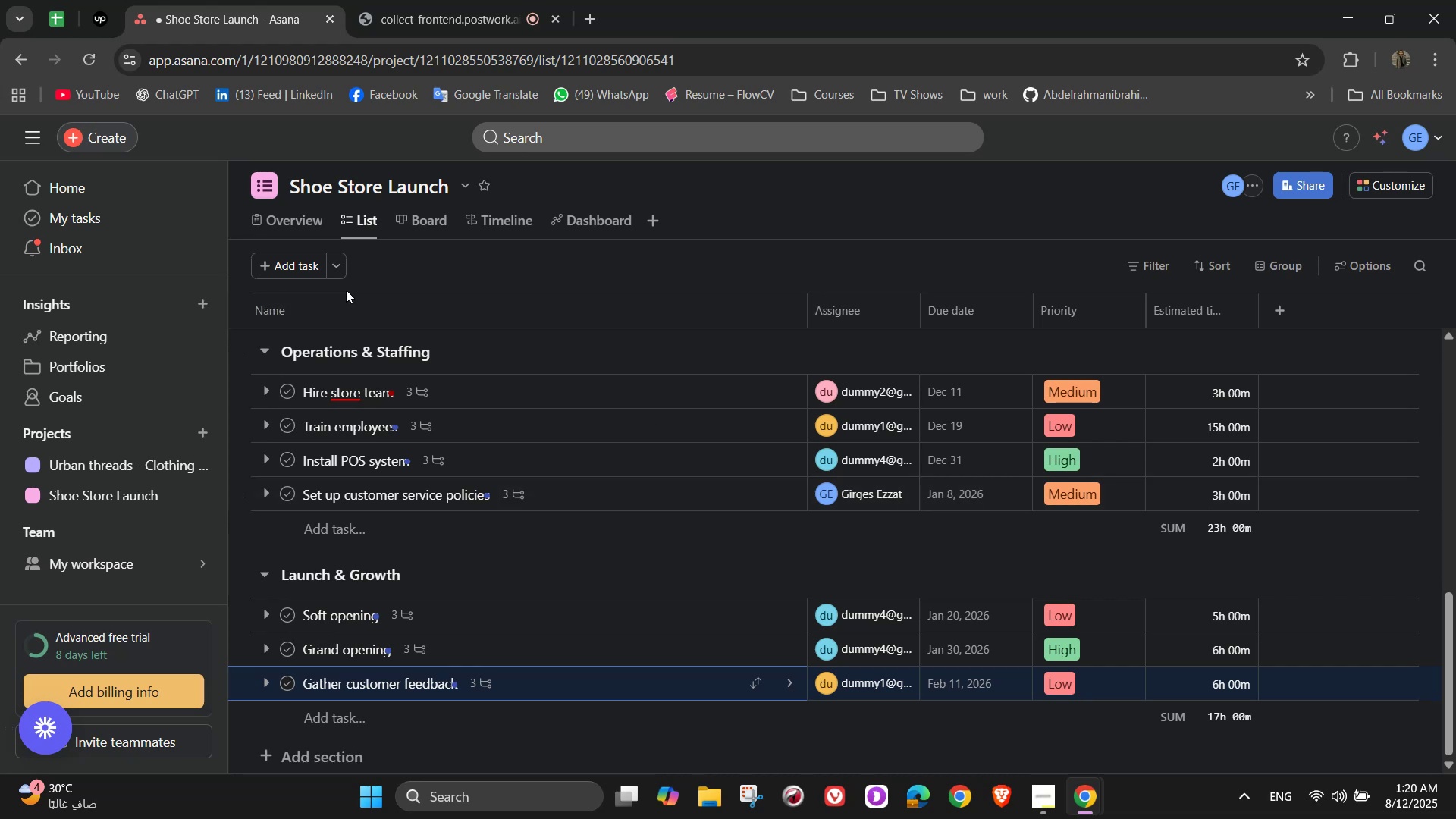 
wait(12.46)
 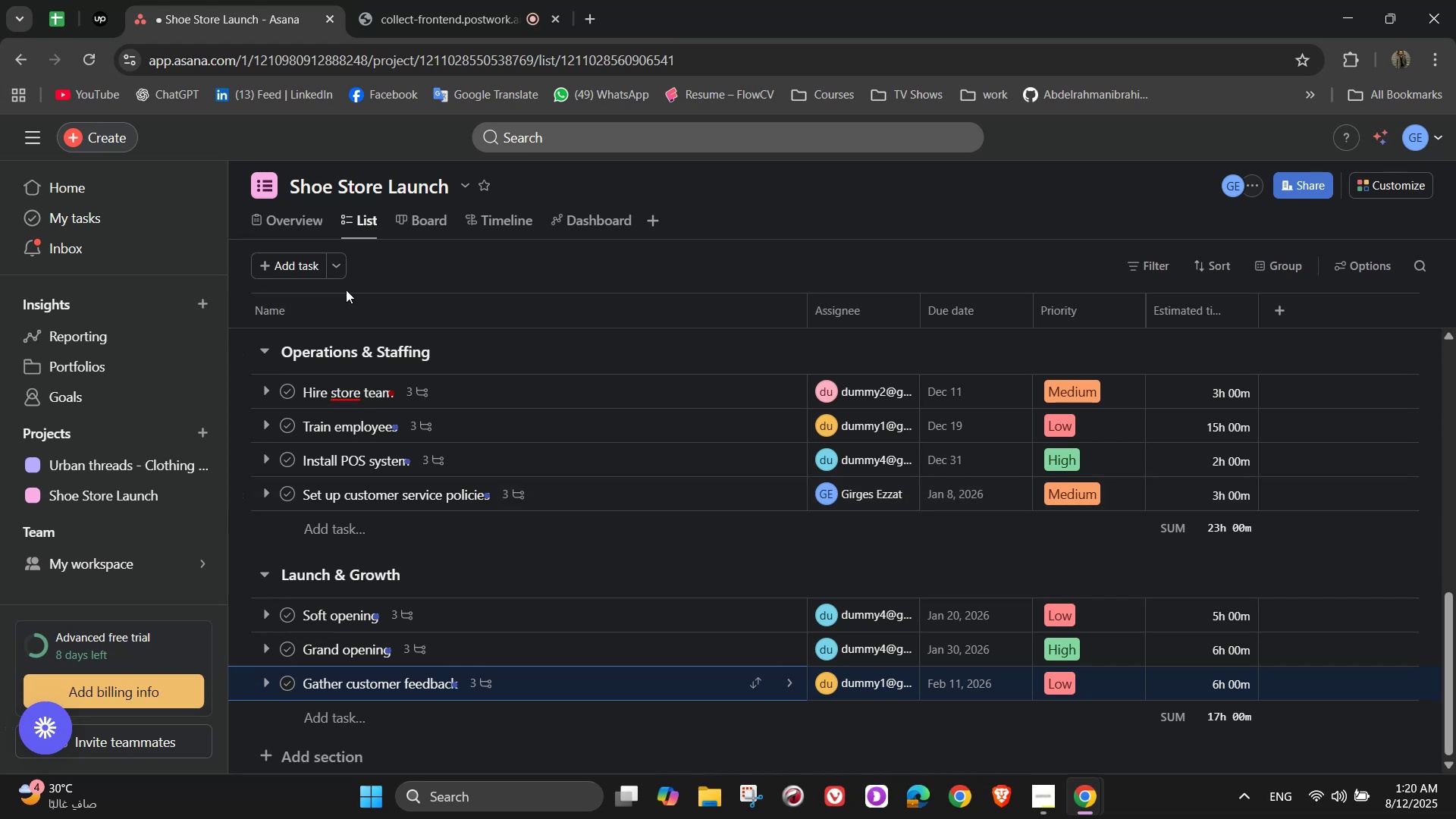 
left_click([613, 209])
 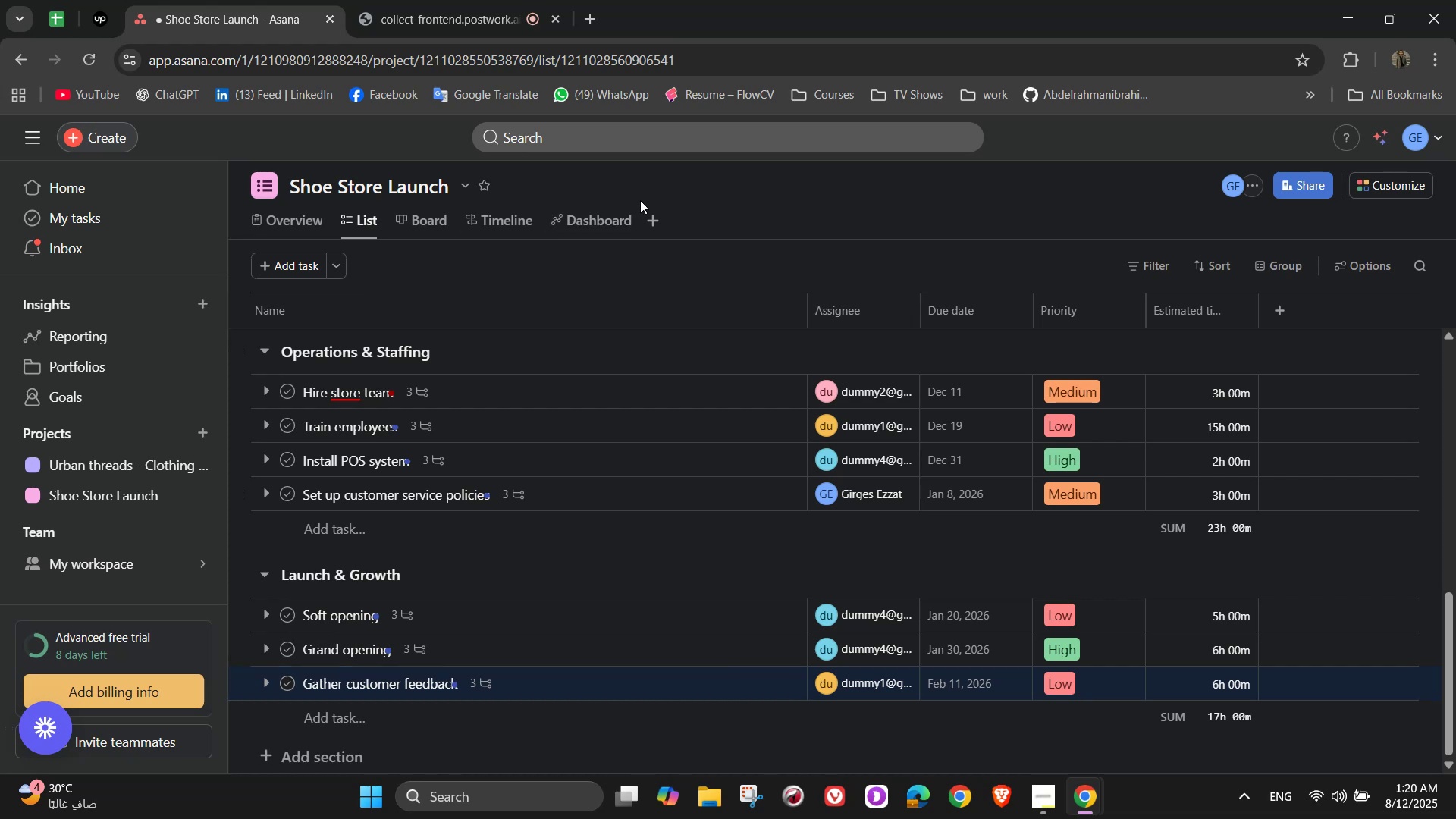 
left_click([600, 215])
 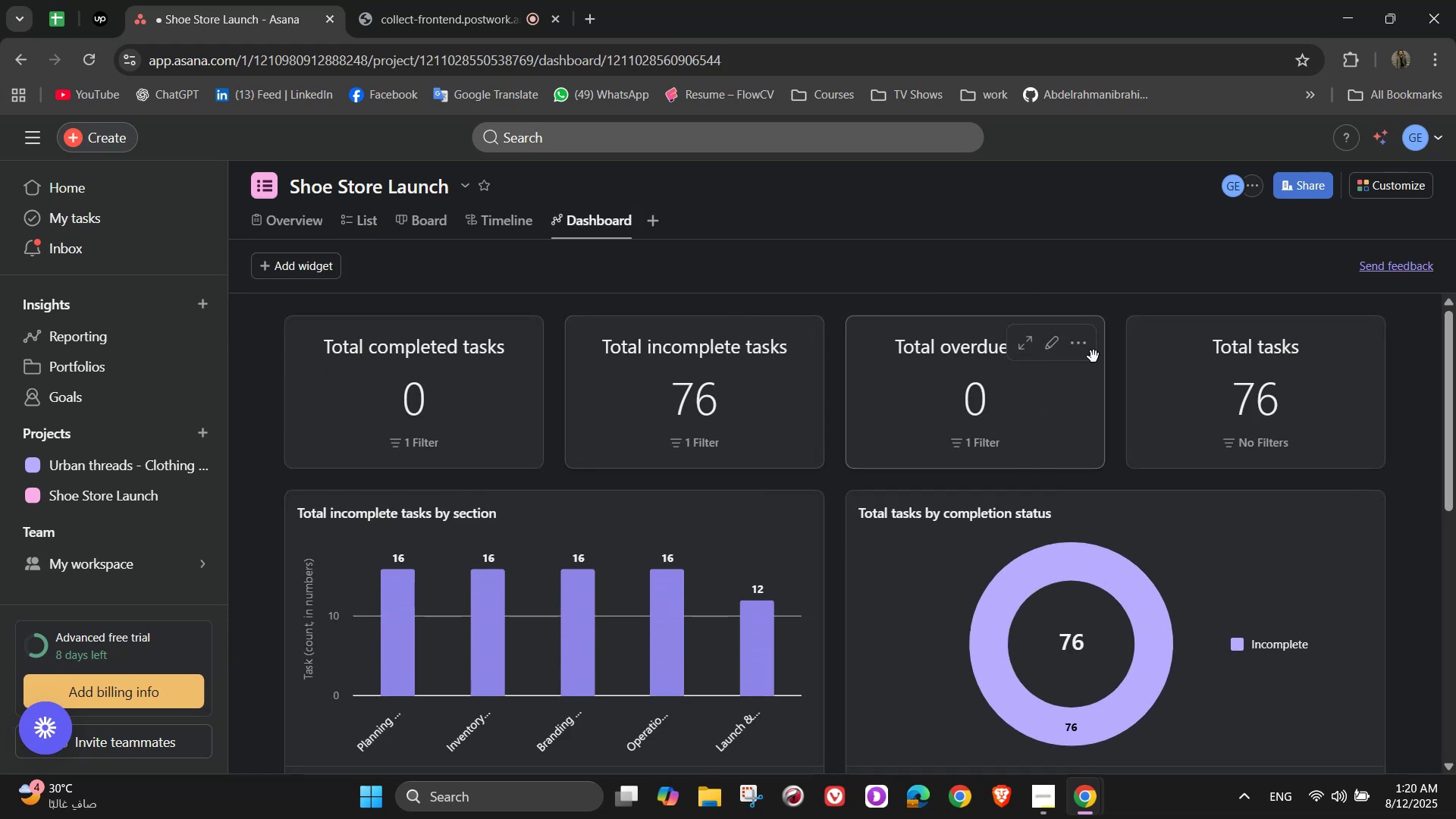 
wait(5.37)
 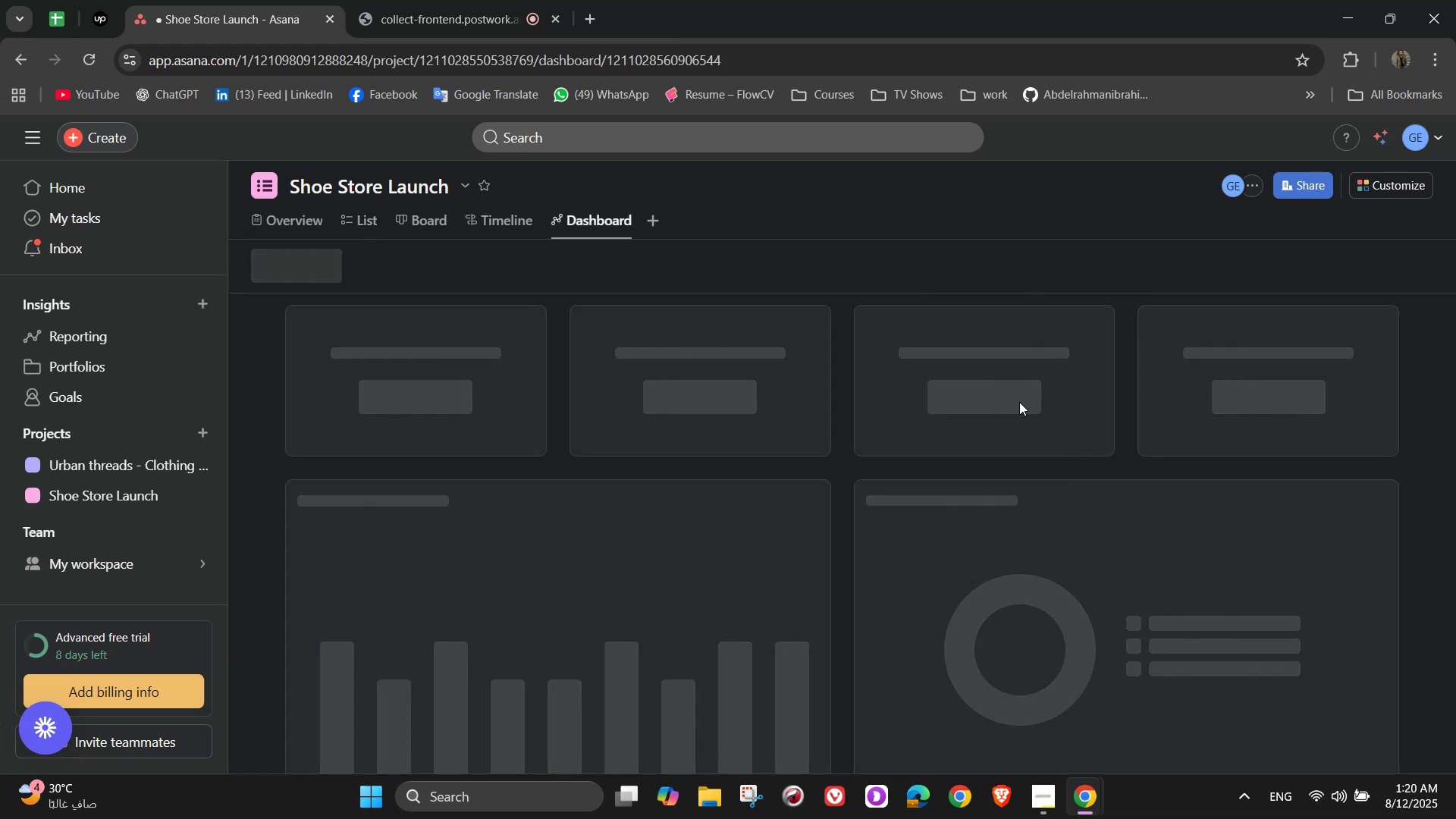 
left_click([1084, 348])
 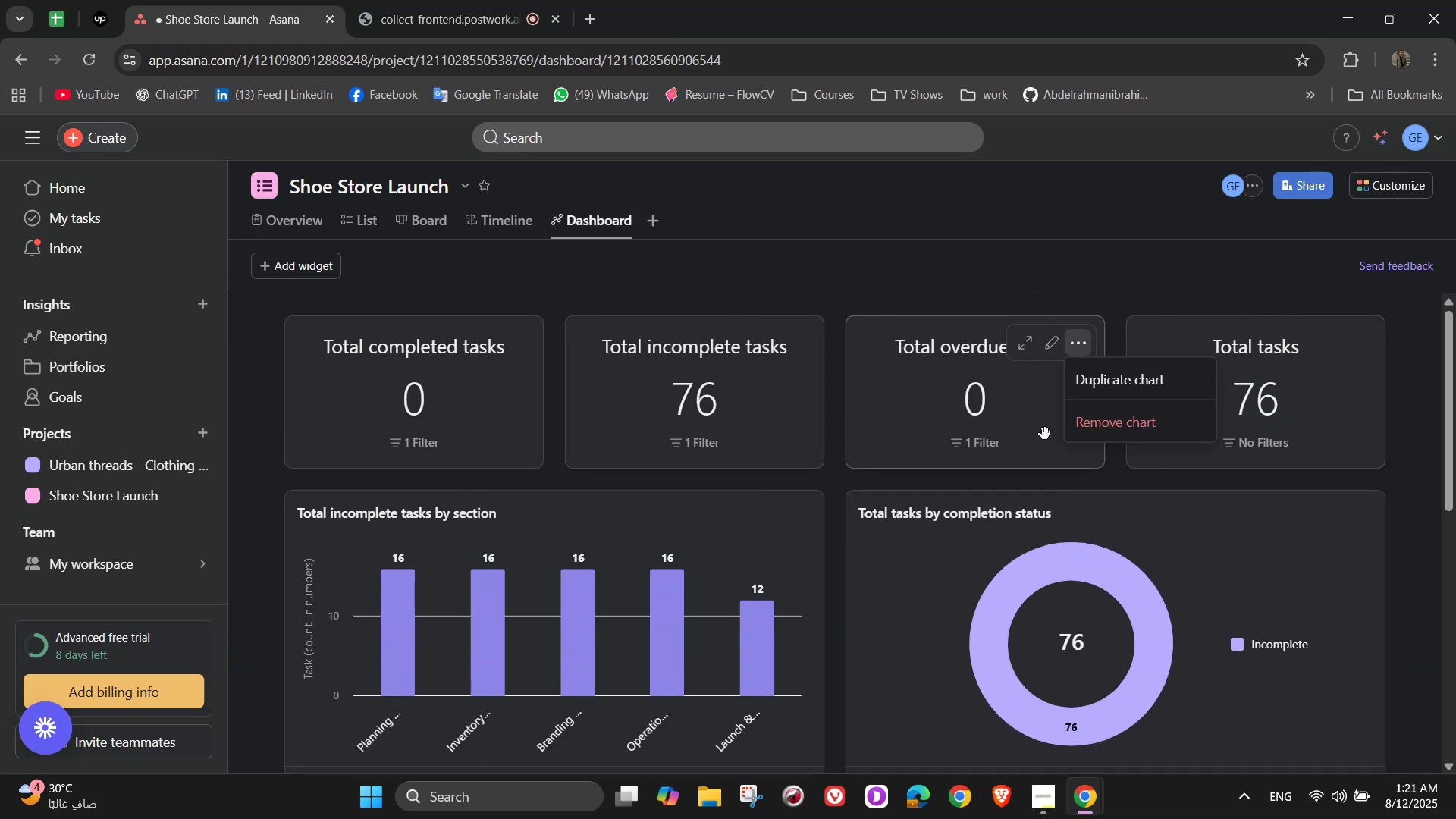 
left_click([1097, 412])
 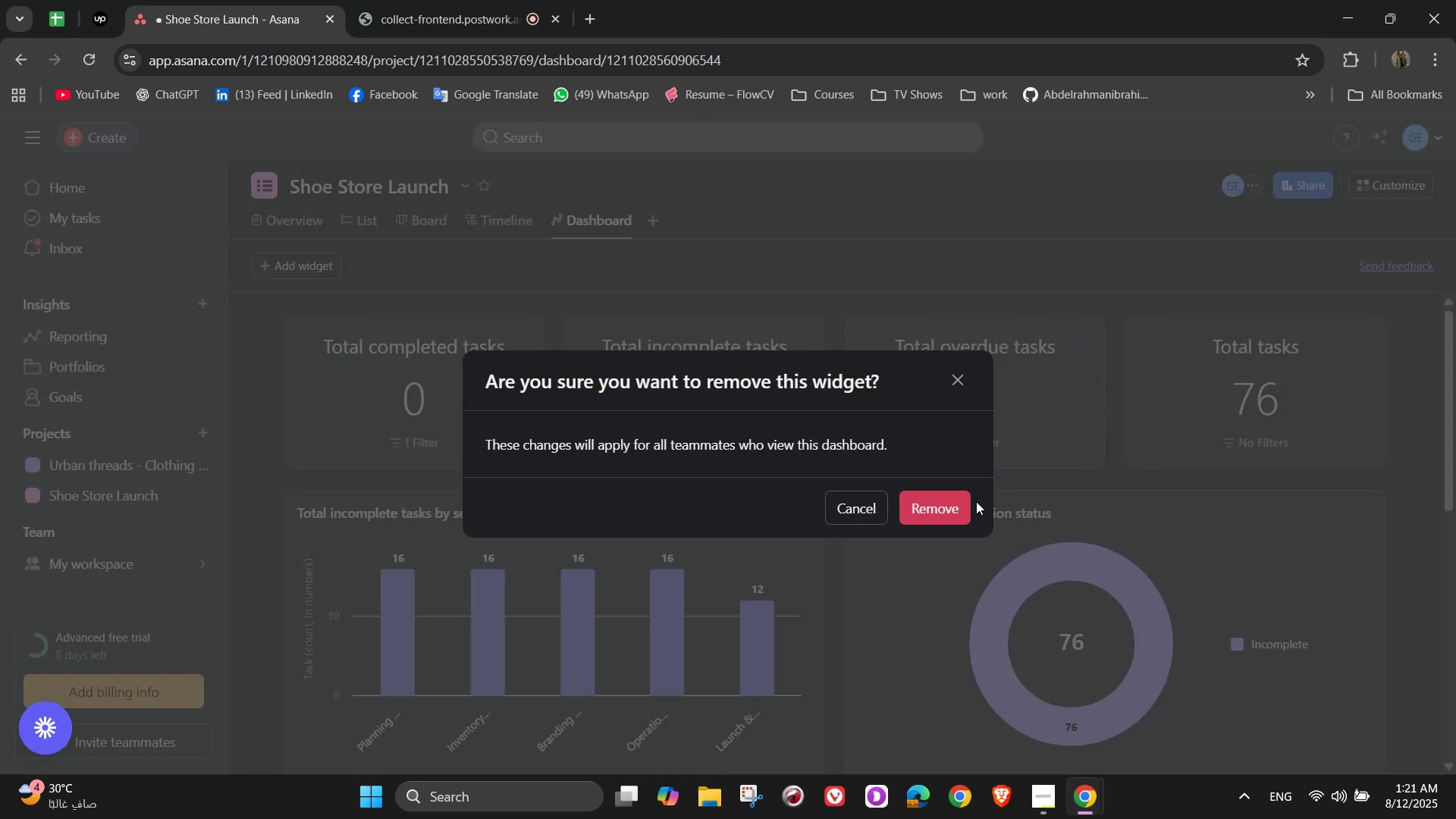 
left_click([961, 510])
 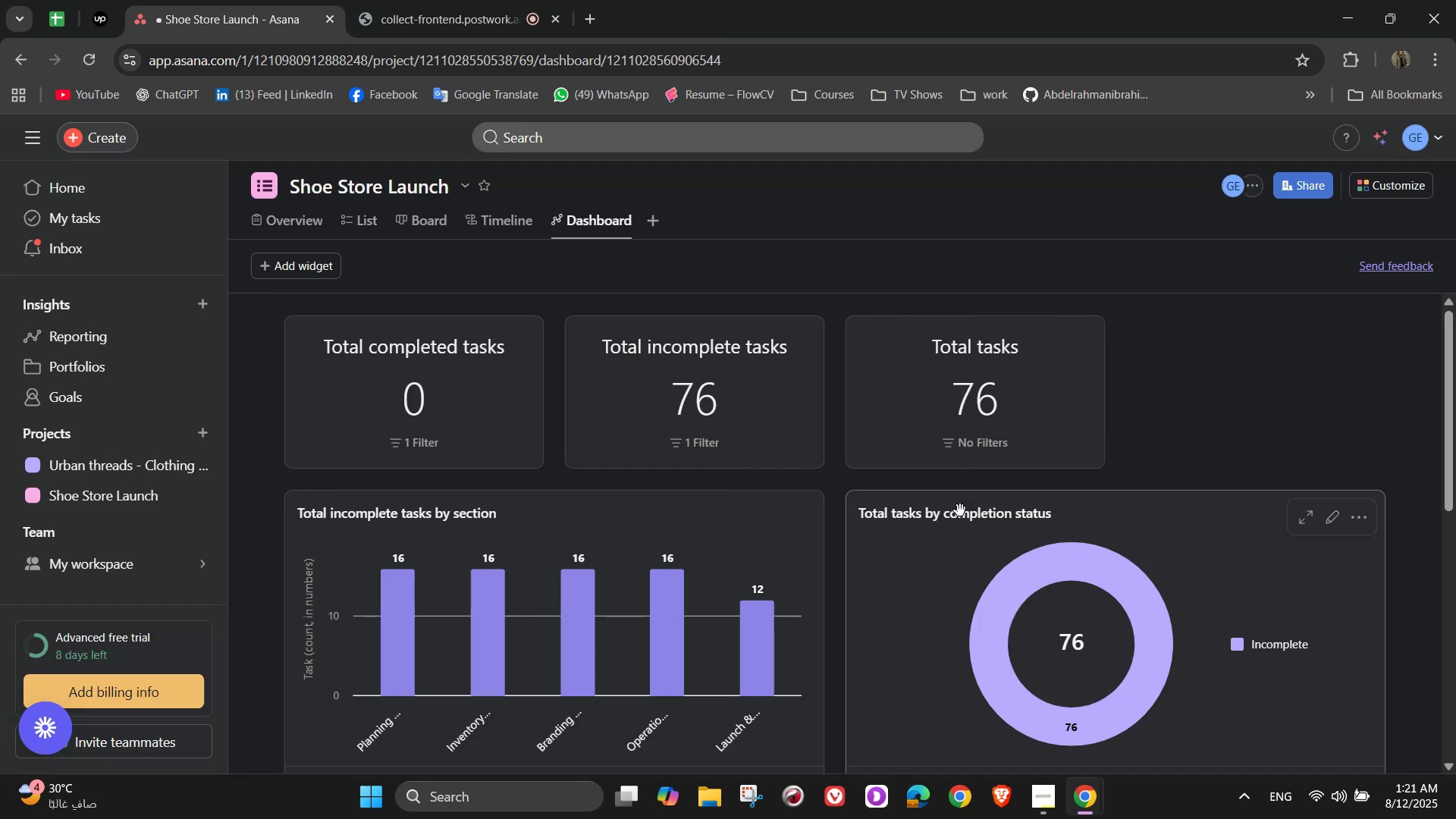 
scroll: coordinate [951, 529], scroll_direction: down, amount: 9.0
 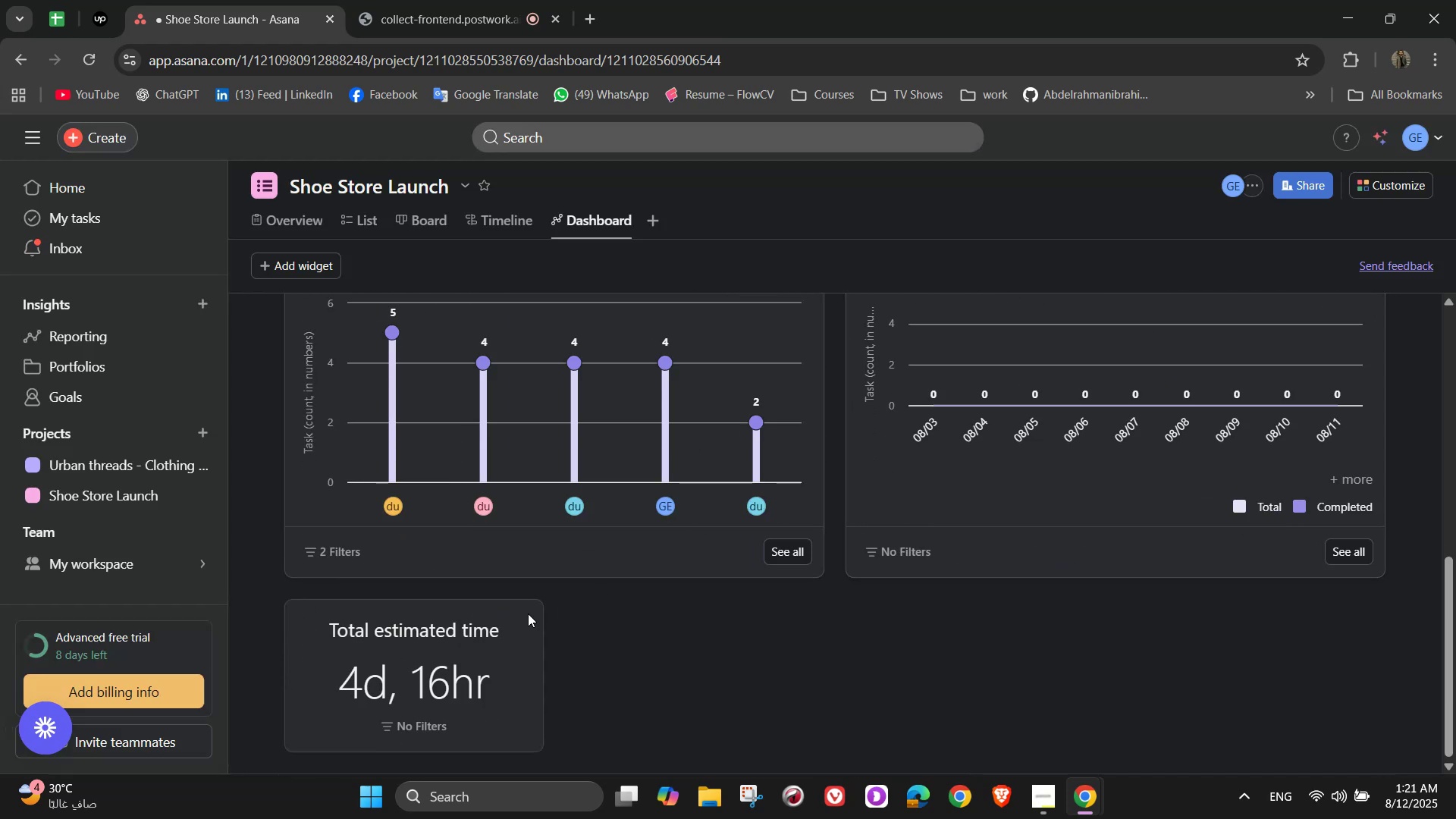 
left_click_drag(start_coordinate=[493, 610], to_coordinate=[1244, 362])
 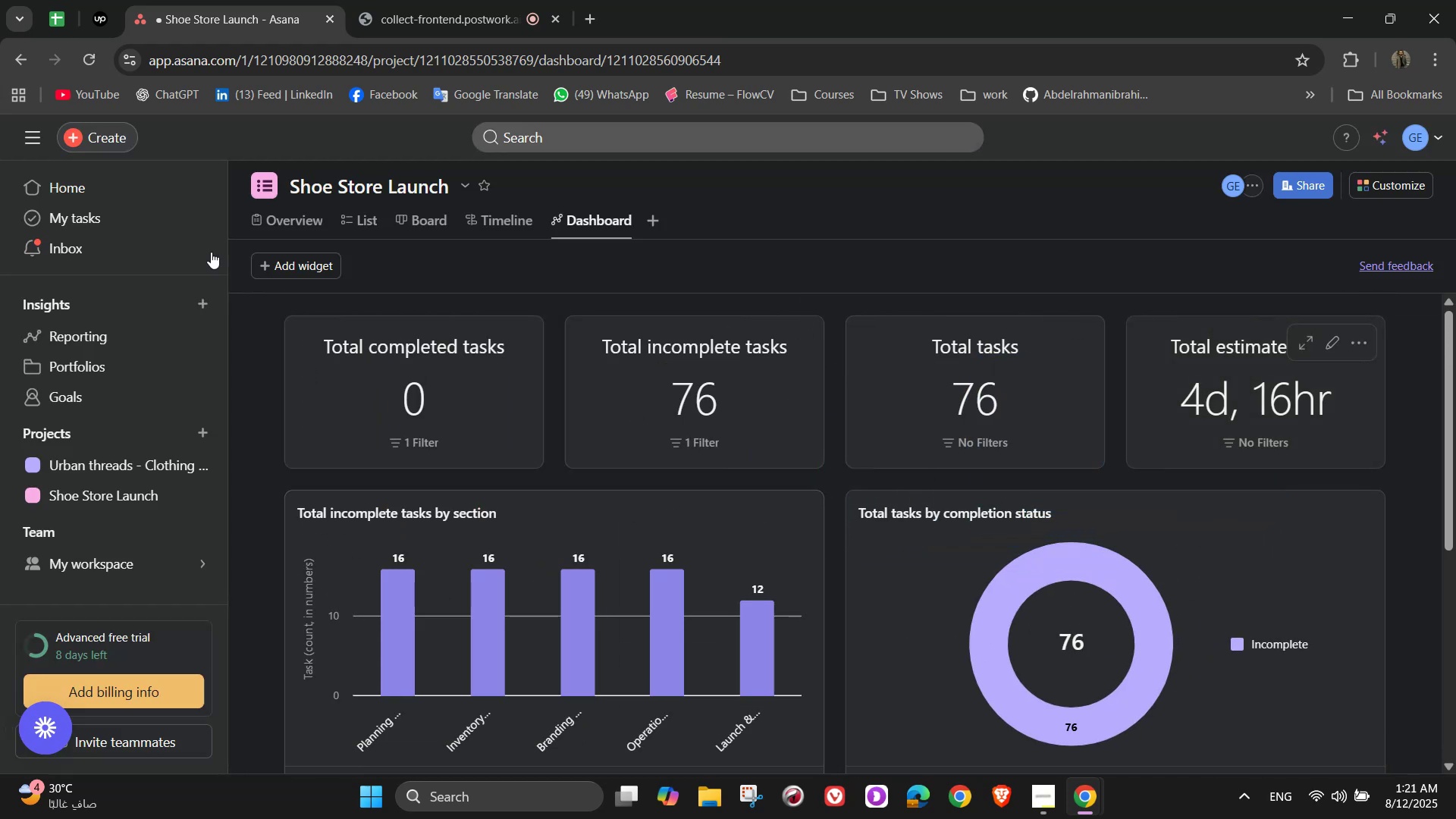 
scroll: coordinate [1078, 416], scroll_direction: up, amount: 1.0
 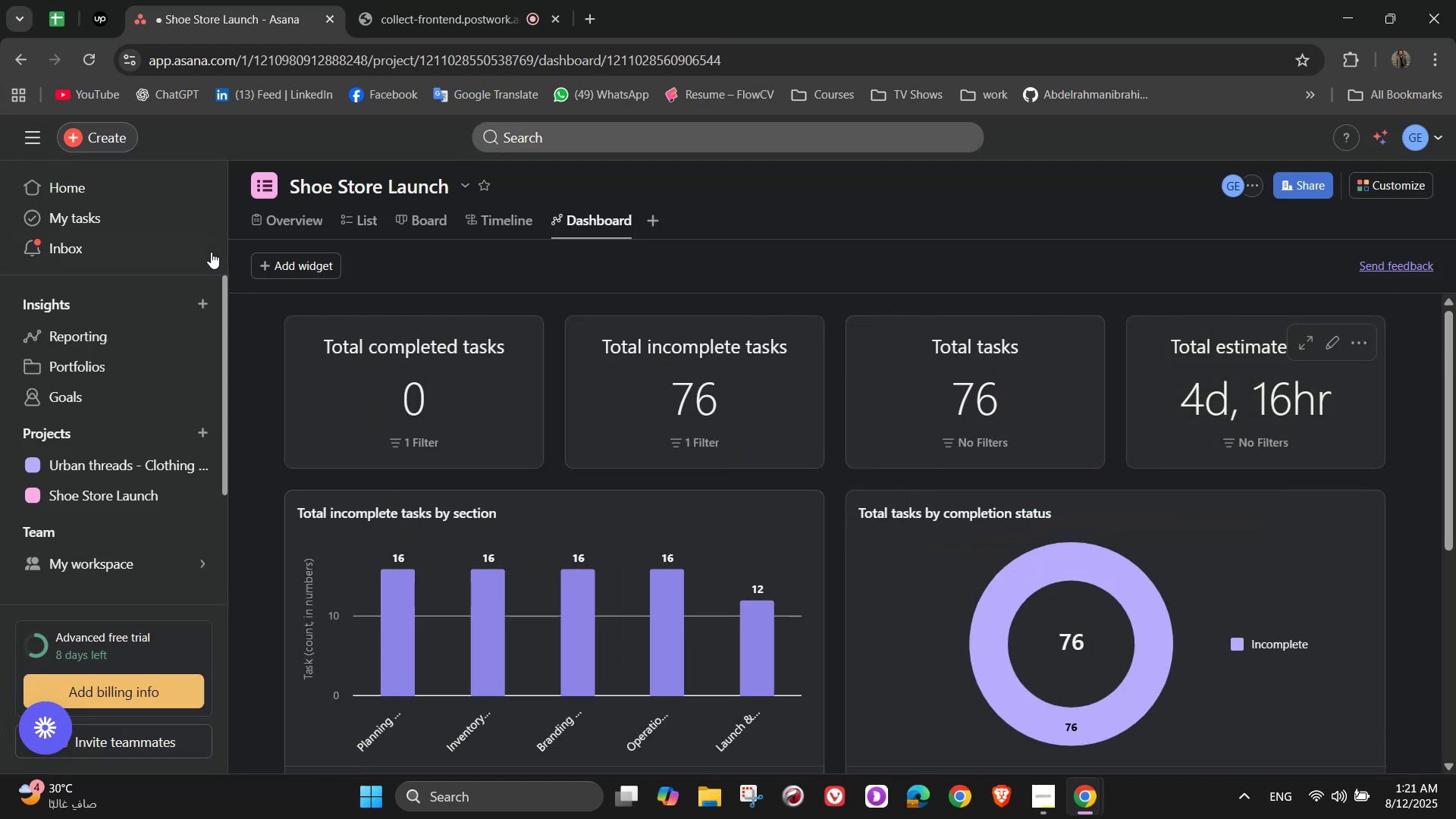 
left_click([289, 223])
 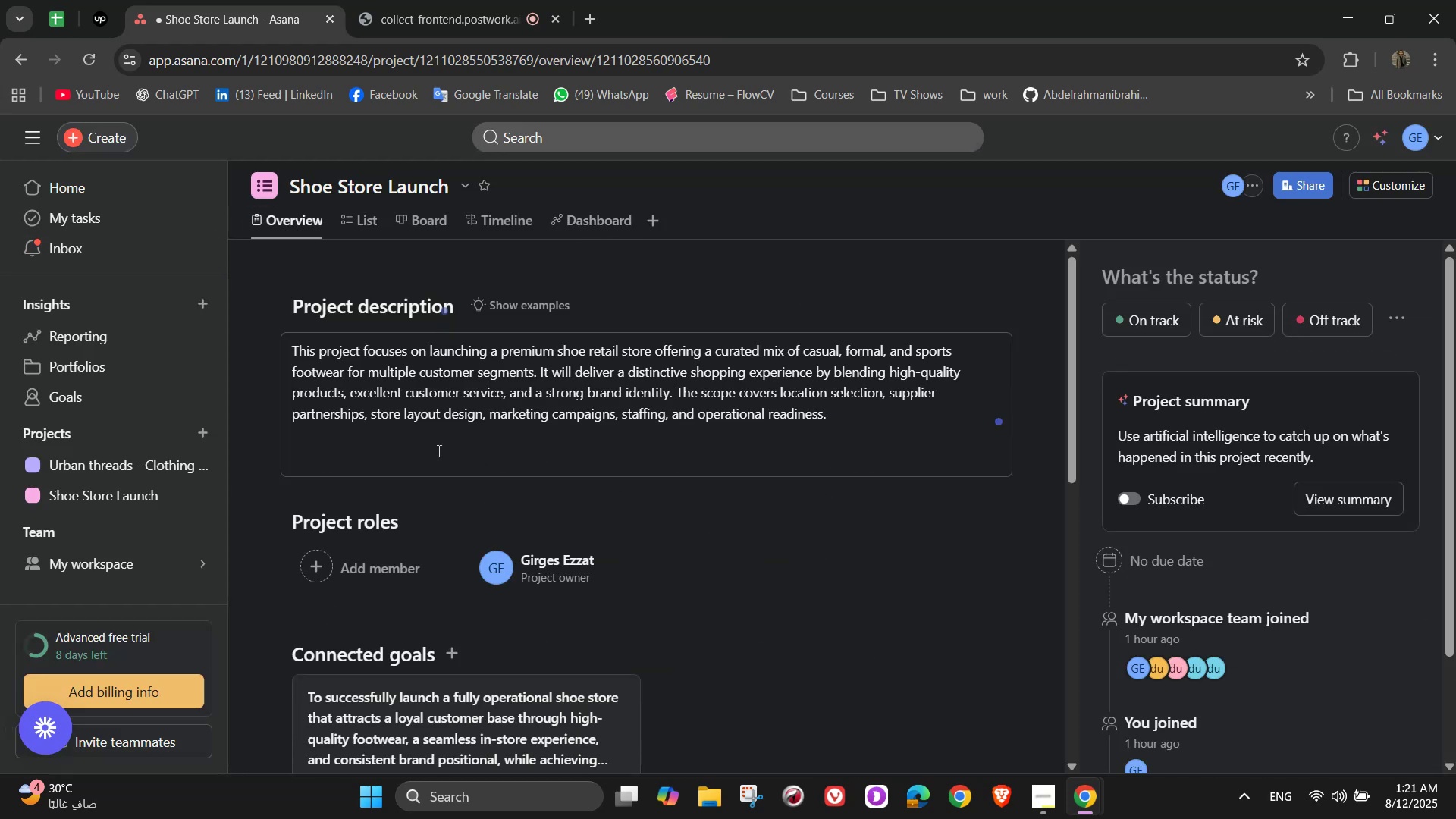 
scroll: coordinate [450, 460], scroll_direction: down, amount: 6.0
 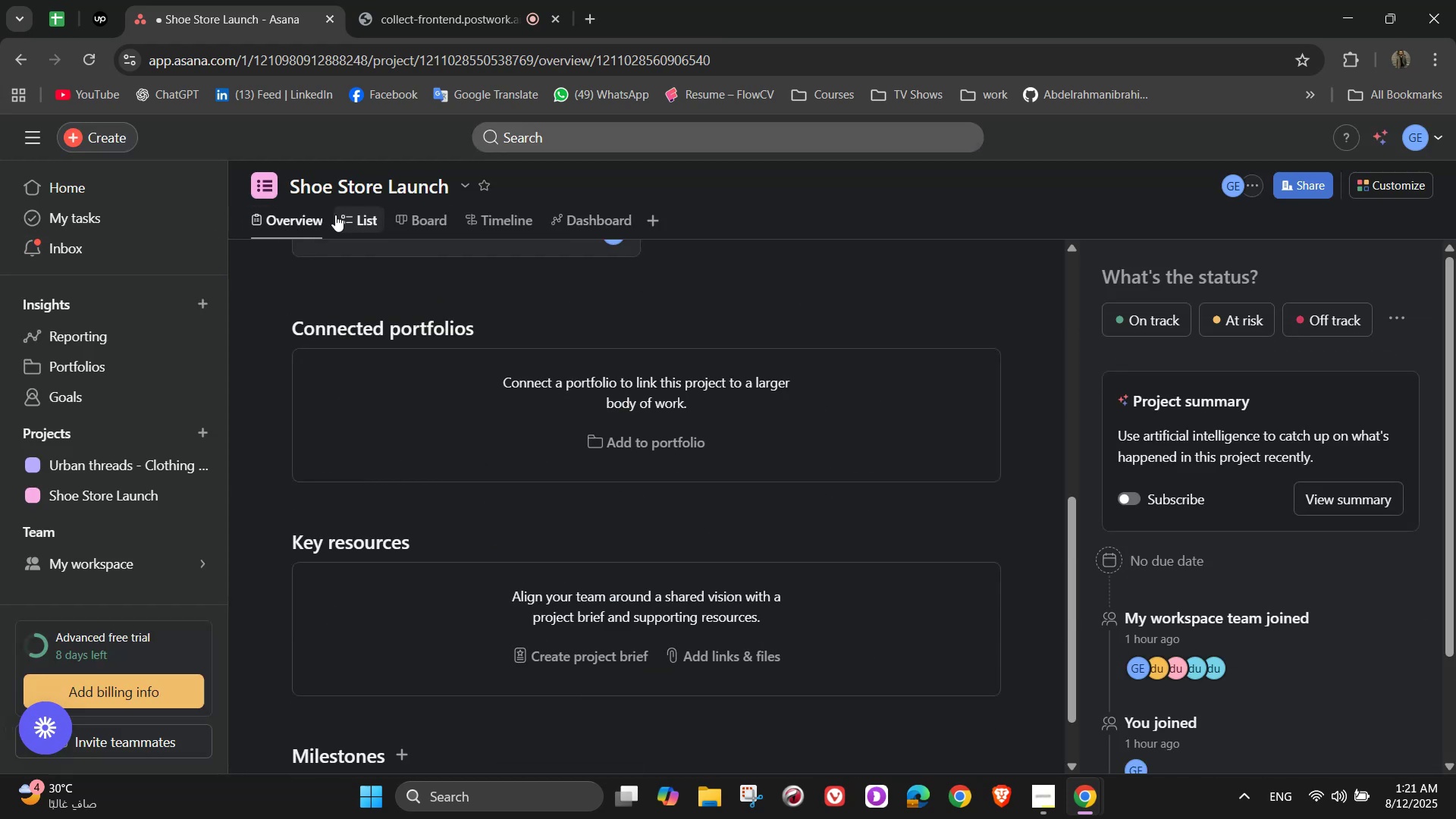 
left_click([334, 215])
 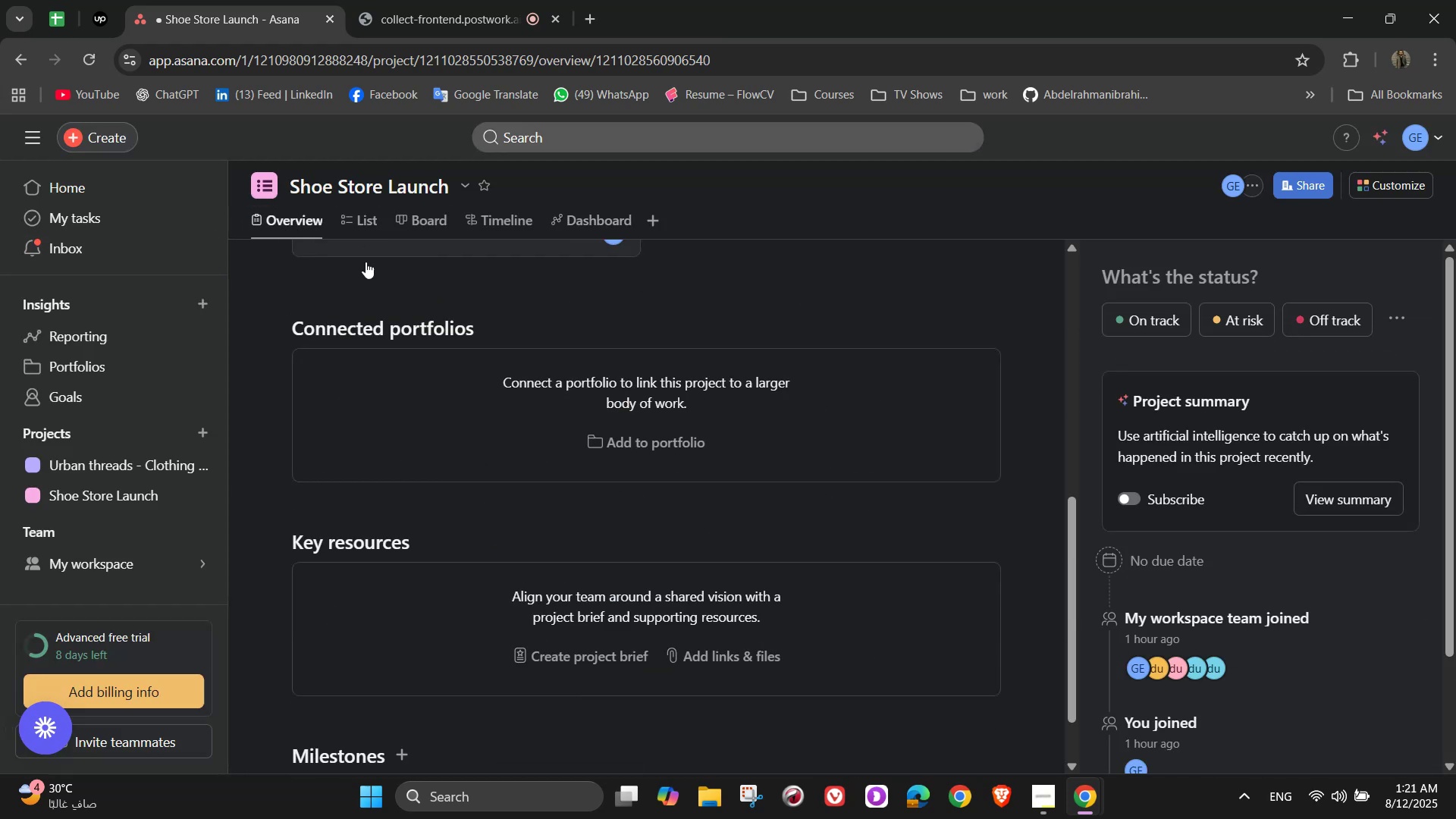 
scroll: coordinate [418, 366], scroll_direction: down, amount: 3.0
 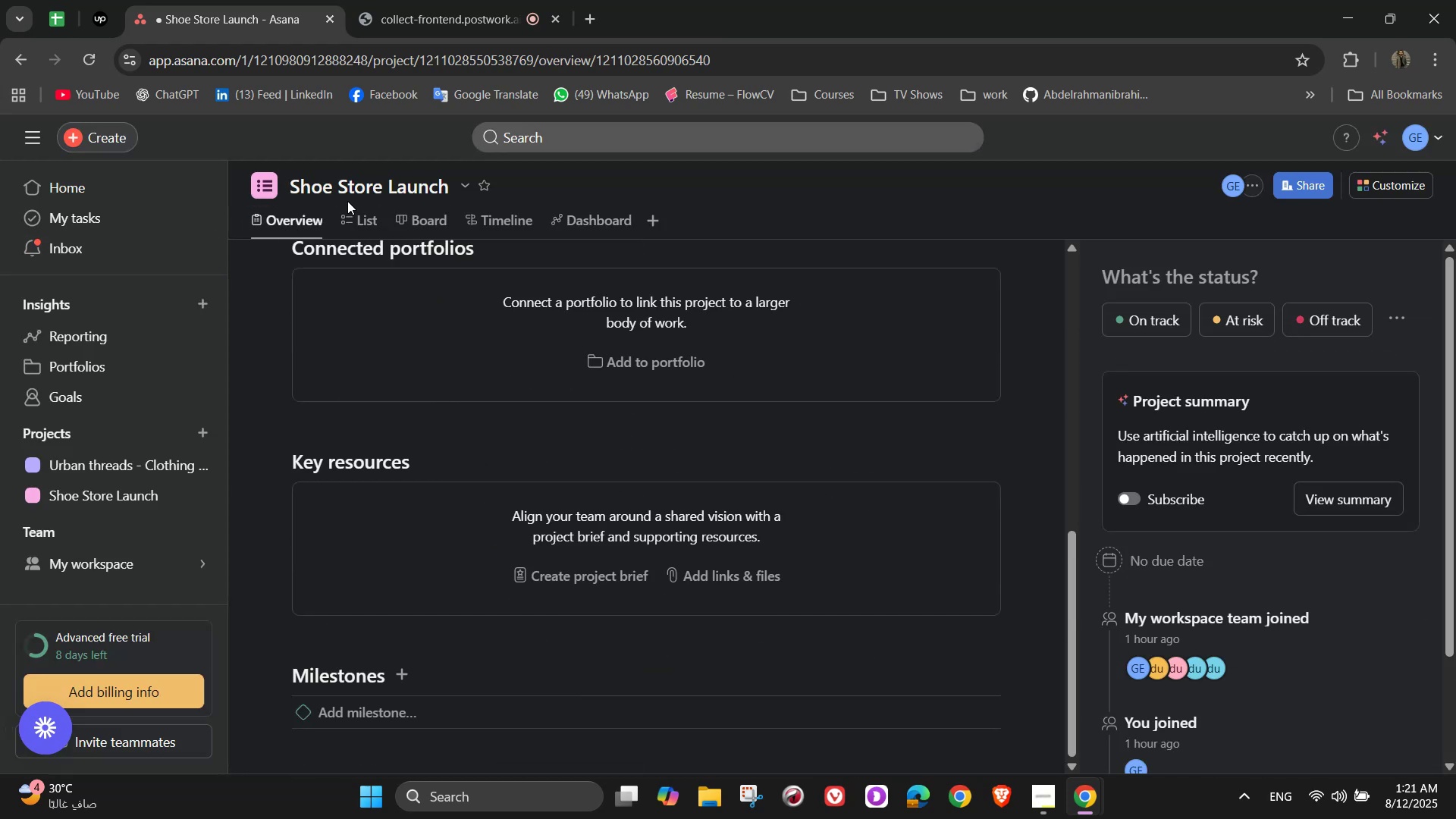 
double_click([359, 218])
 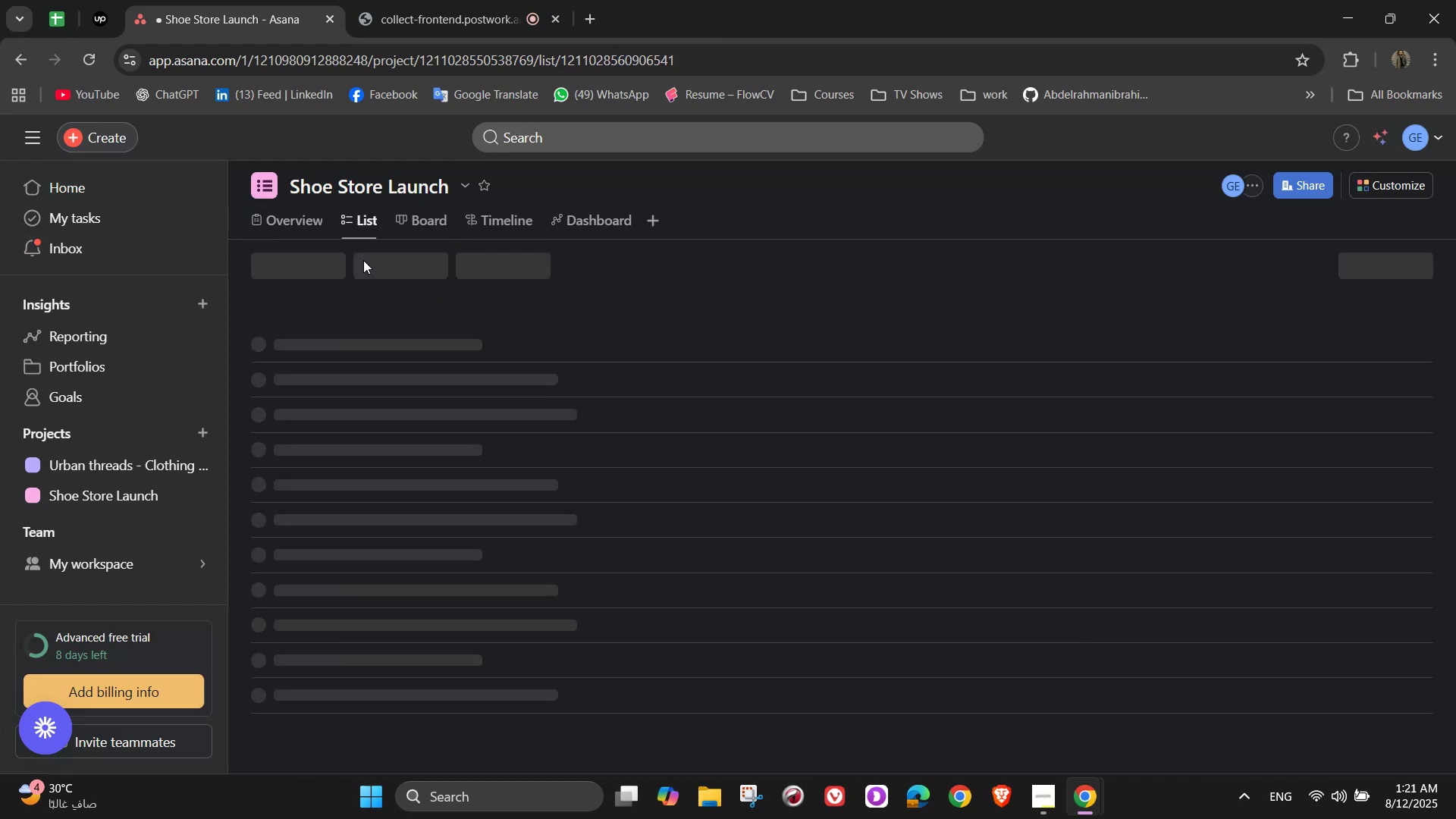 
scroll: coordinate [363, 259], scroll_direction: down, amount: 1.0
 